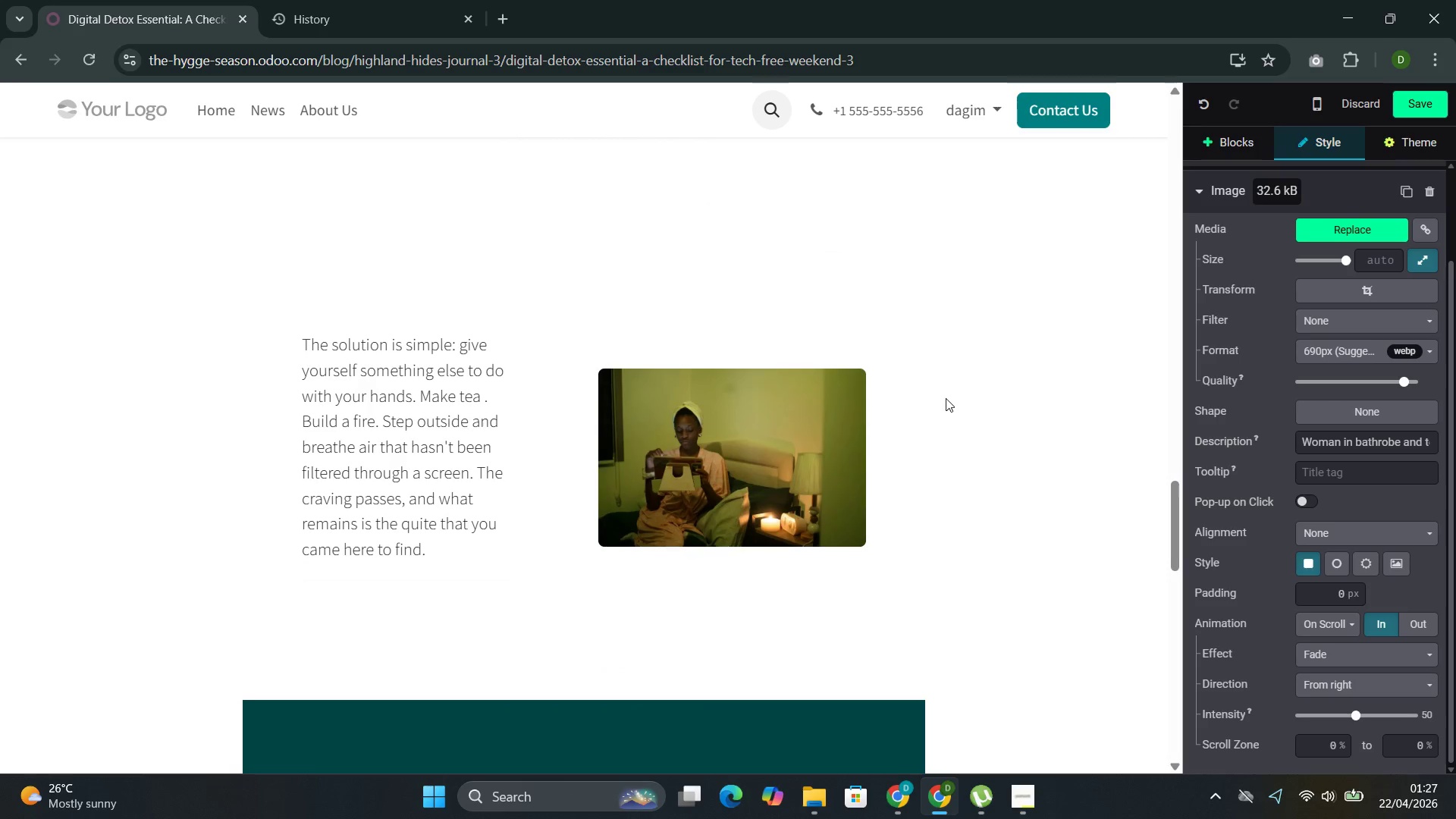 
left_click([704, 423])
 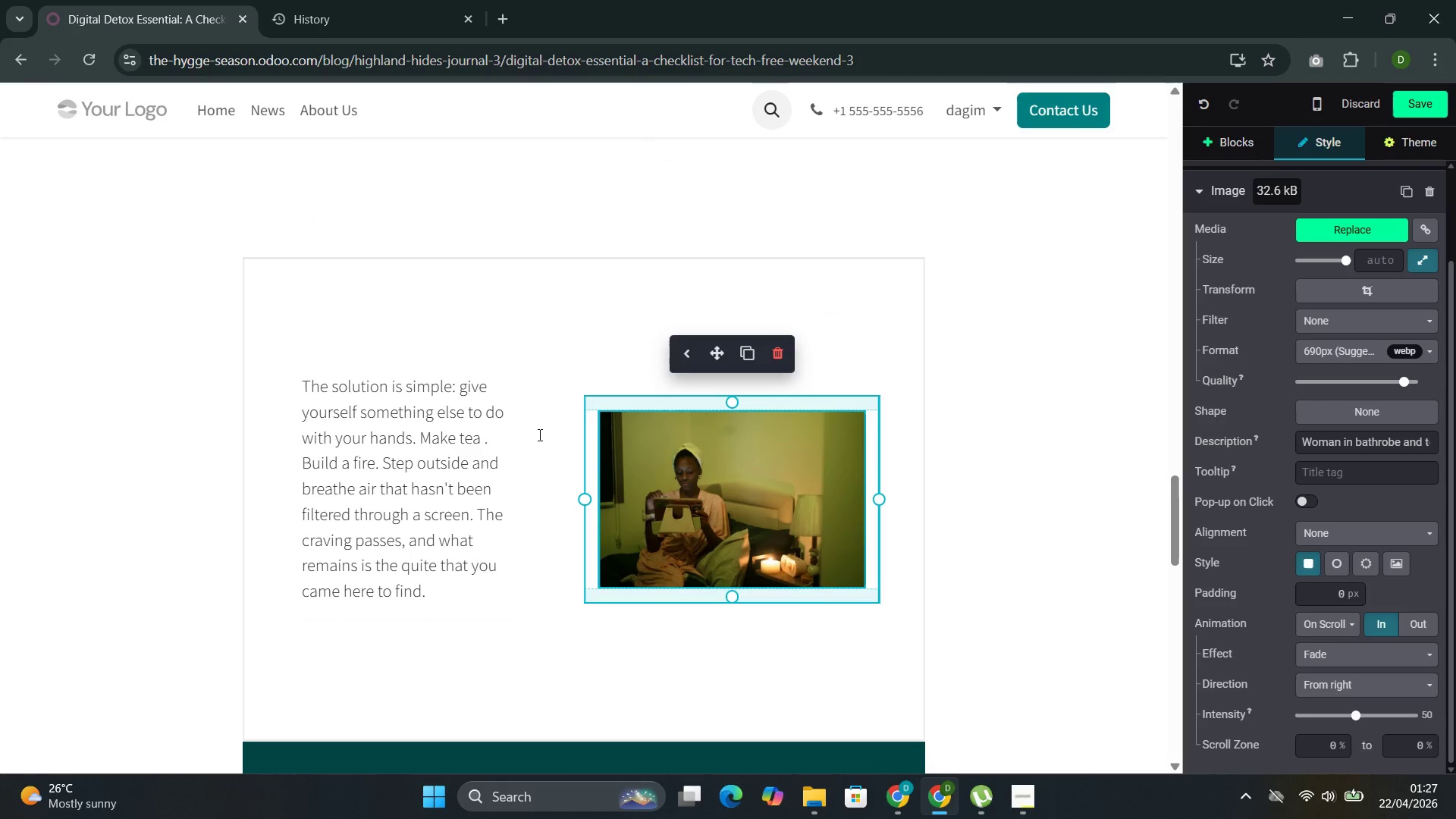 
wait(5.03)
 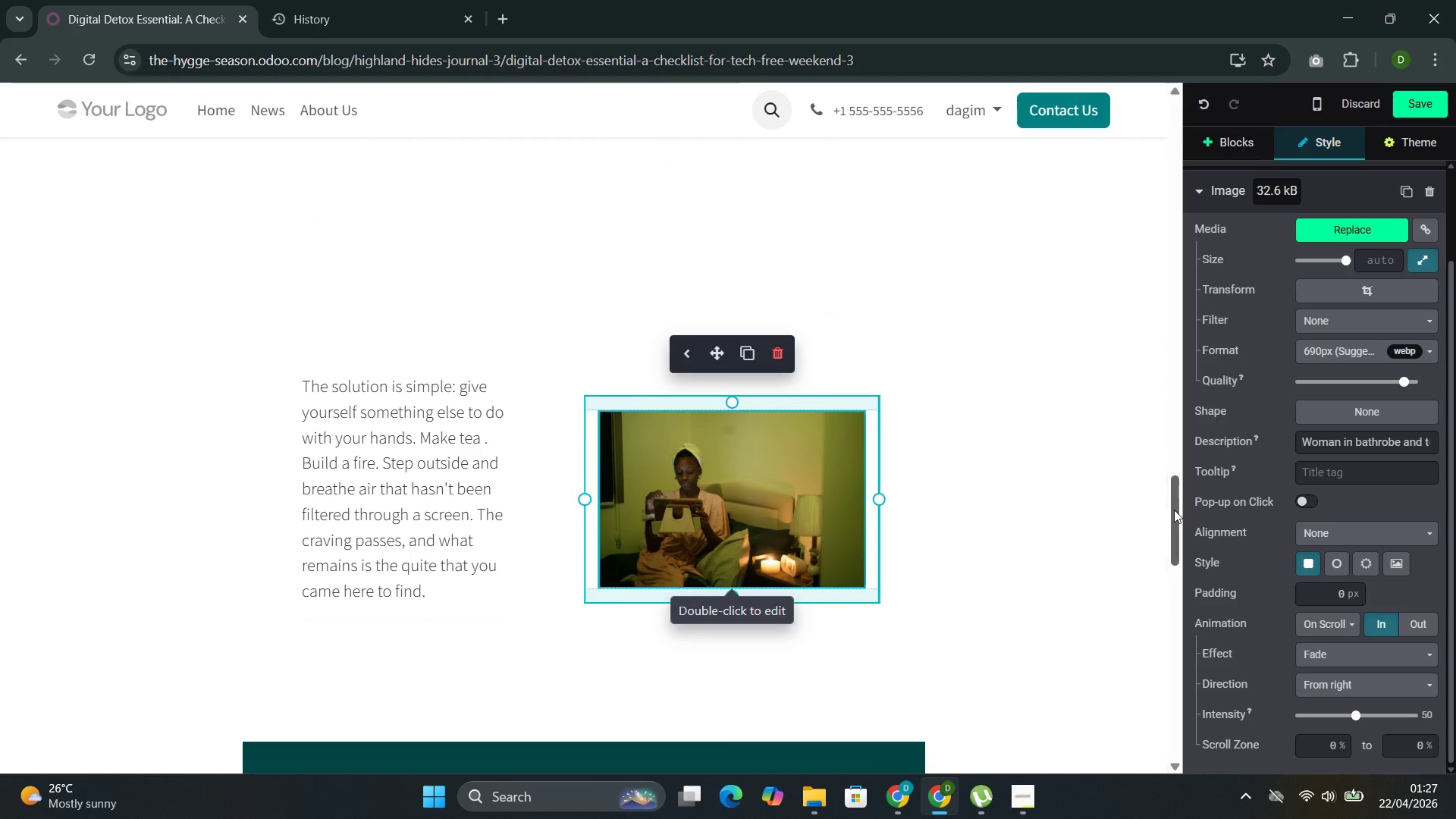 
left_click([531, 548])
 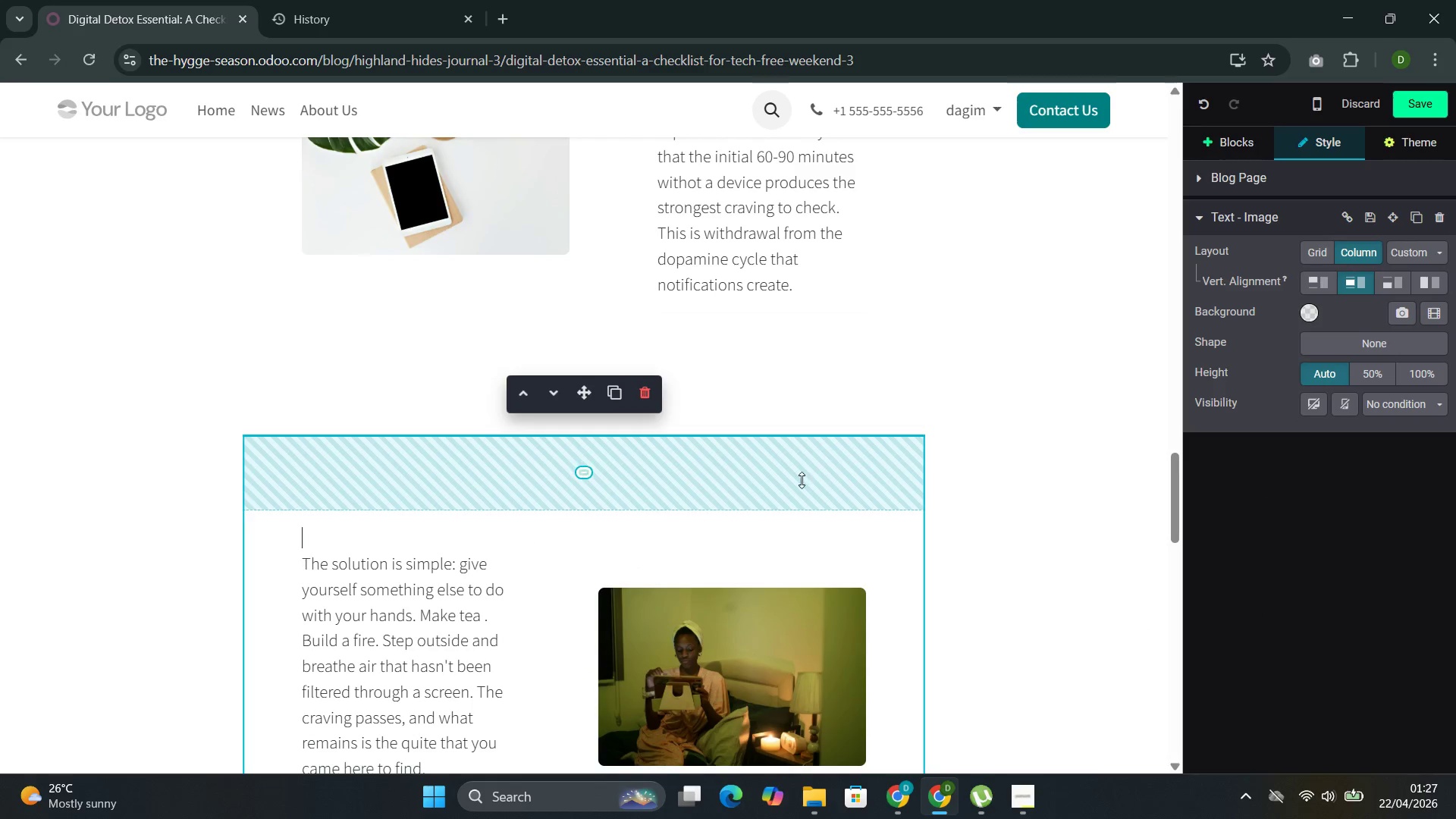 
left_click([695, 614])
 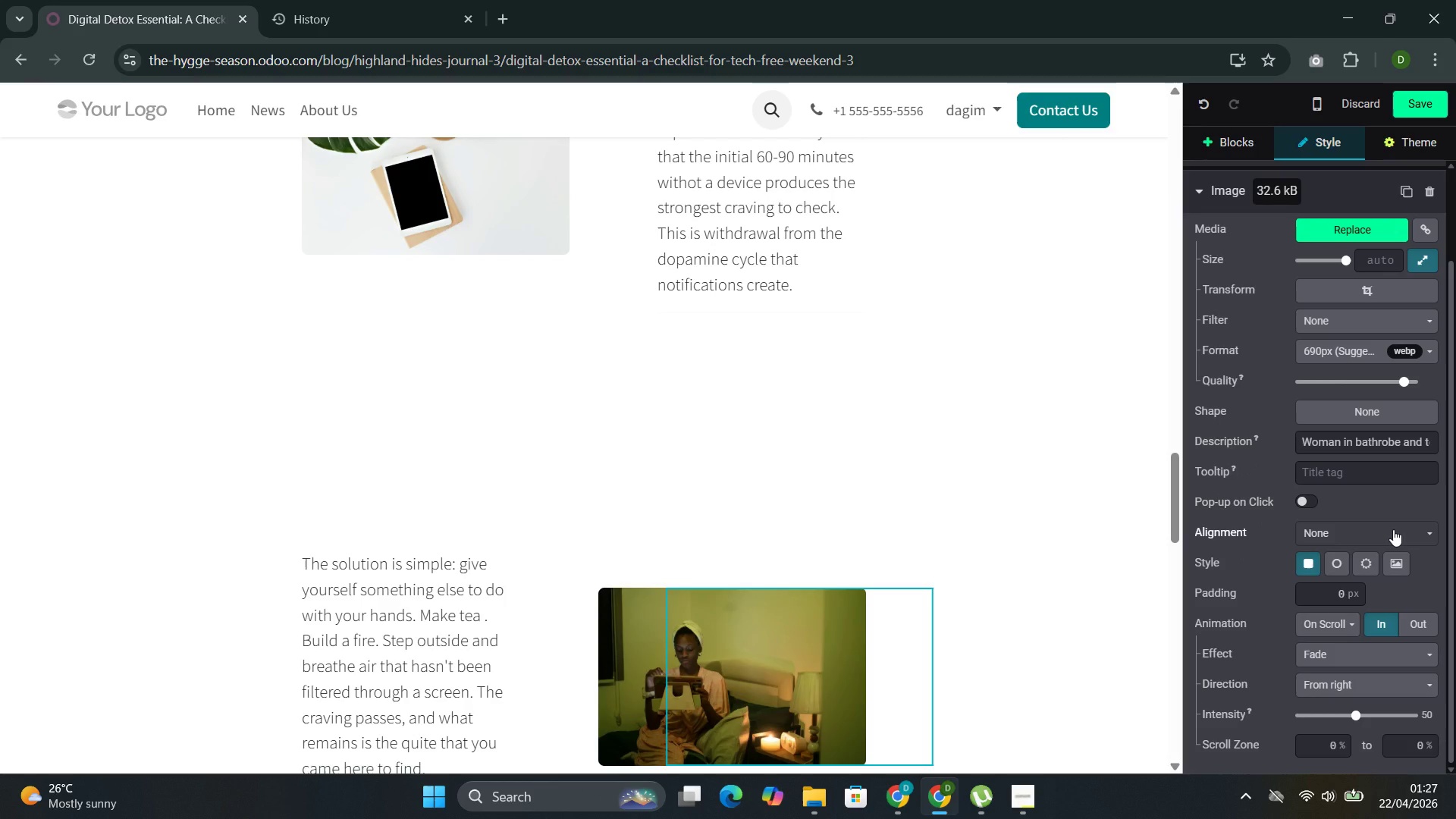 
wait(7.83)
 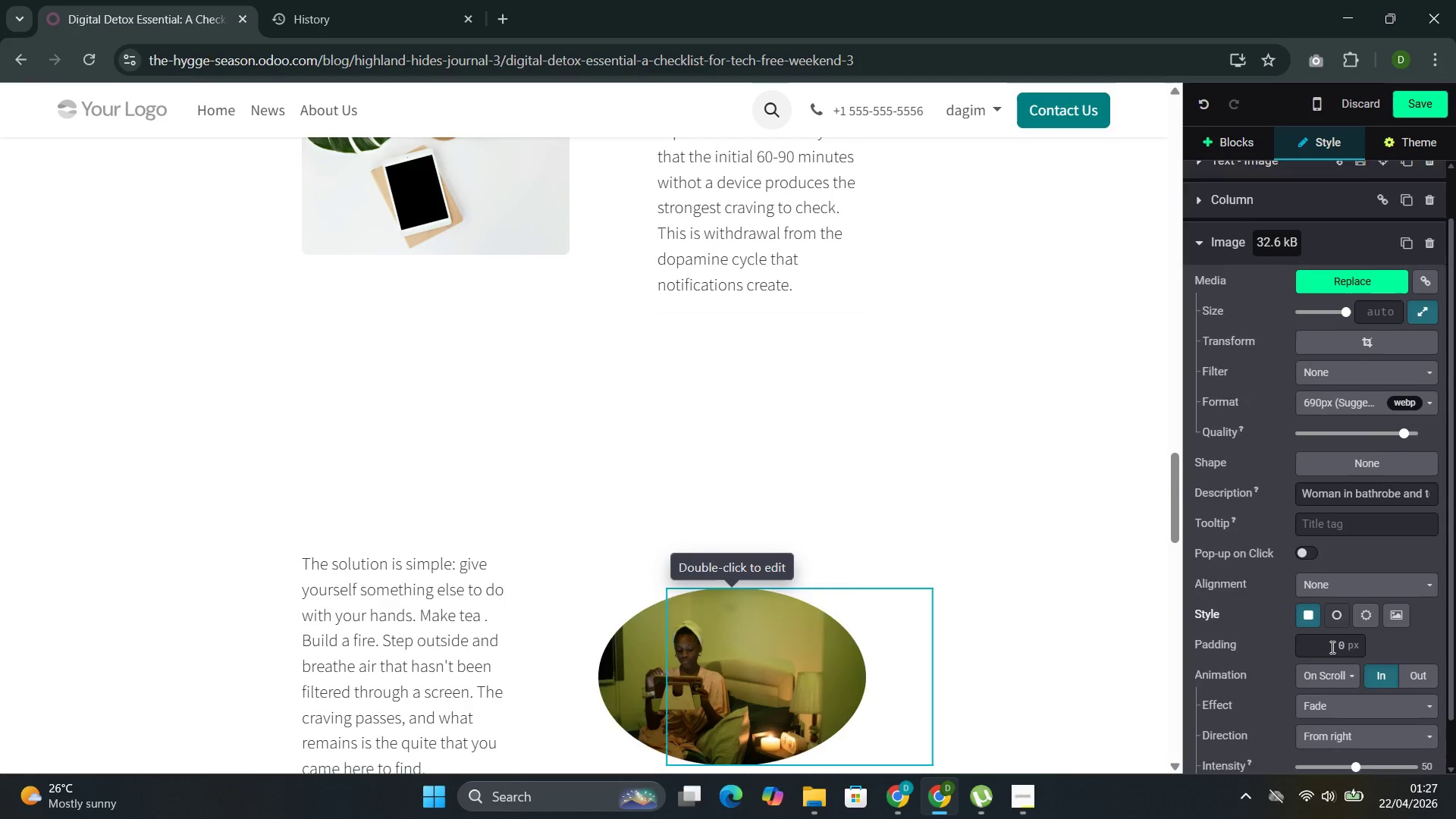 
left_click([1326, 624])
 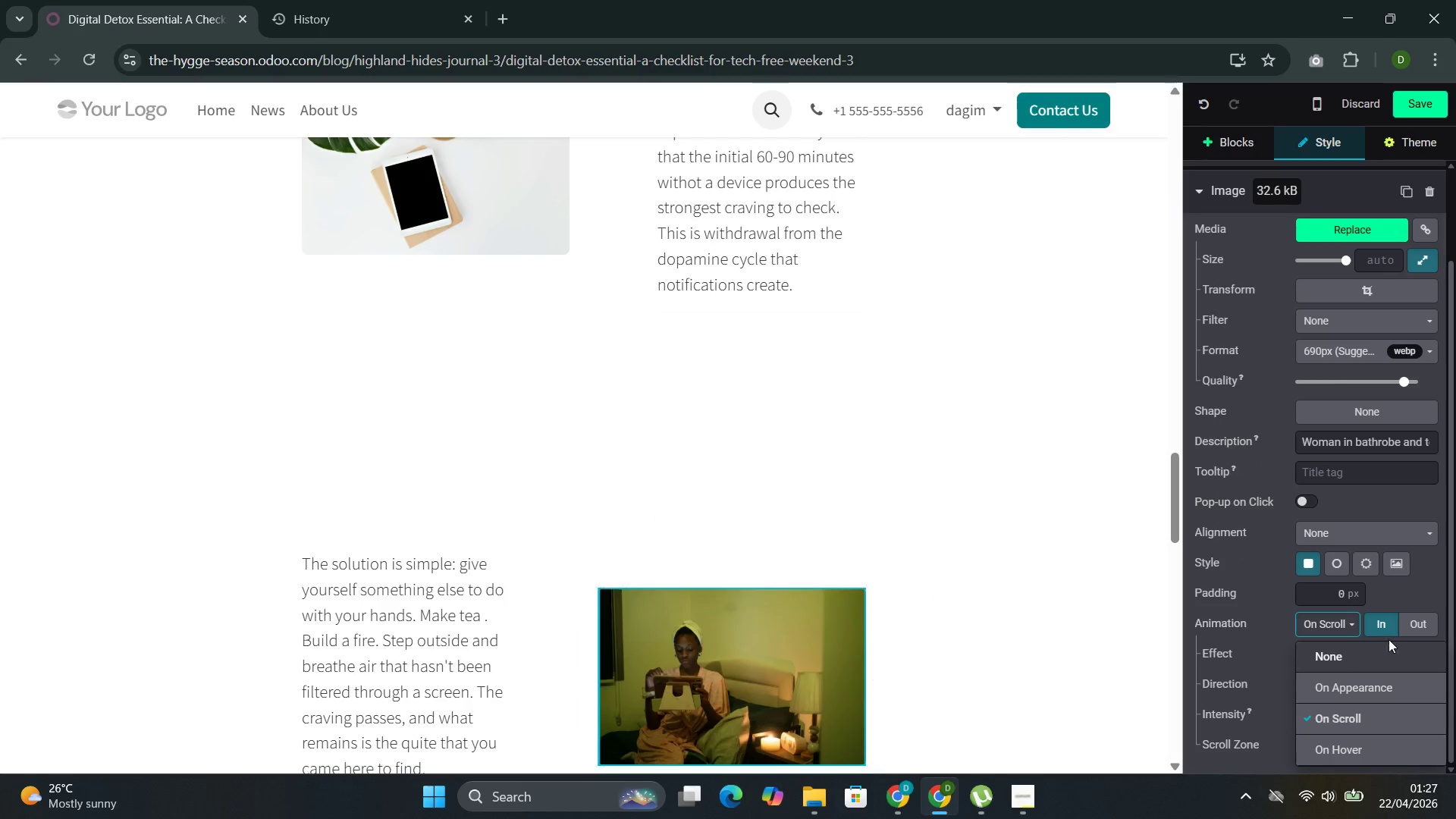 
left_click([1368, 665])
 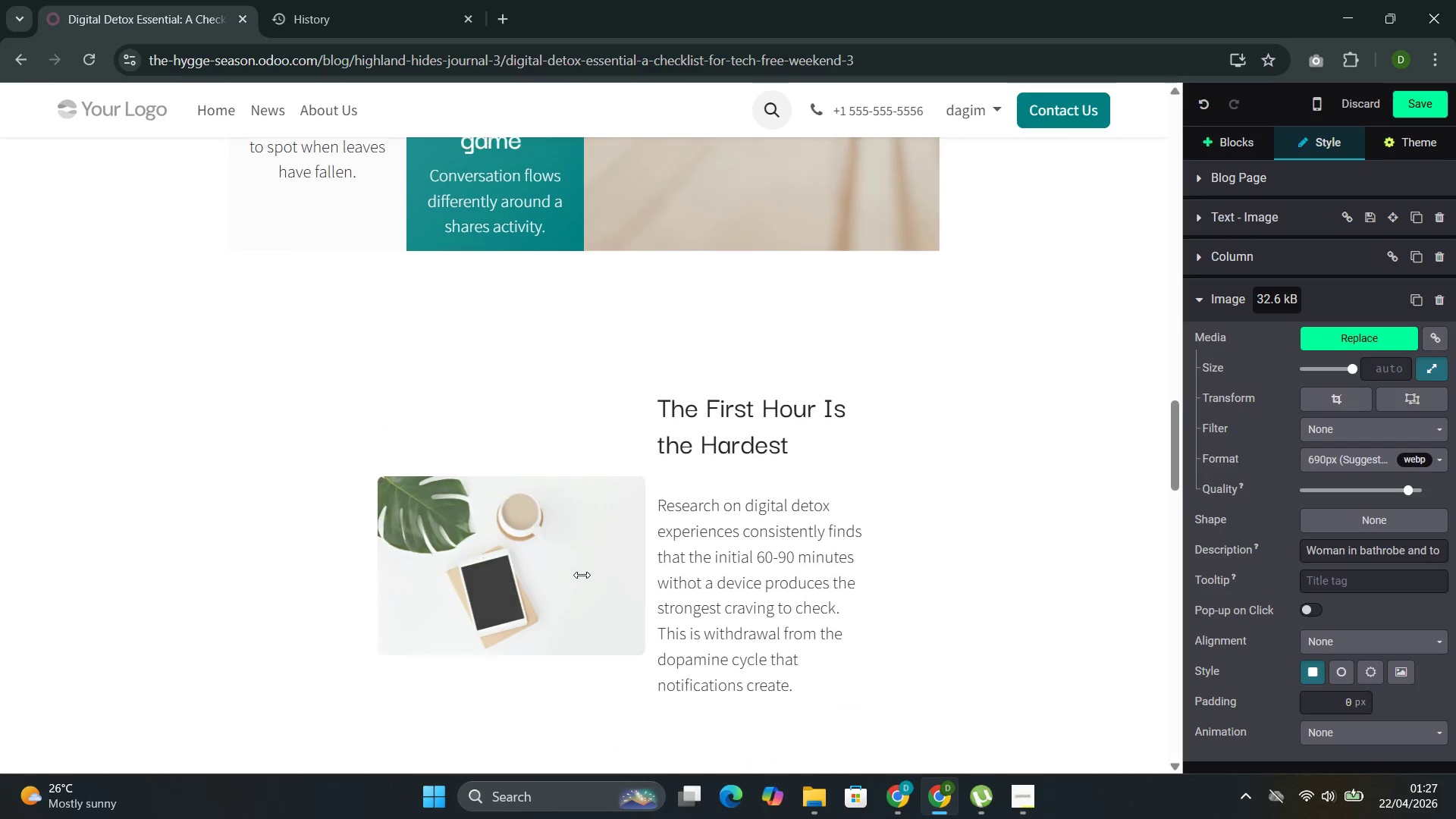 
left_click([574, 578])
 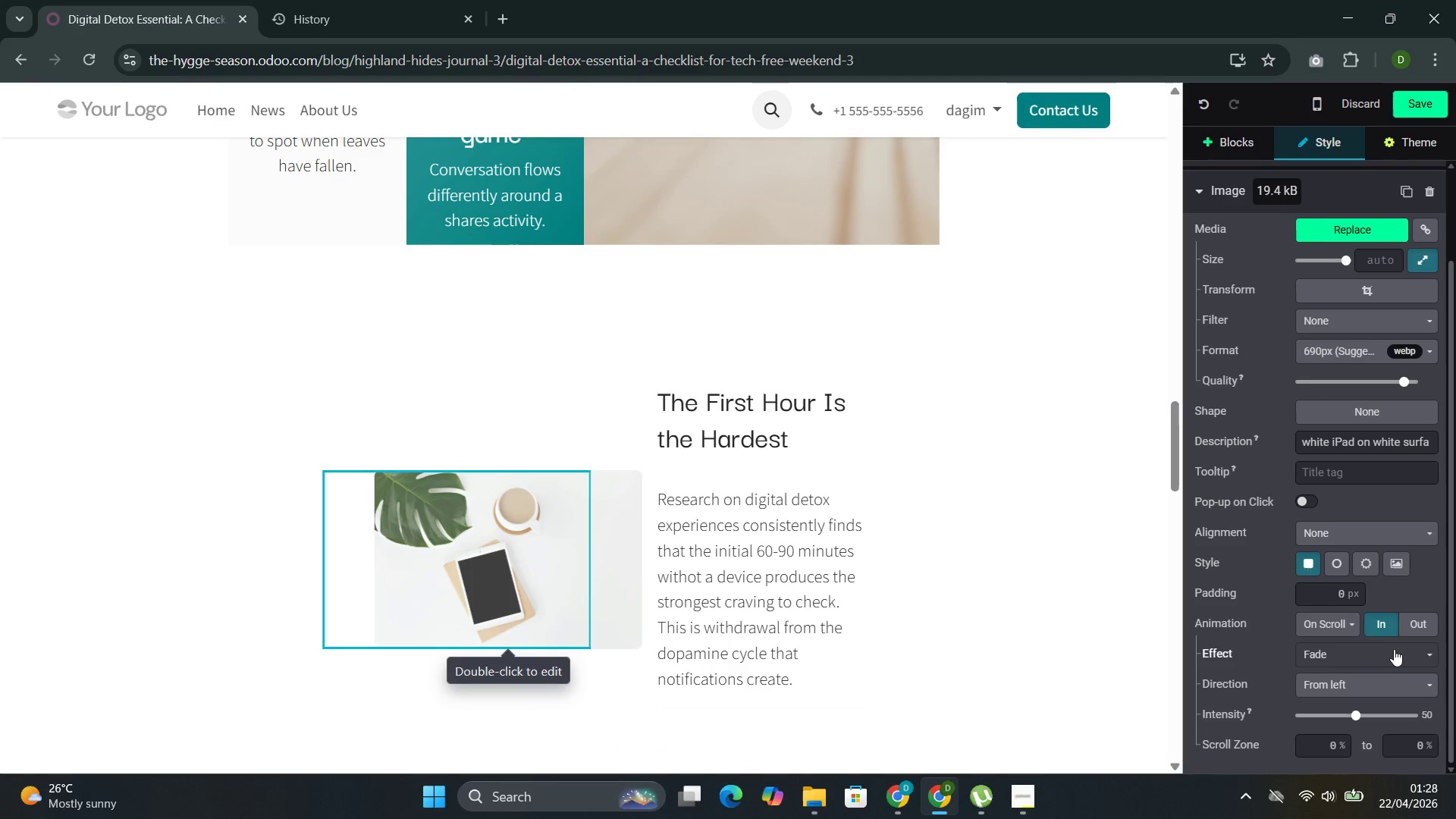 
left_click([1357, 691])
 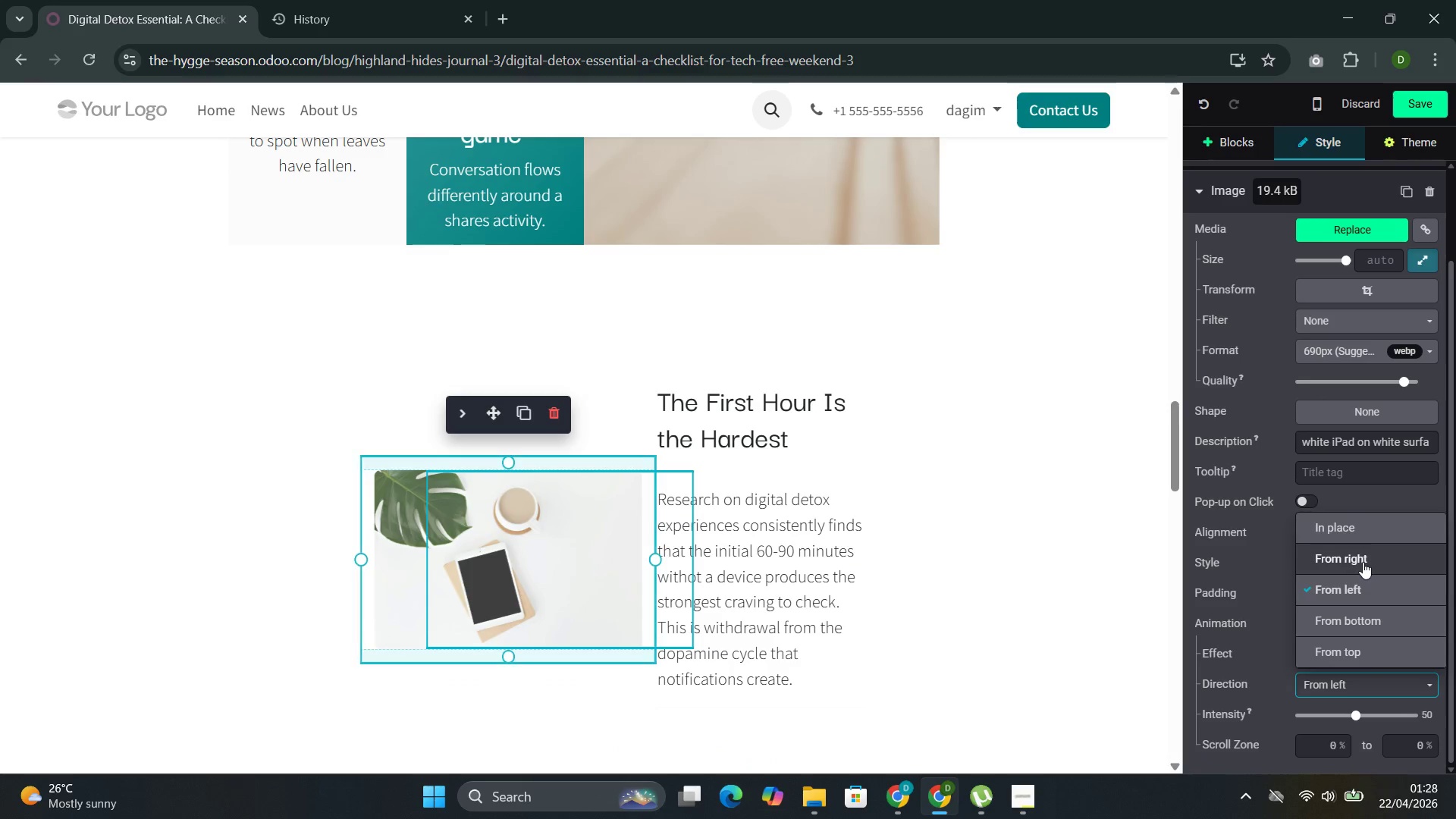 
left_click([1363, 562])
 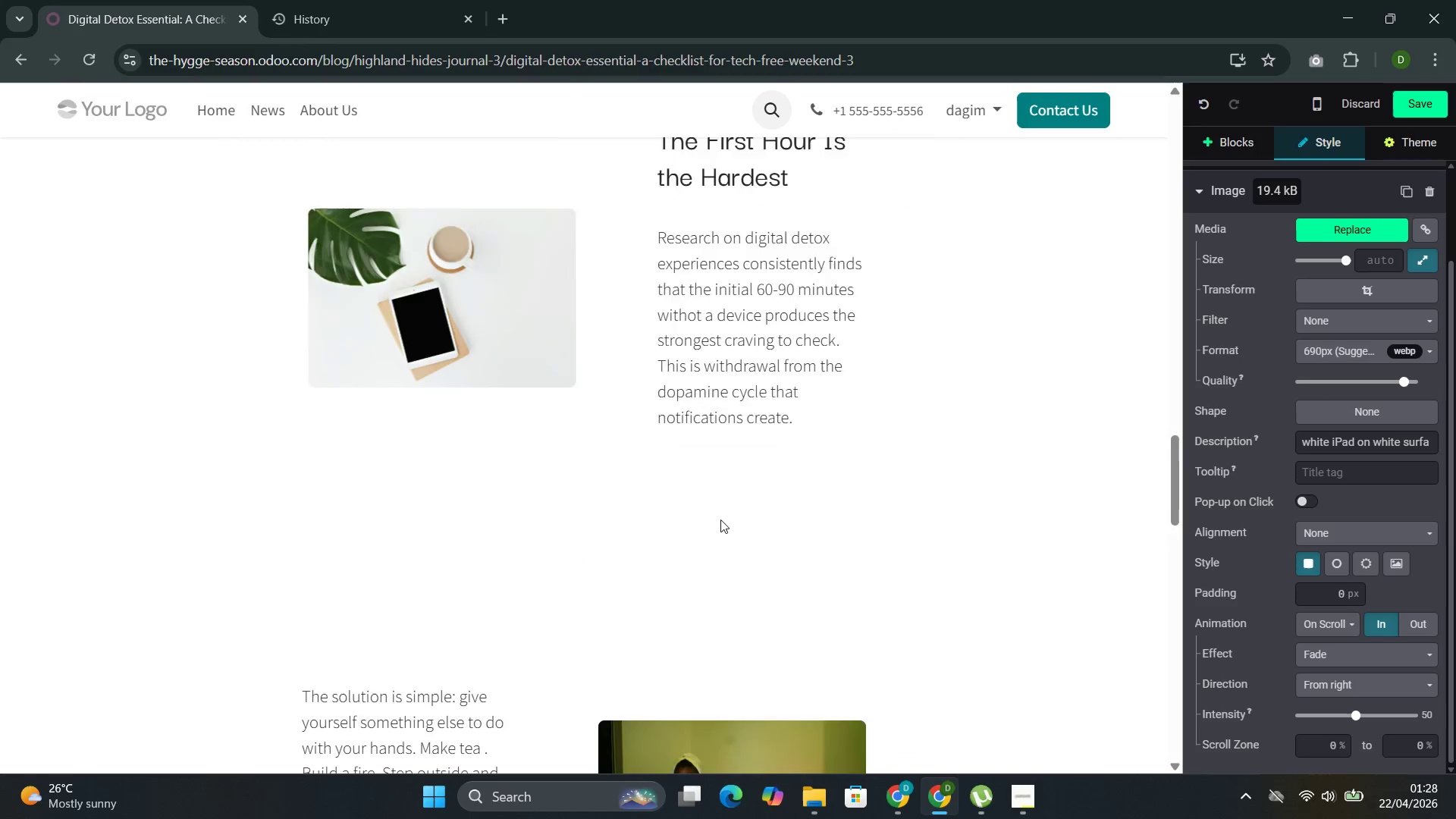 
left_click([675, 518])
 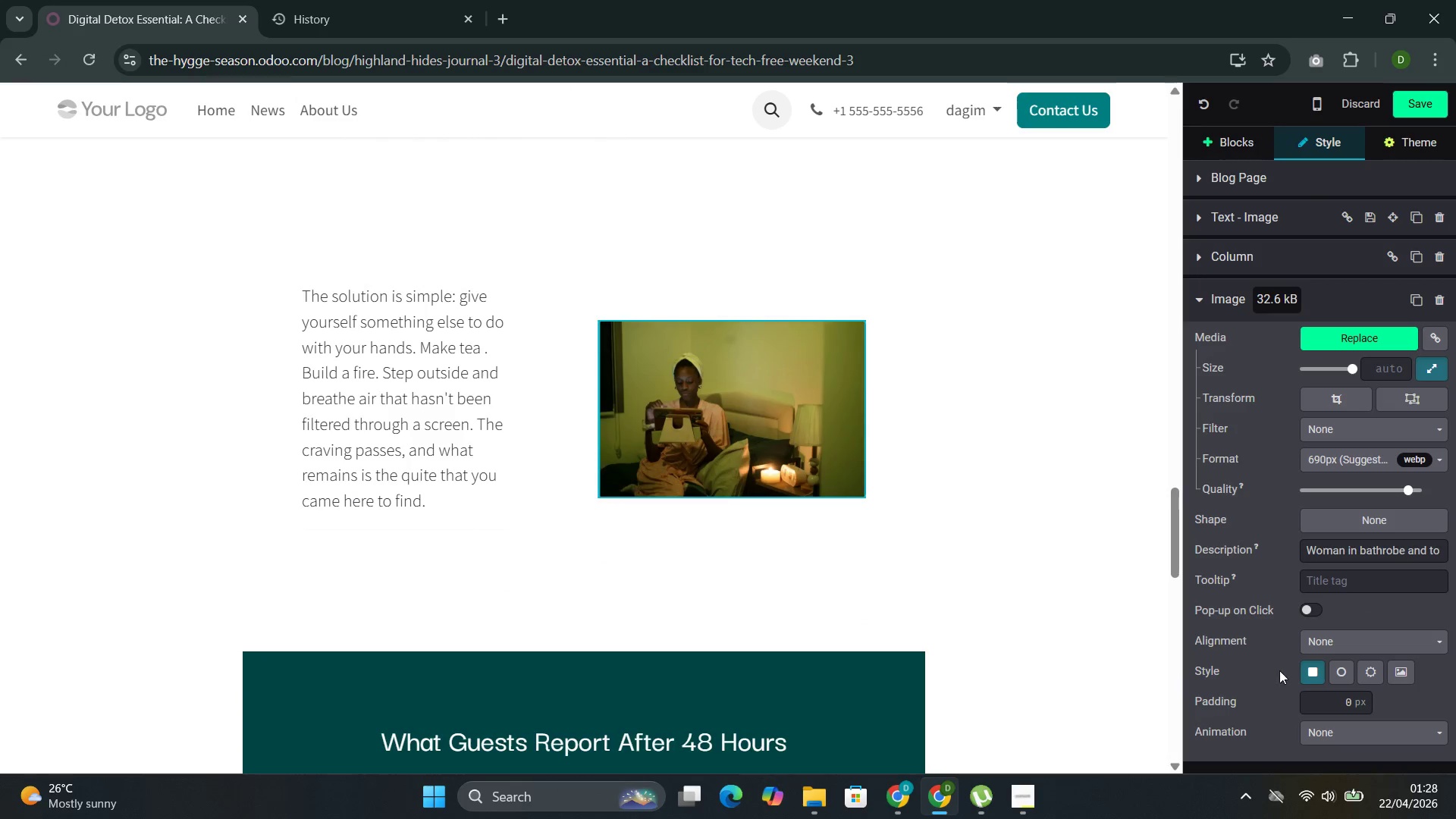 
wait(5.61)
 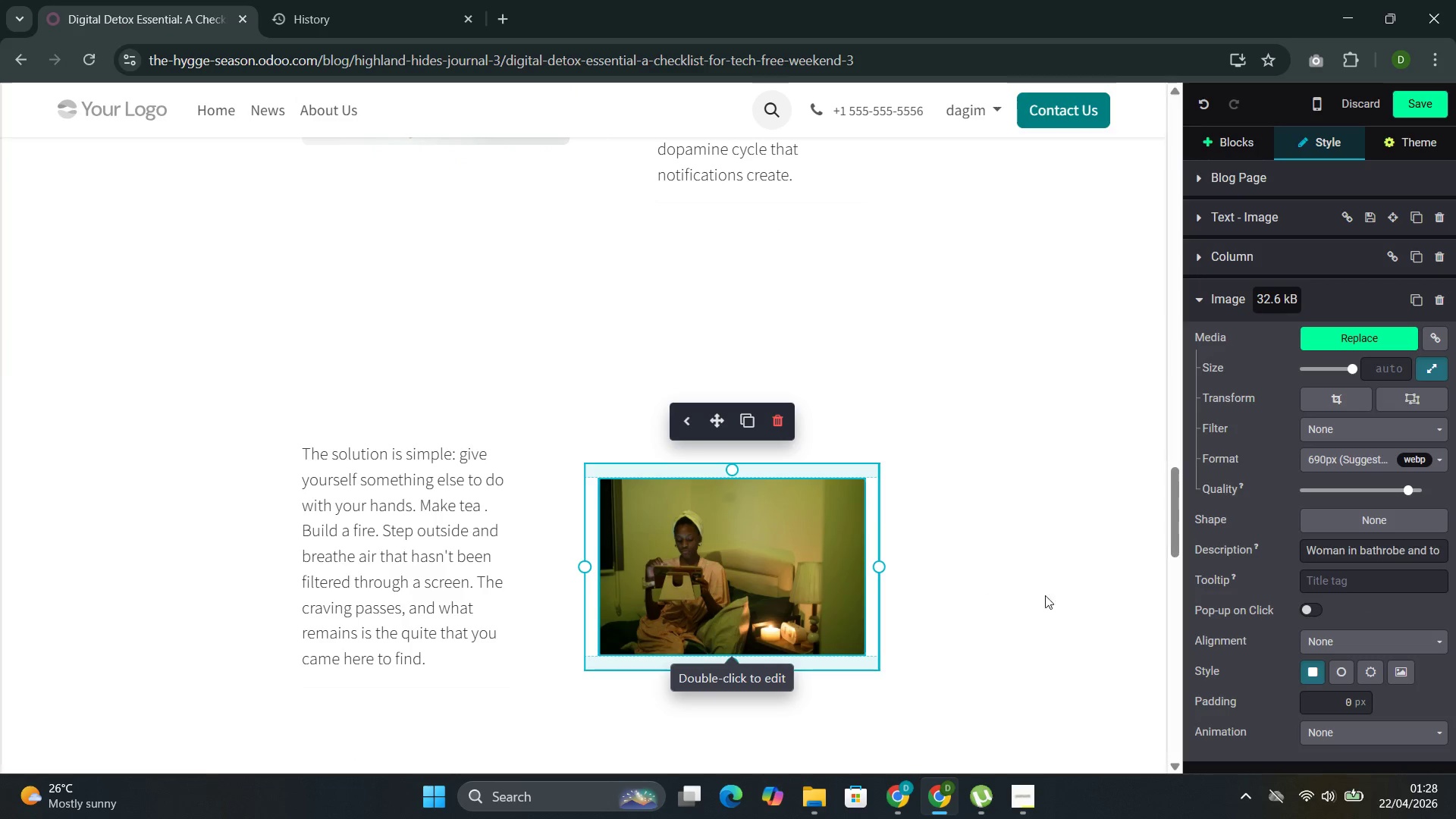 
left_click([1303, 736])
 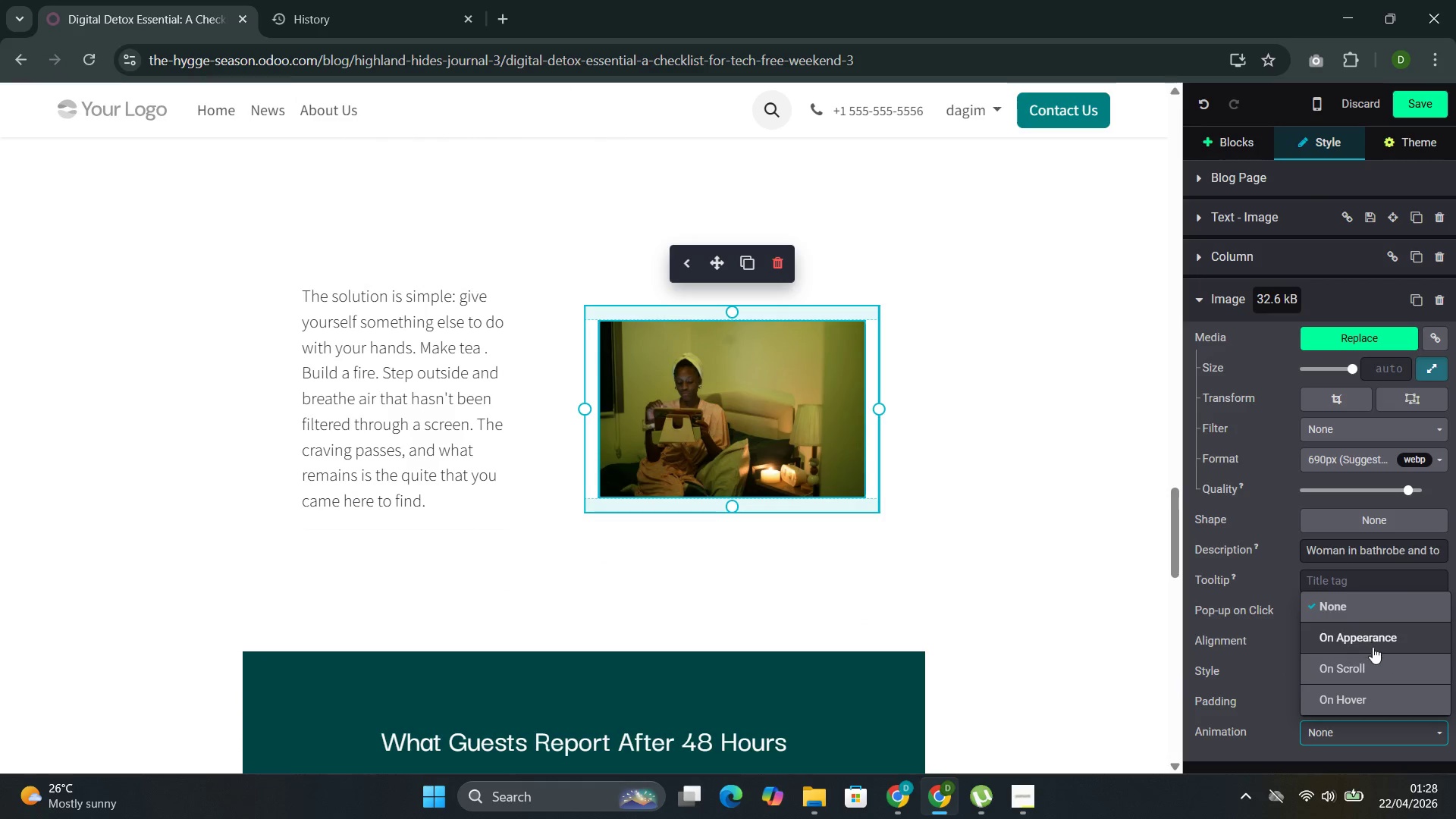 
left_click([1363, 662])
 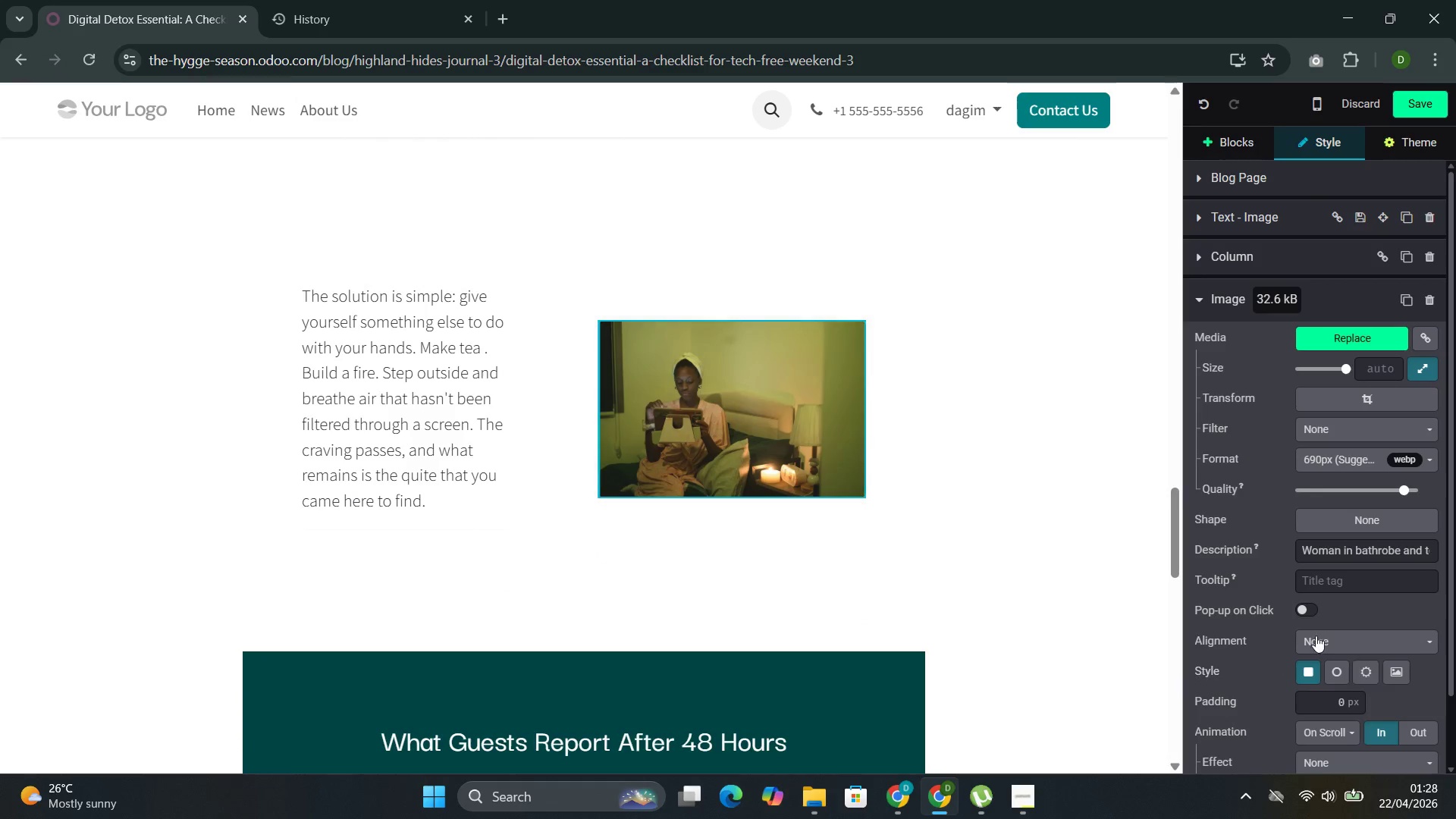 
mouse_move([1285, 640])
 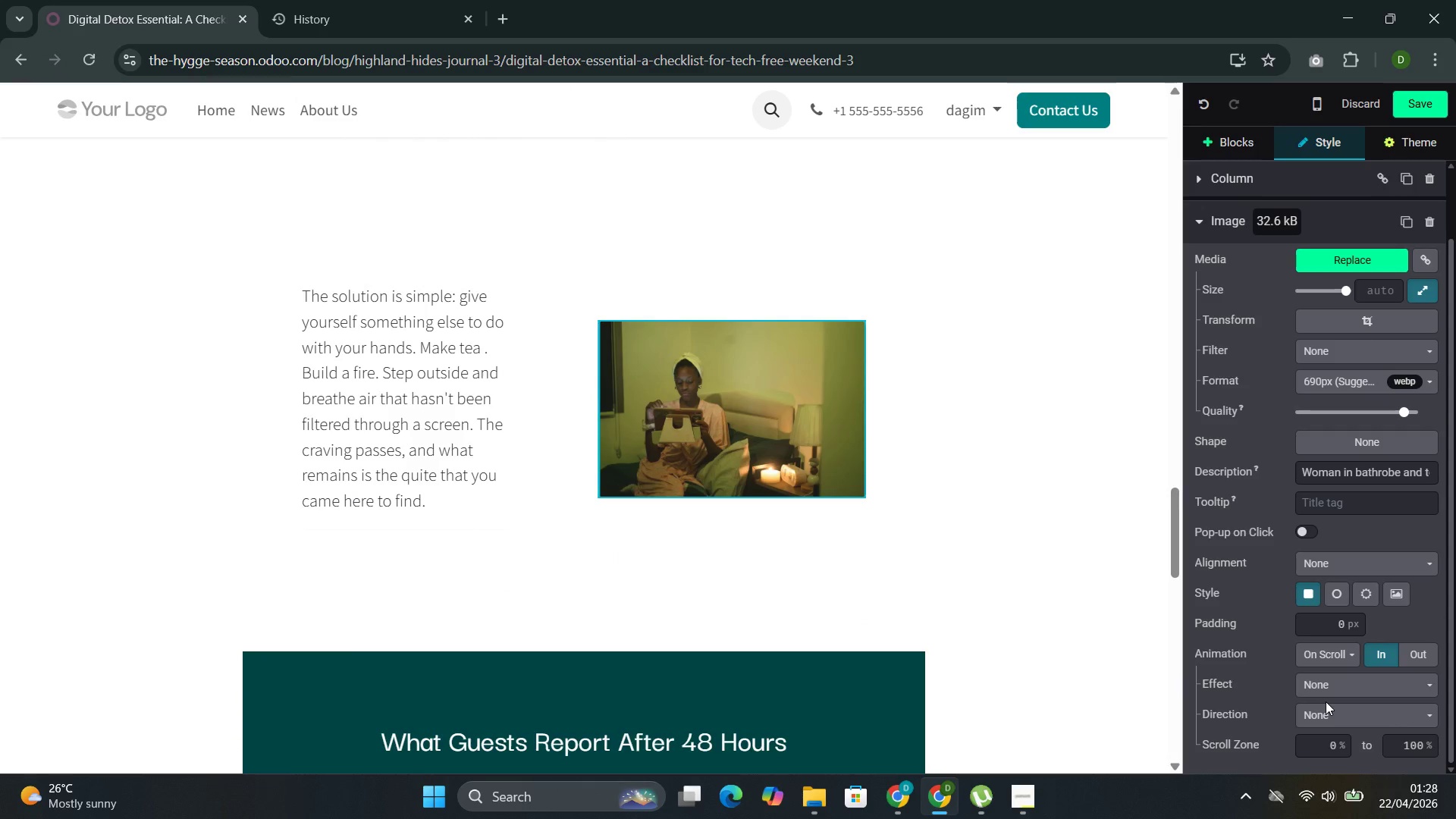 
left_click([1326, 701])
 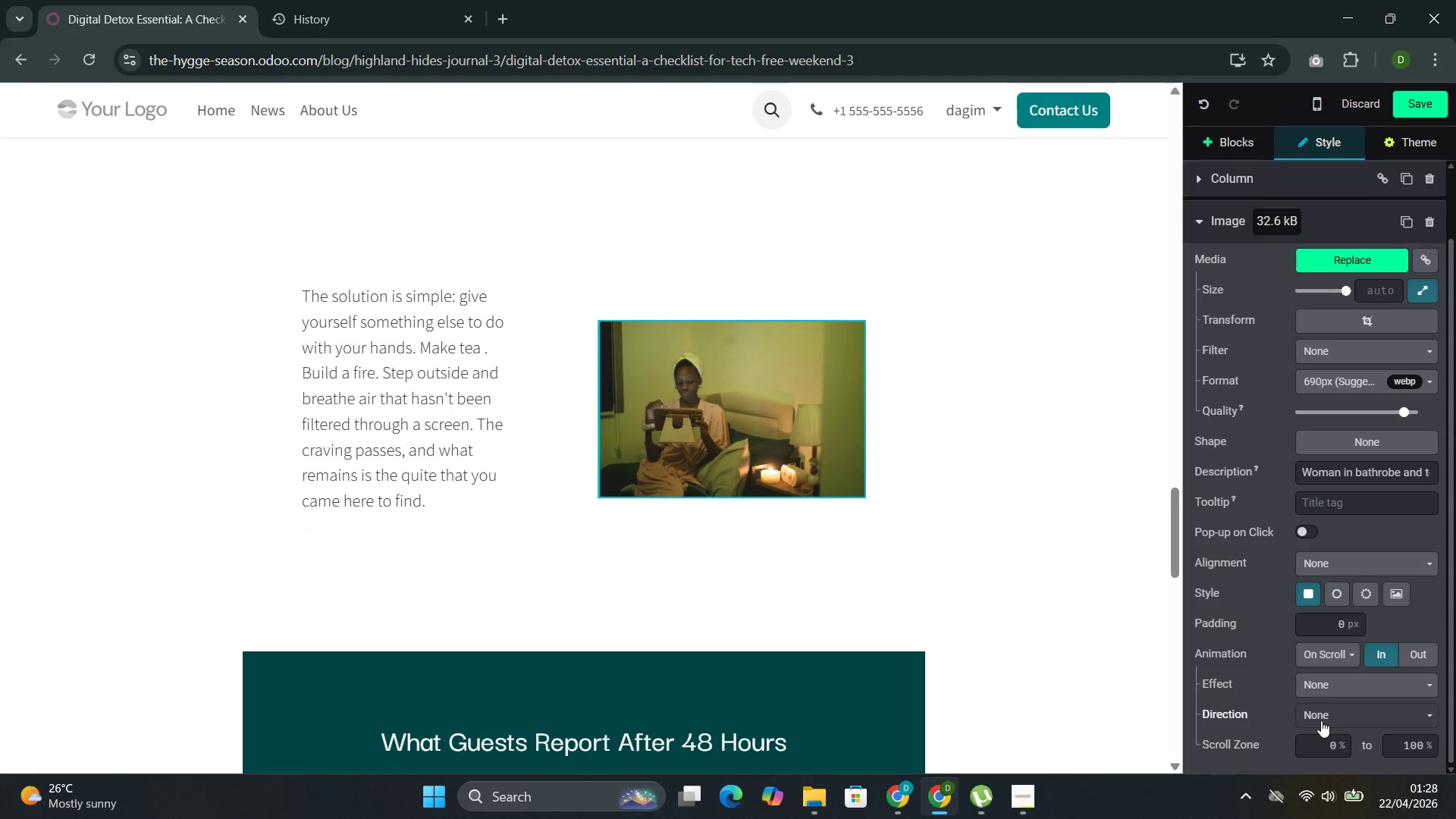 
left_click([1321, 720])
 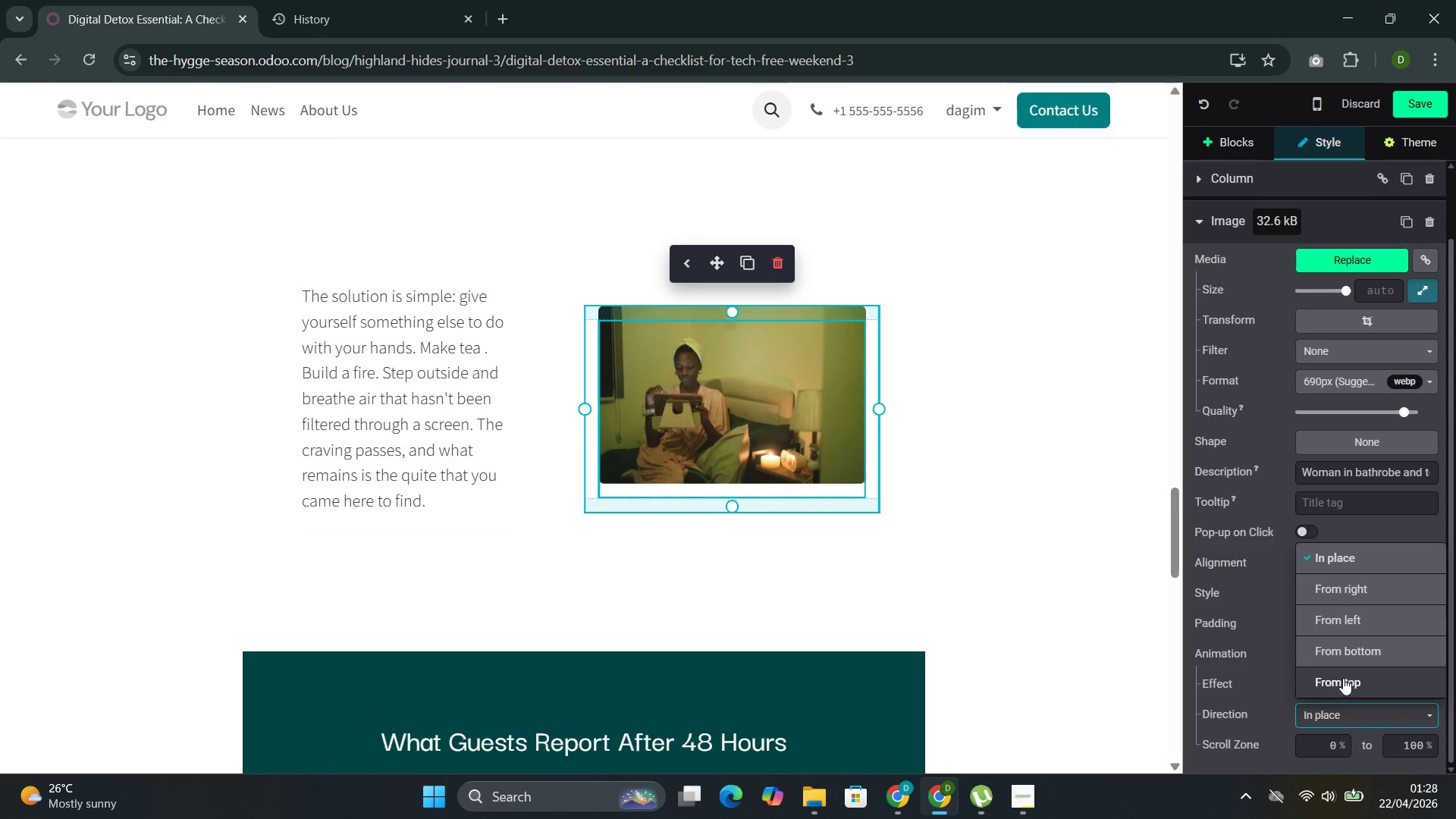 
left_click([1360, 623])
 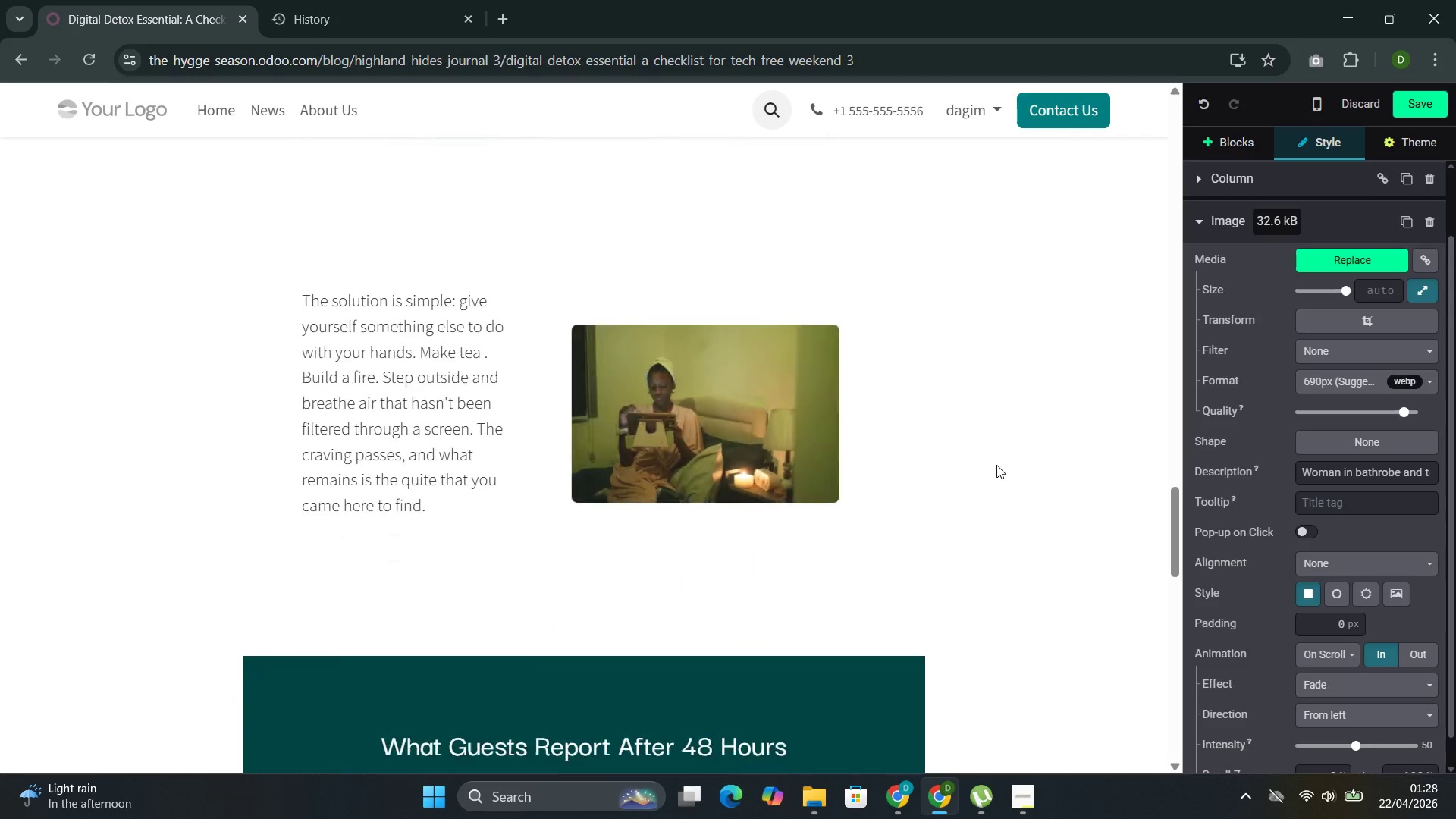 
wait(9.75)
 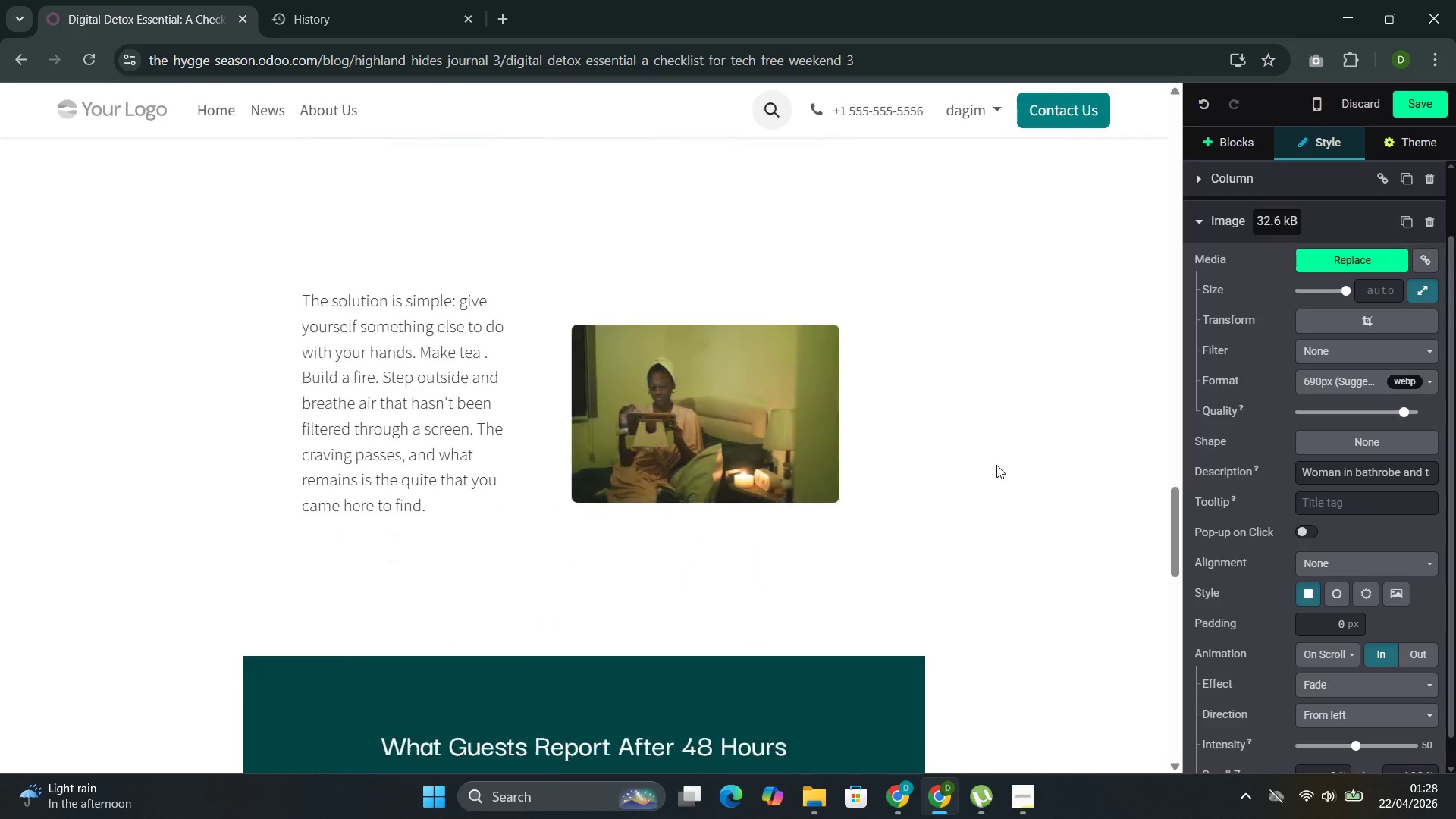 
left_click([1425, 103])
 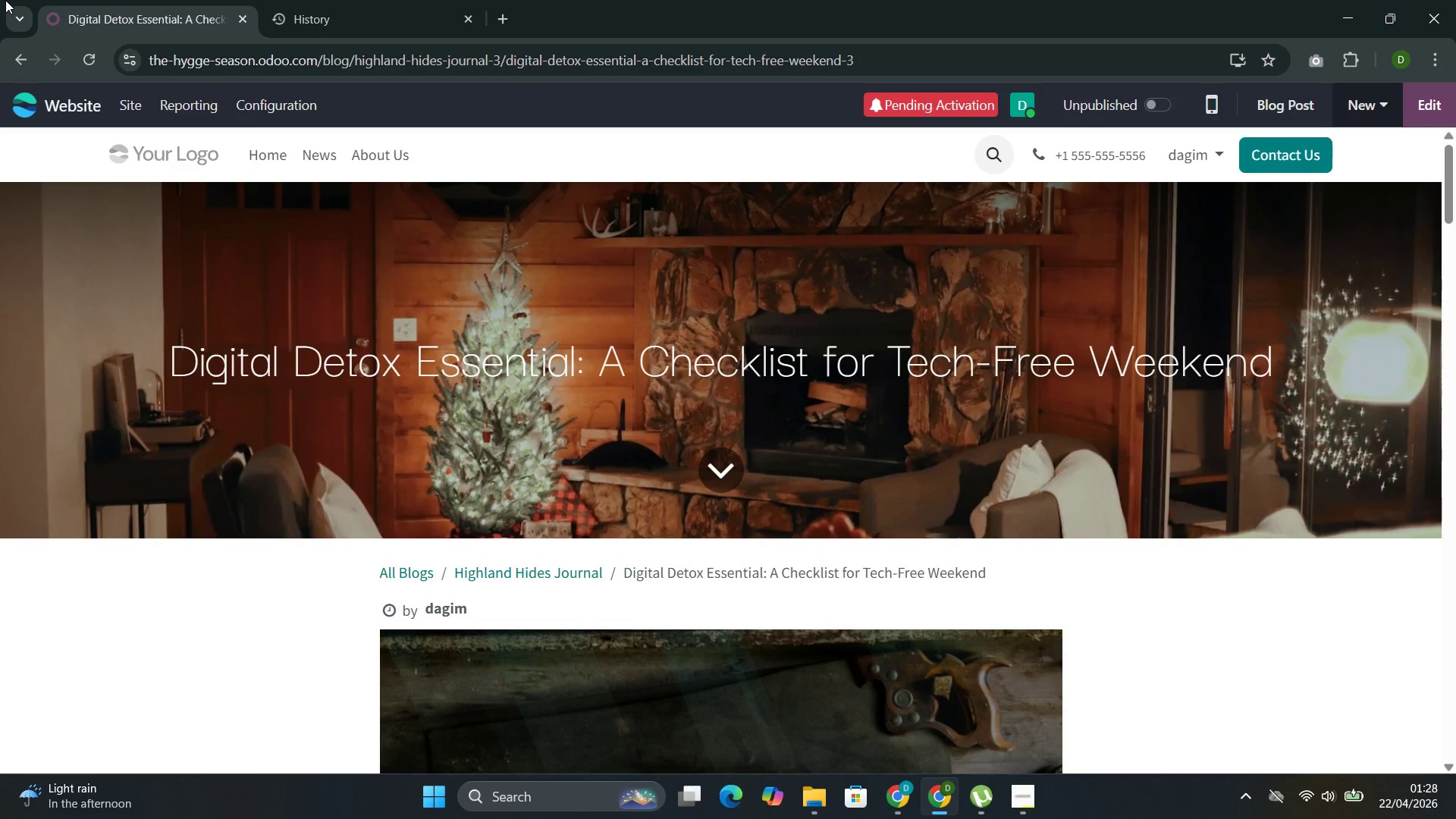 
wait(19.73)
 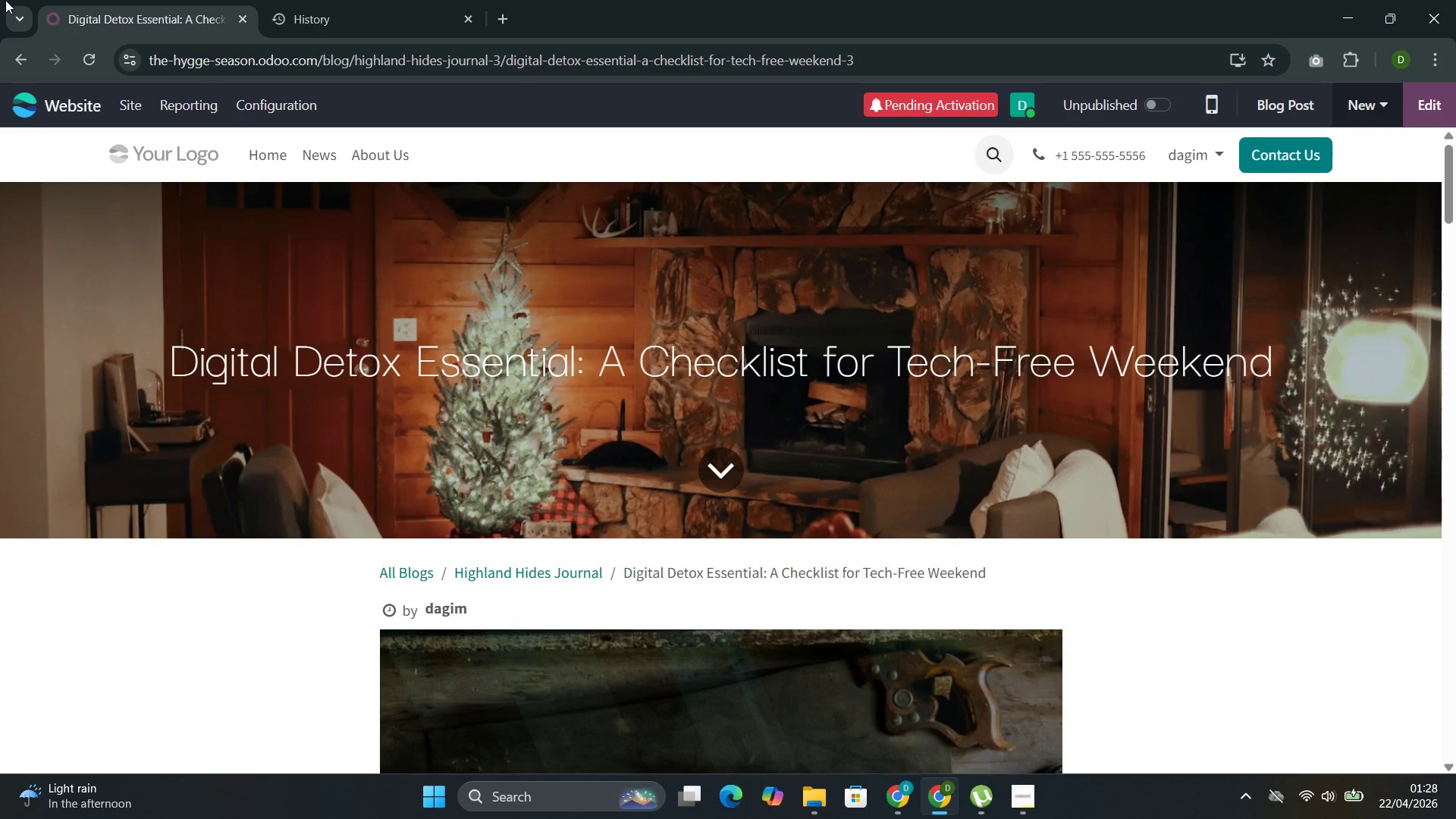 
mouse_move([519, 277])
 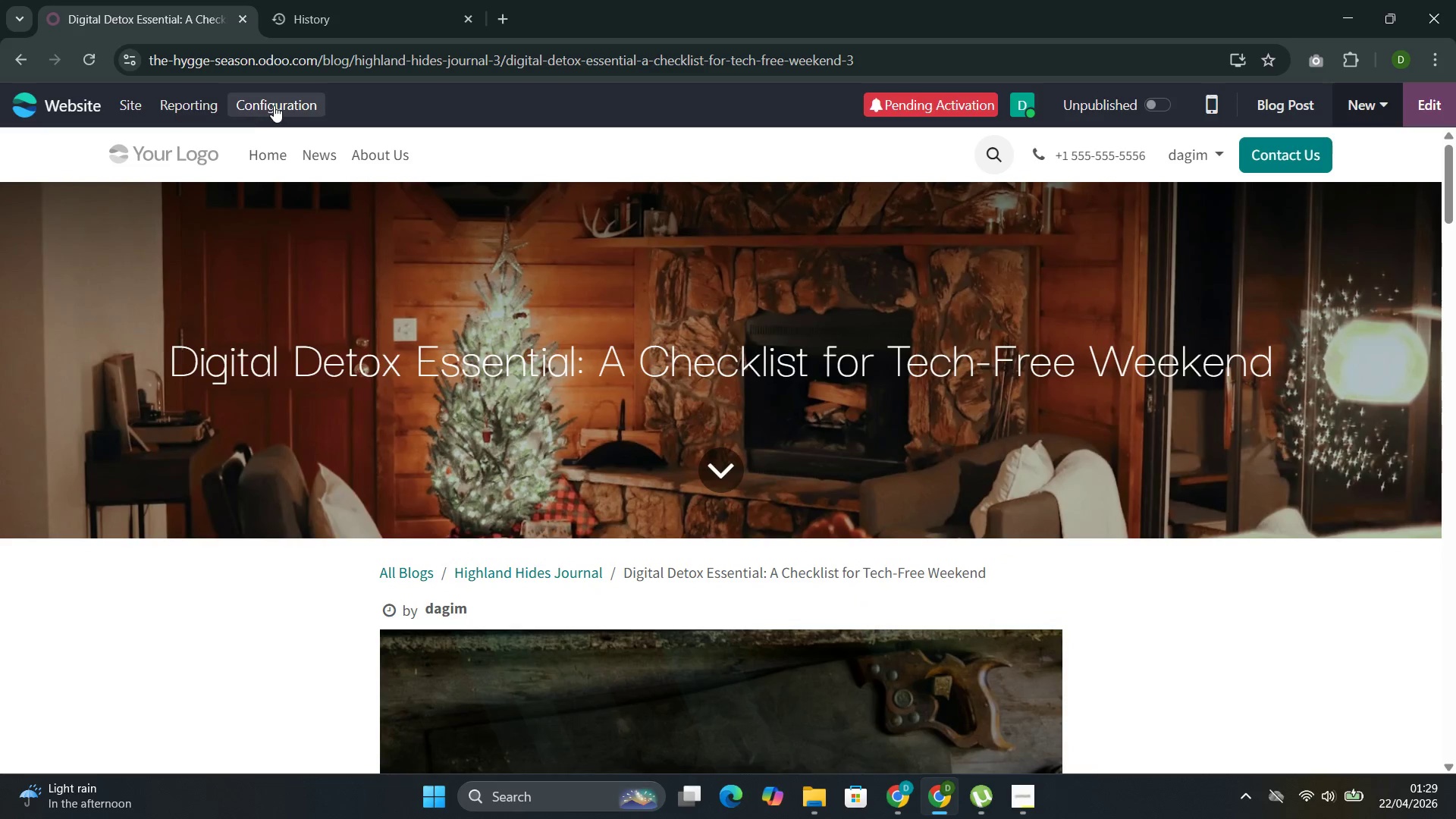 
left_click([274, 106])
 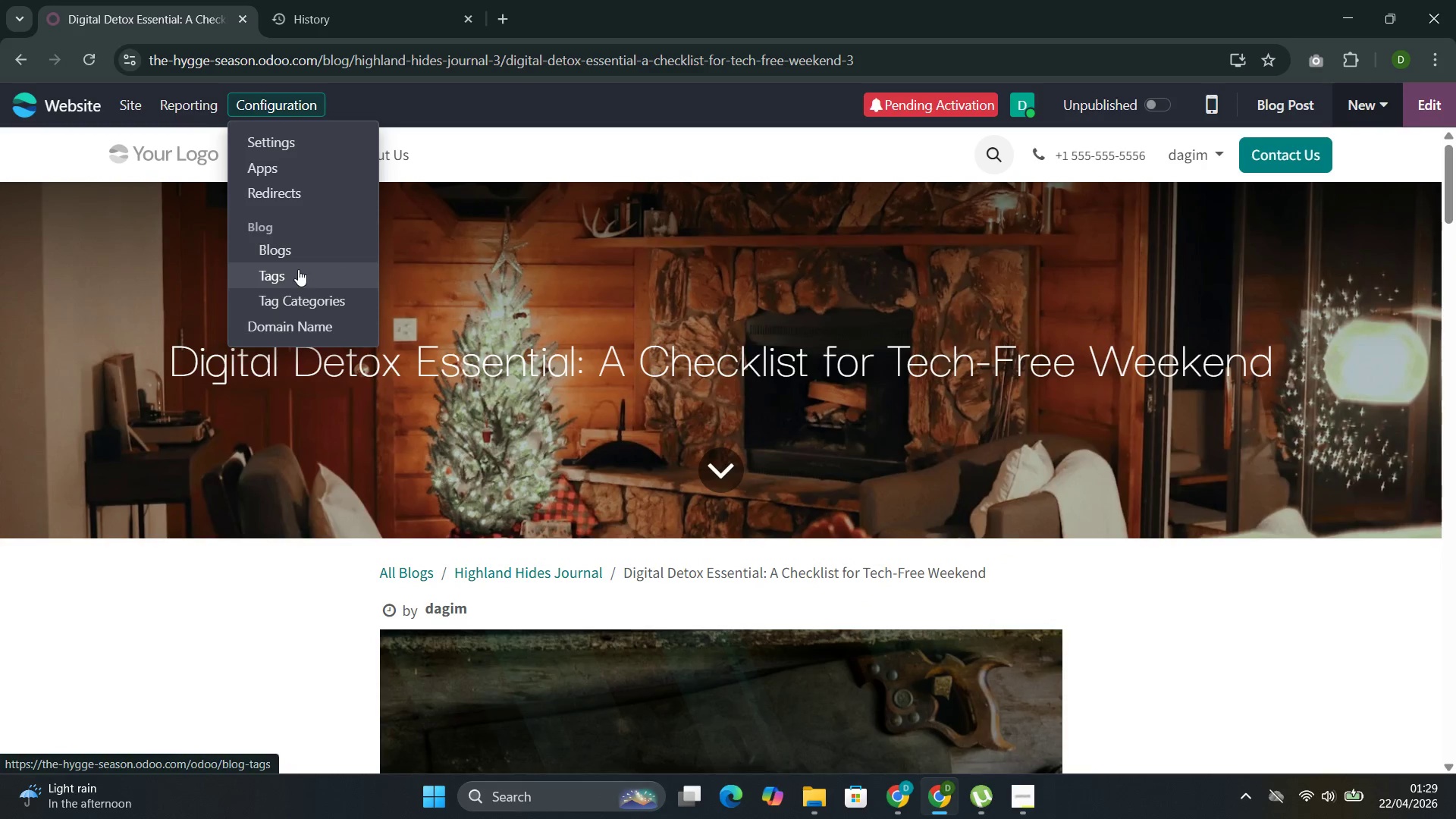 
left_click([298, 271])
 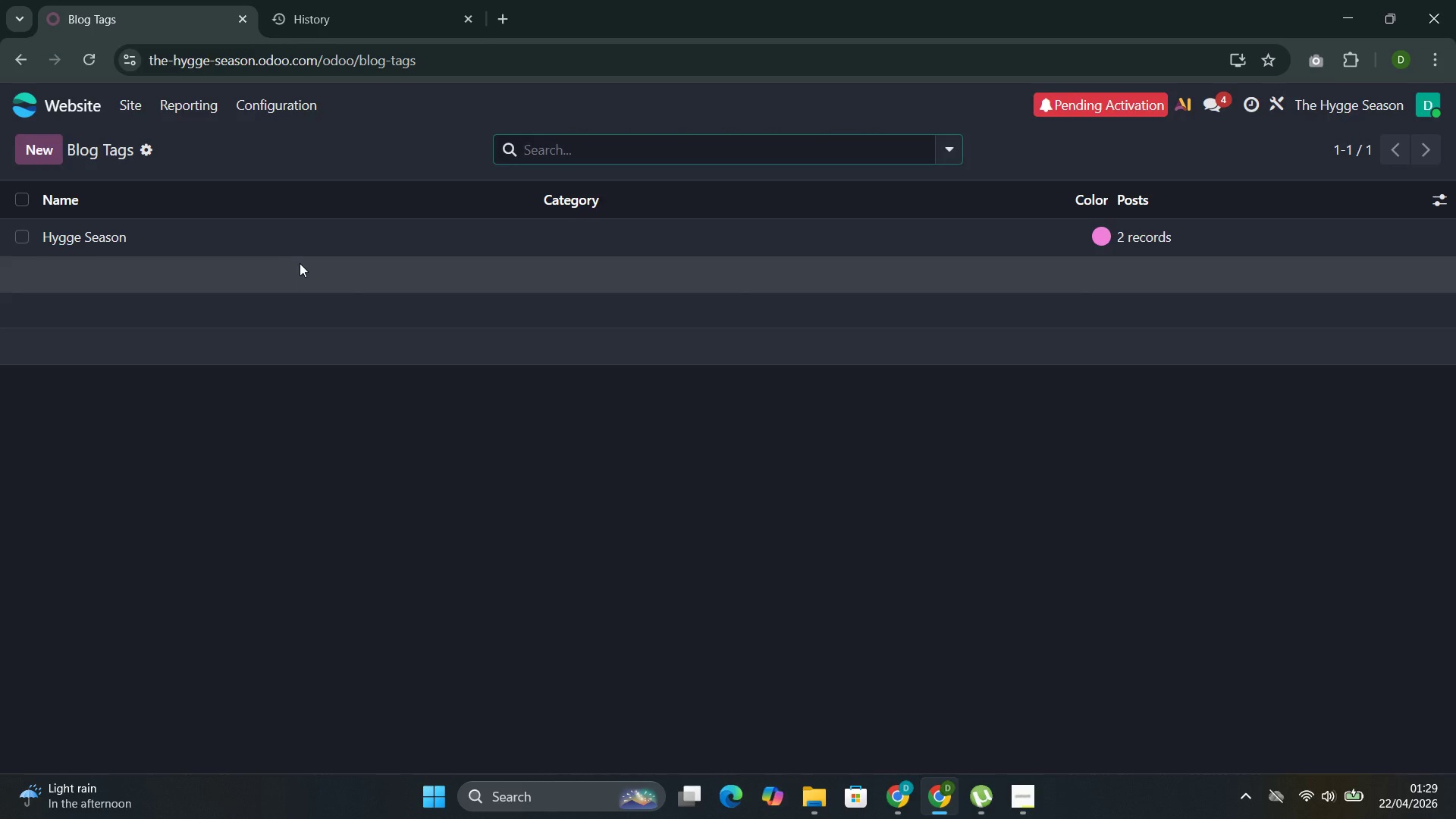 
left_click([309, 235])
 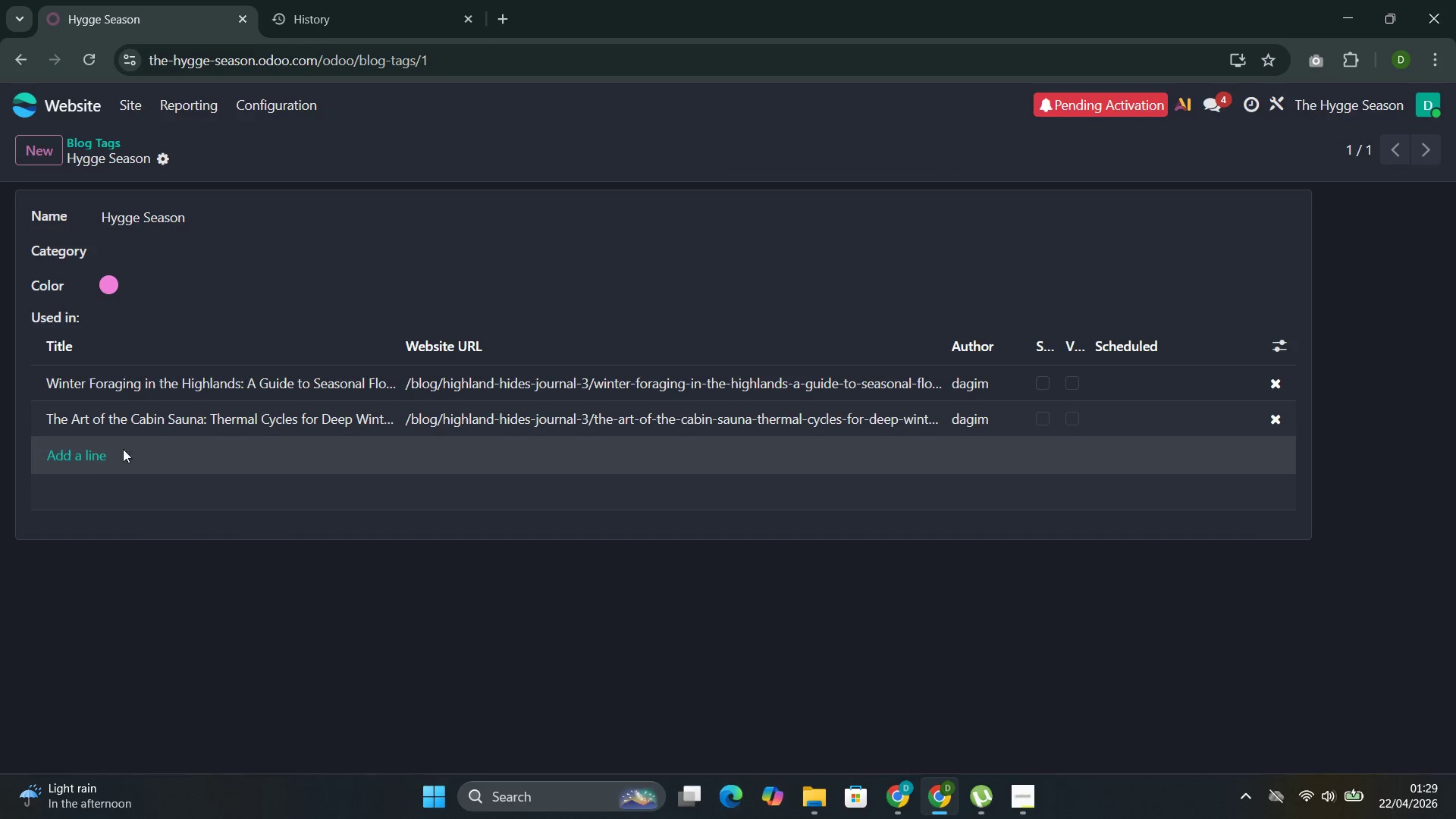 
left_click([86, 454])
 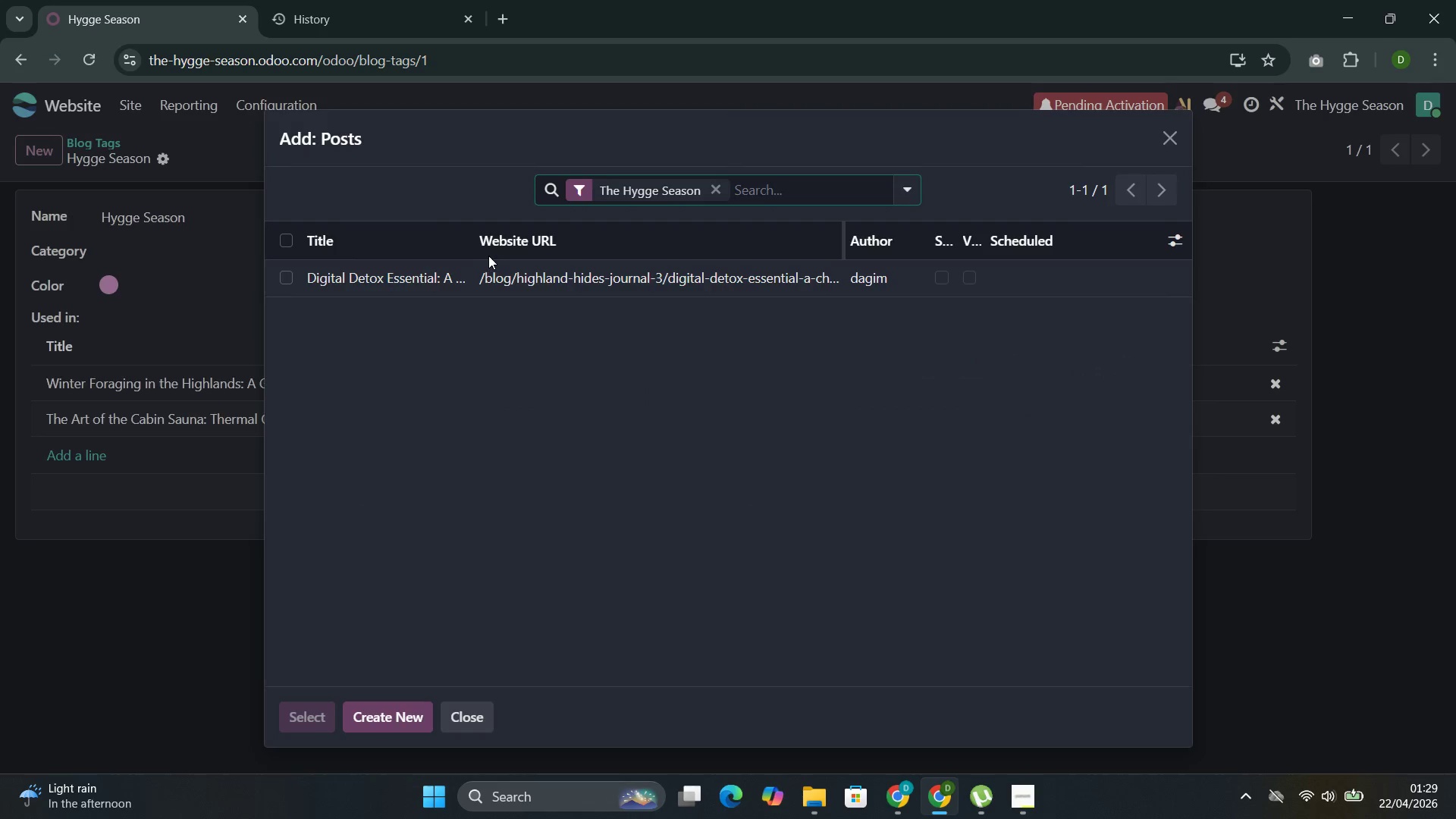 
left_click([478, 282])
 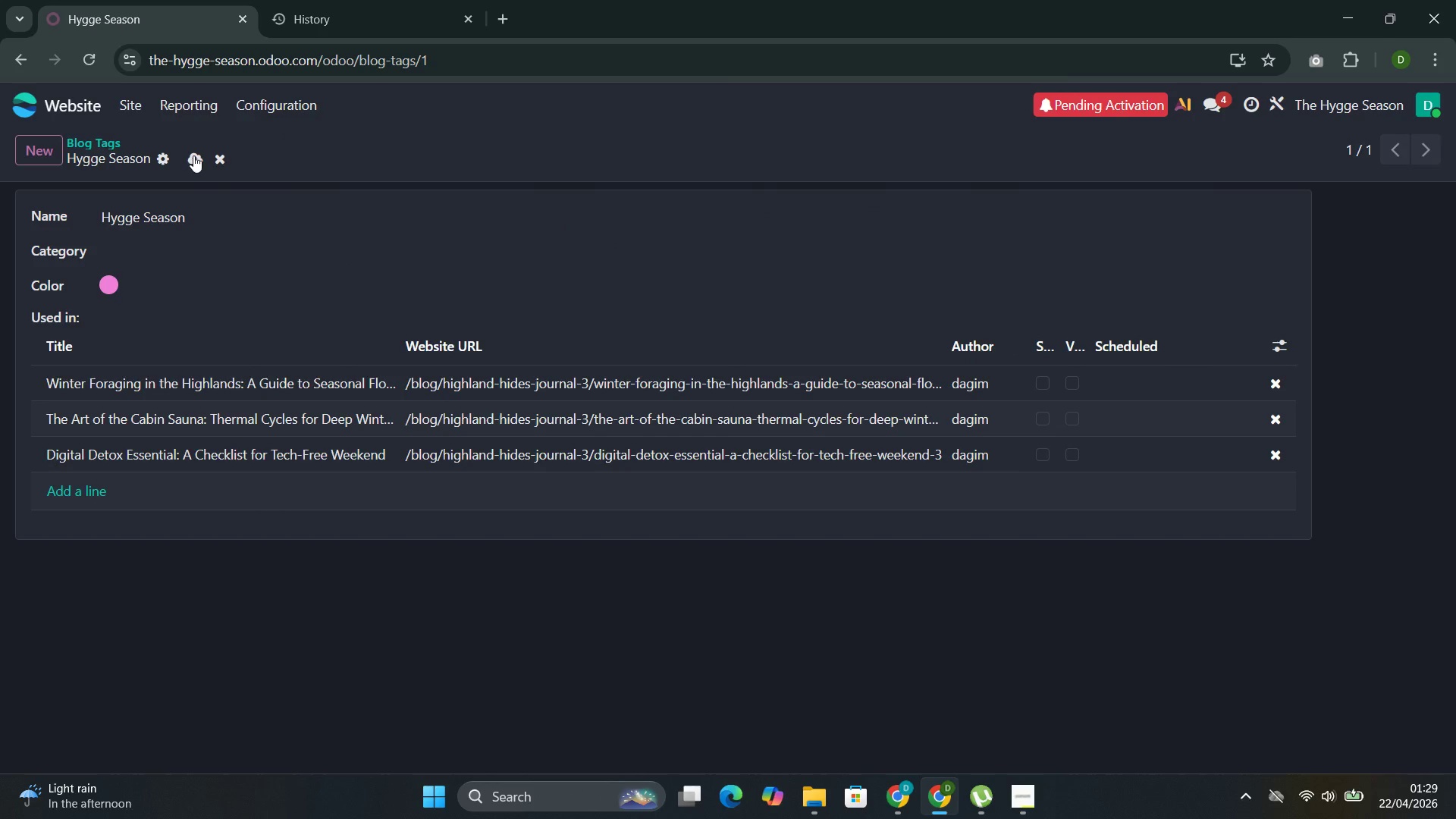 
left_click([195, 157])
 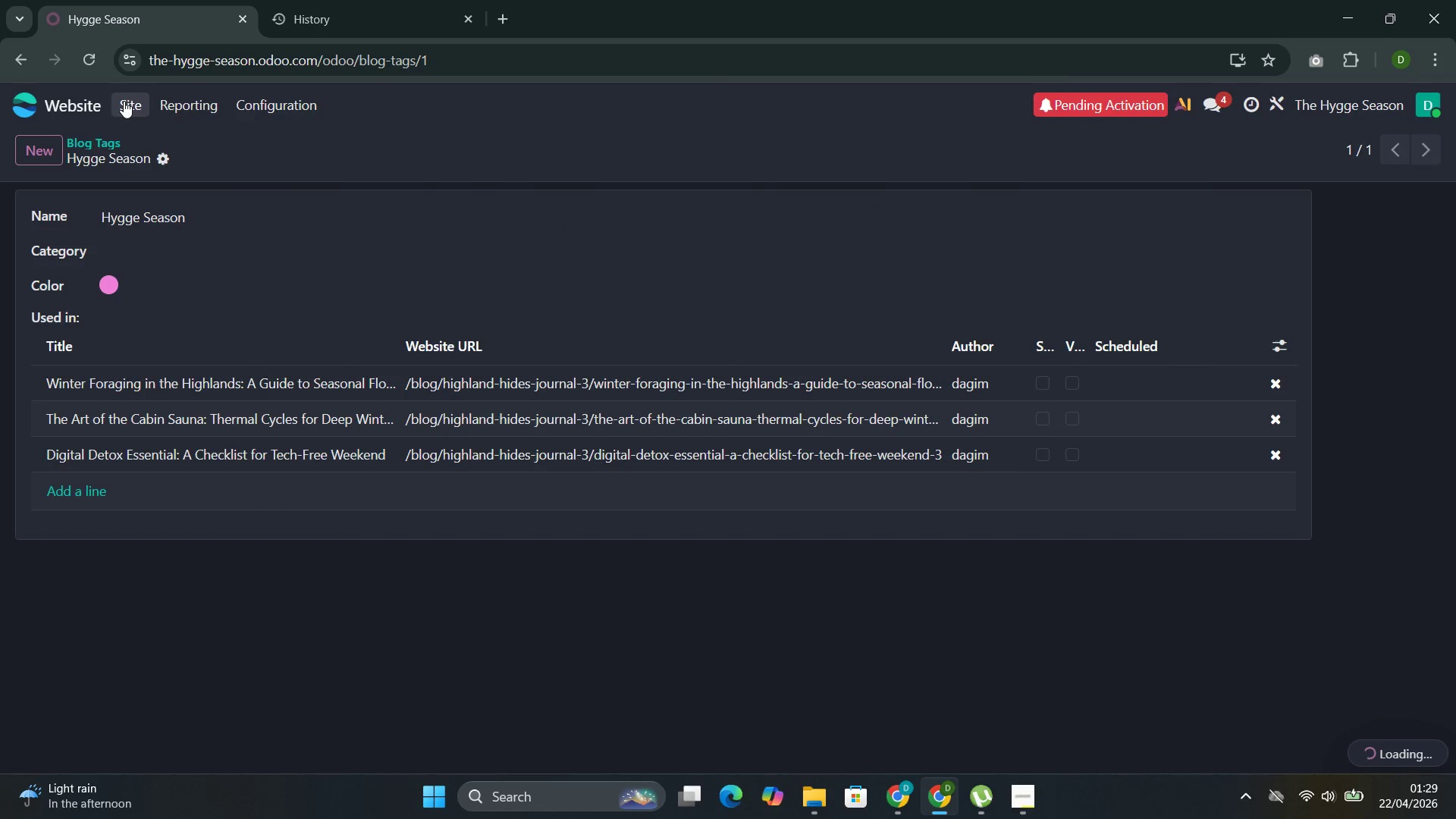 
left_click([127, 102])
 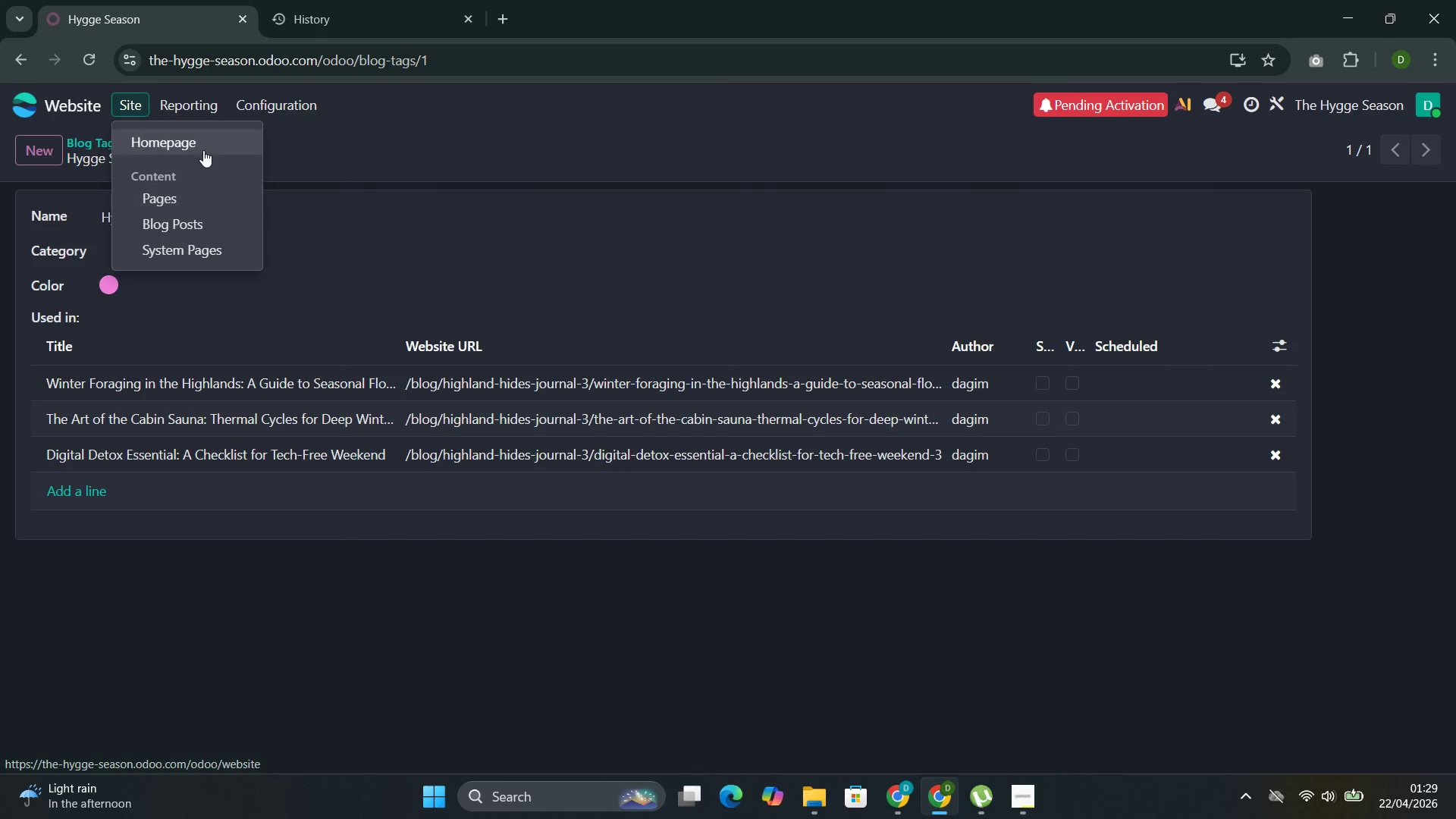 
left_click([201, 152])
 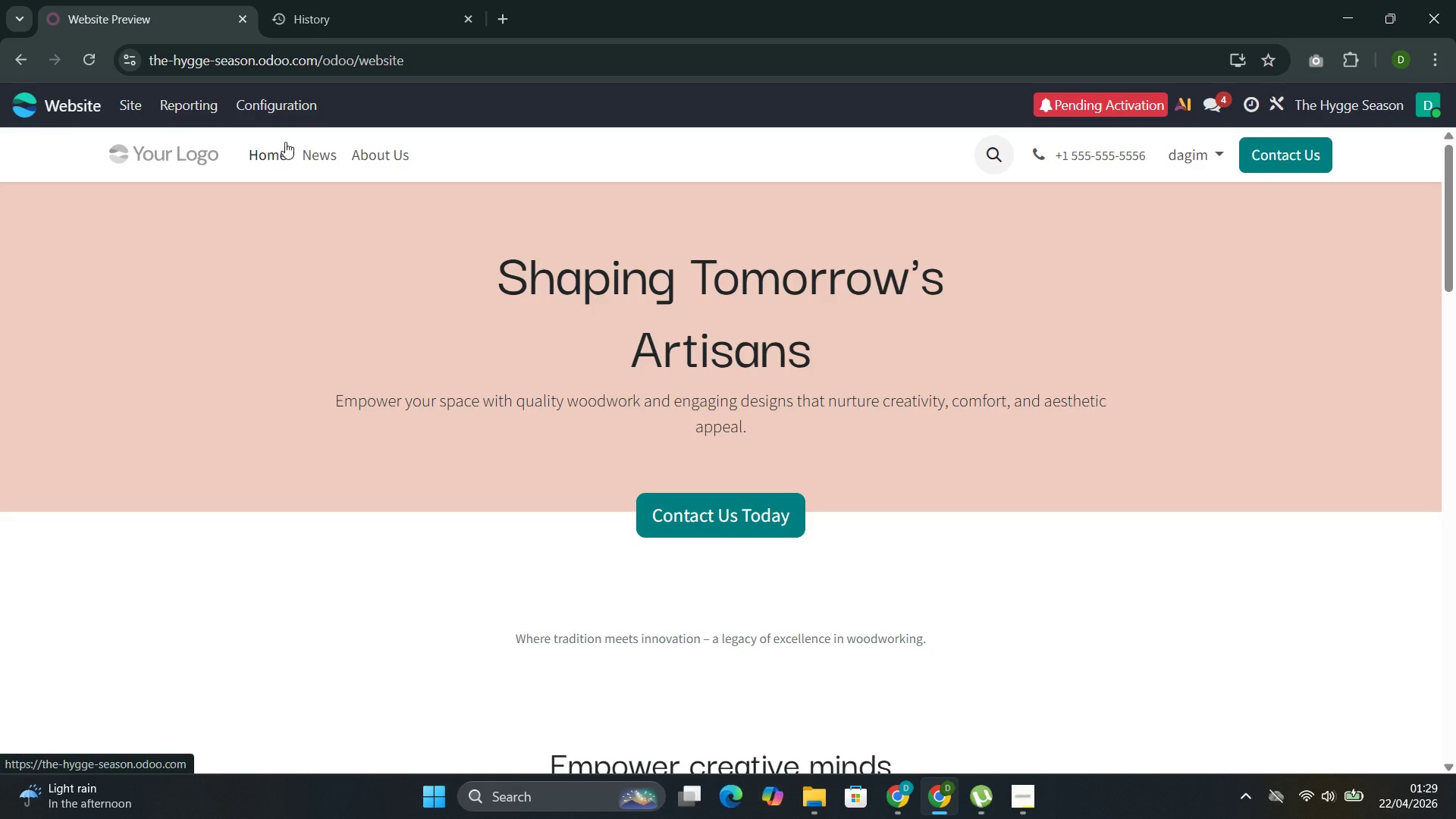 
left_click([325, 149])
 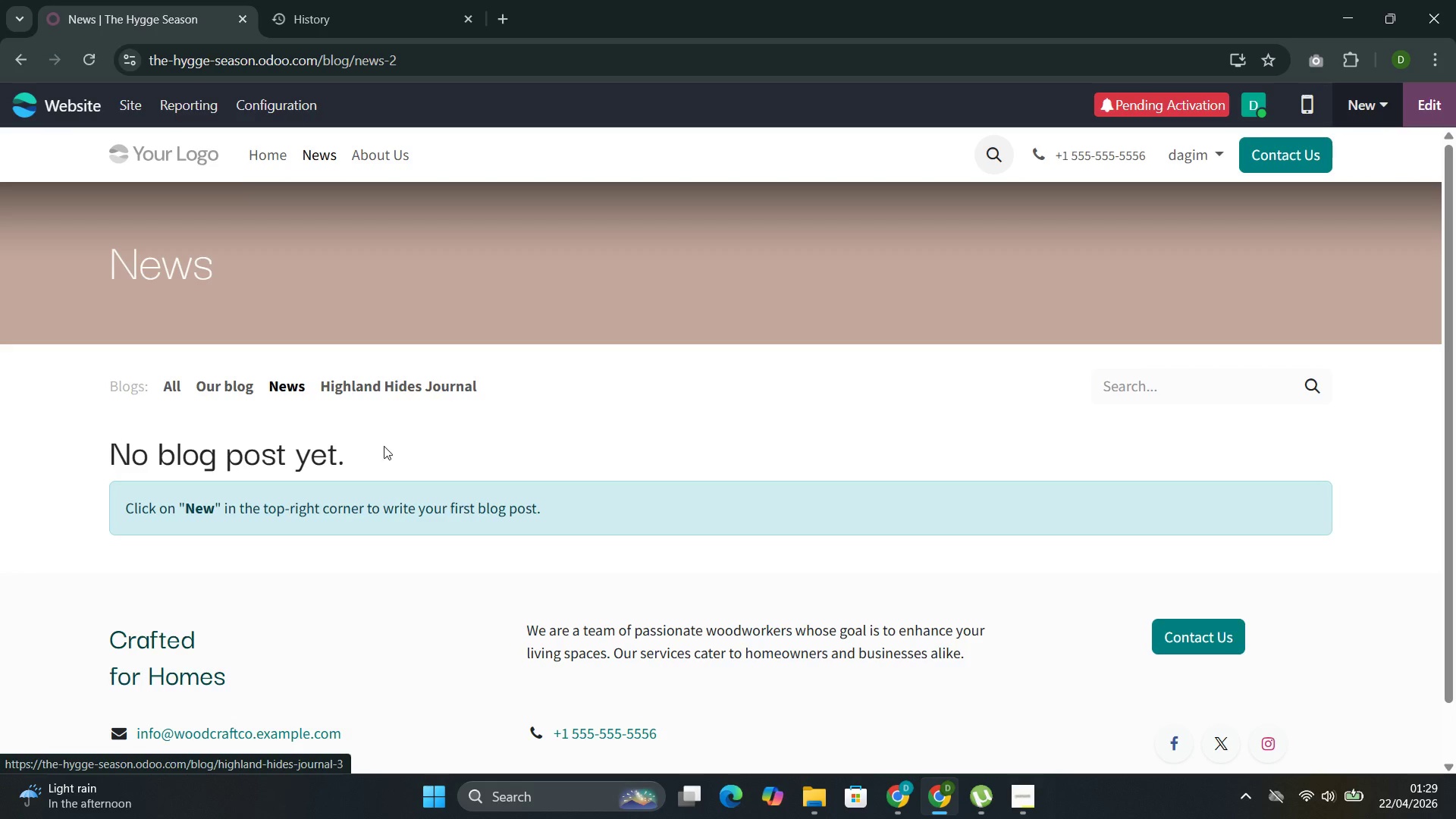 
left_click([425, 377])
 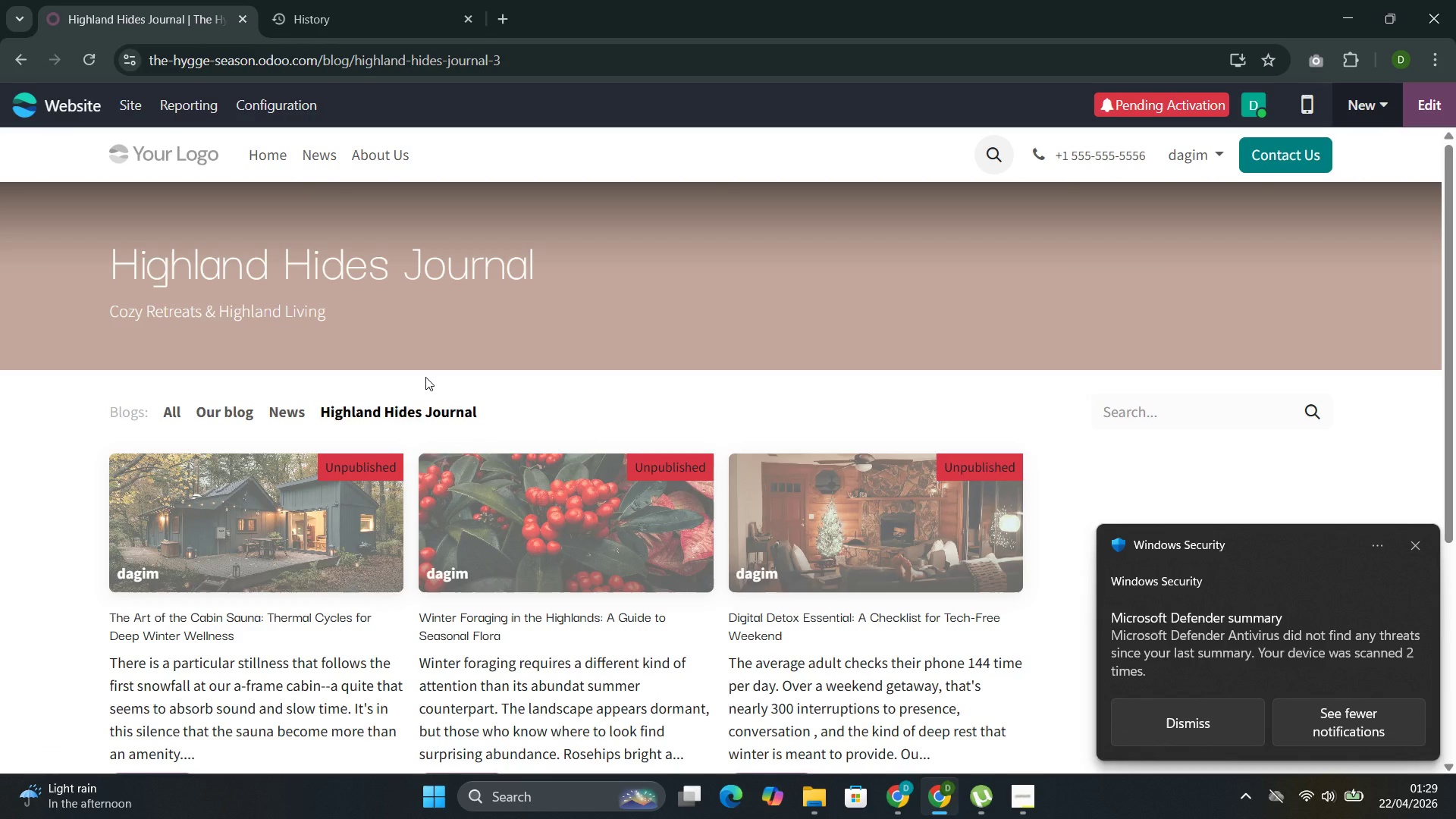 
wait(14.08)
 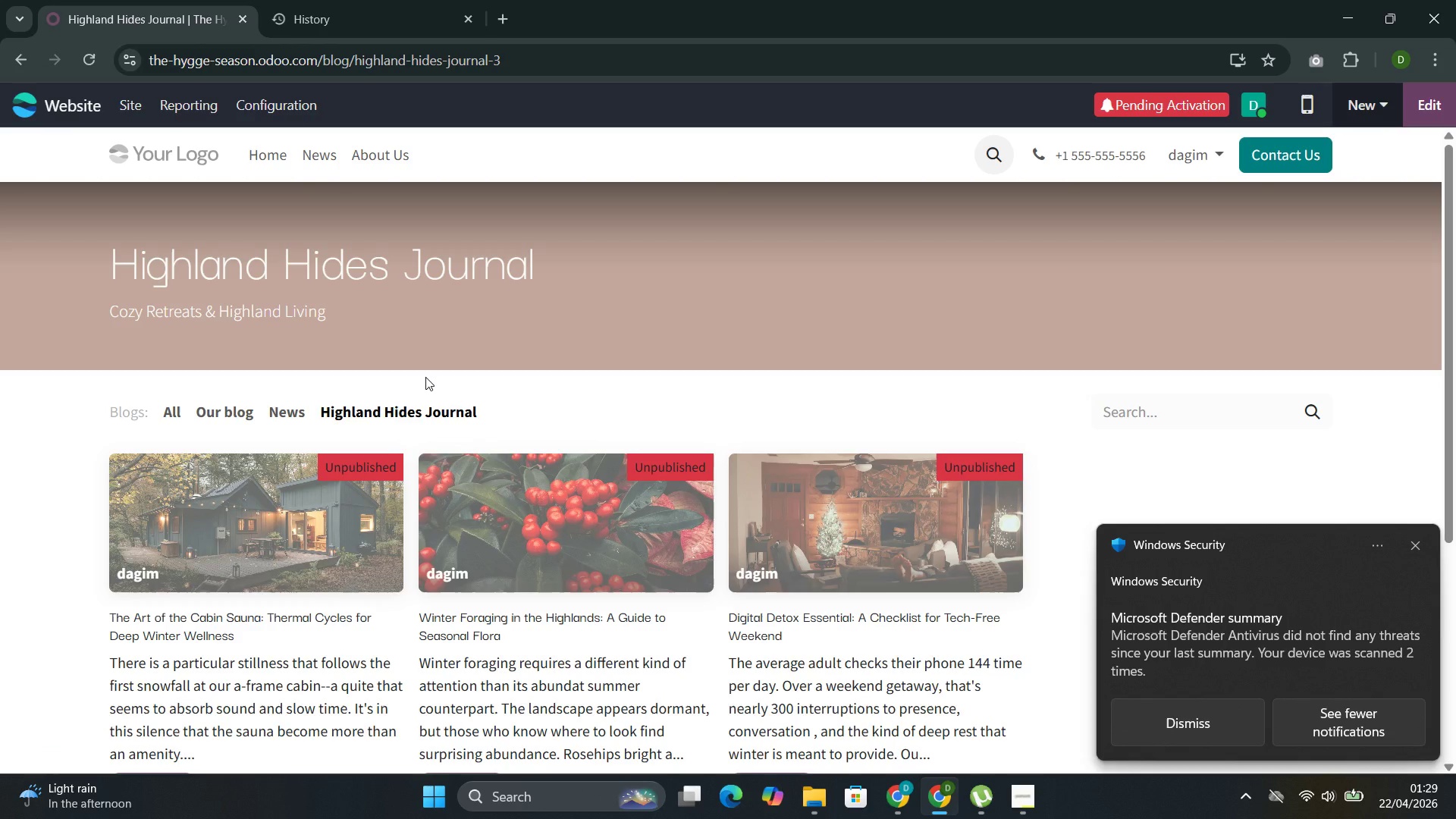 
left_click([273, 504])
 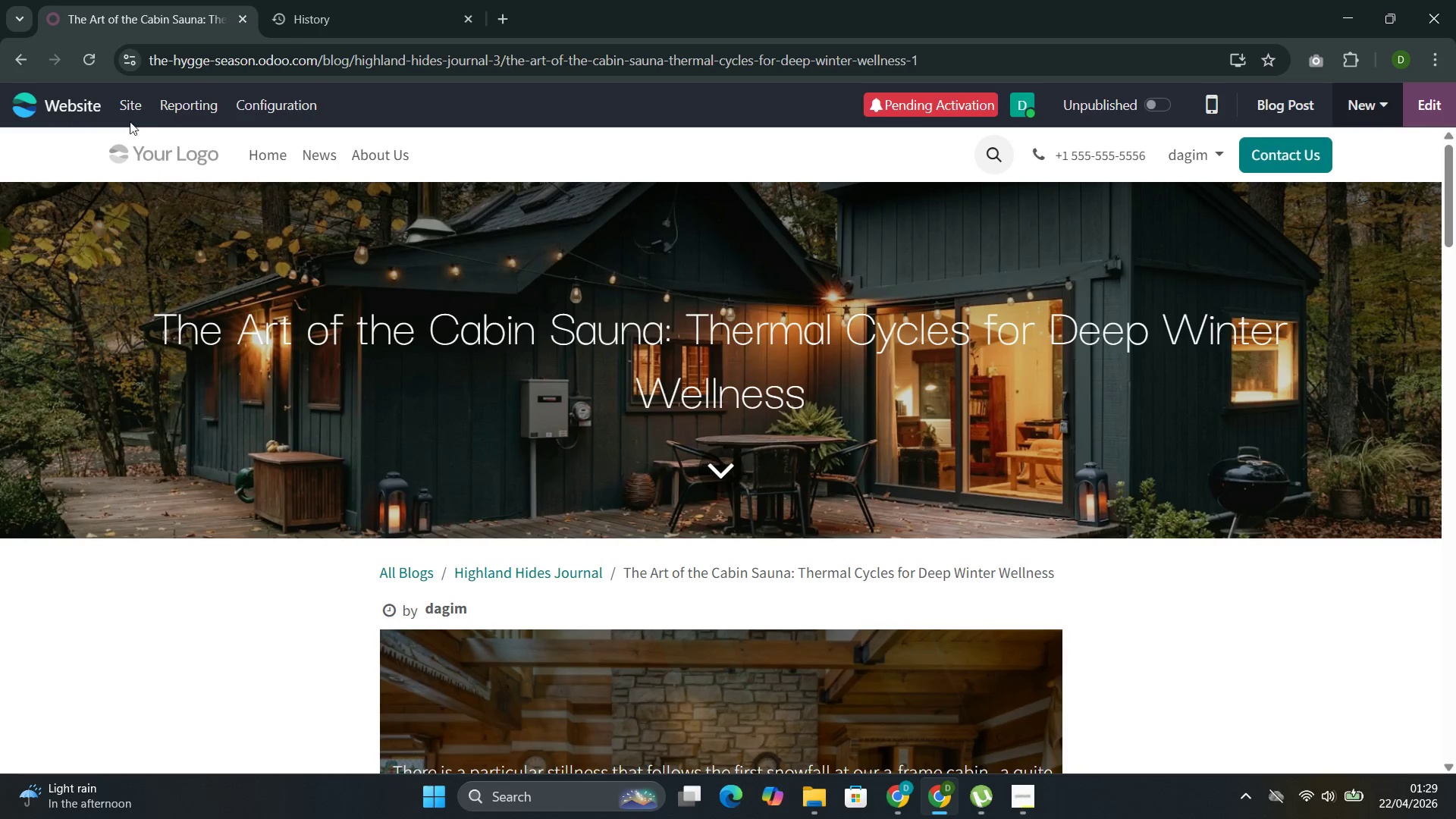 
left_click([126, 111])
 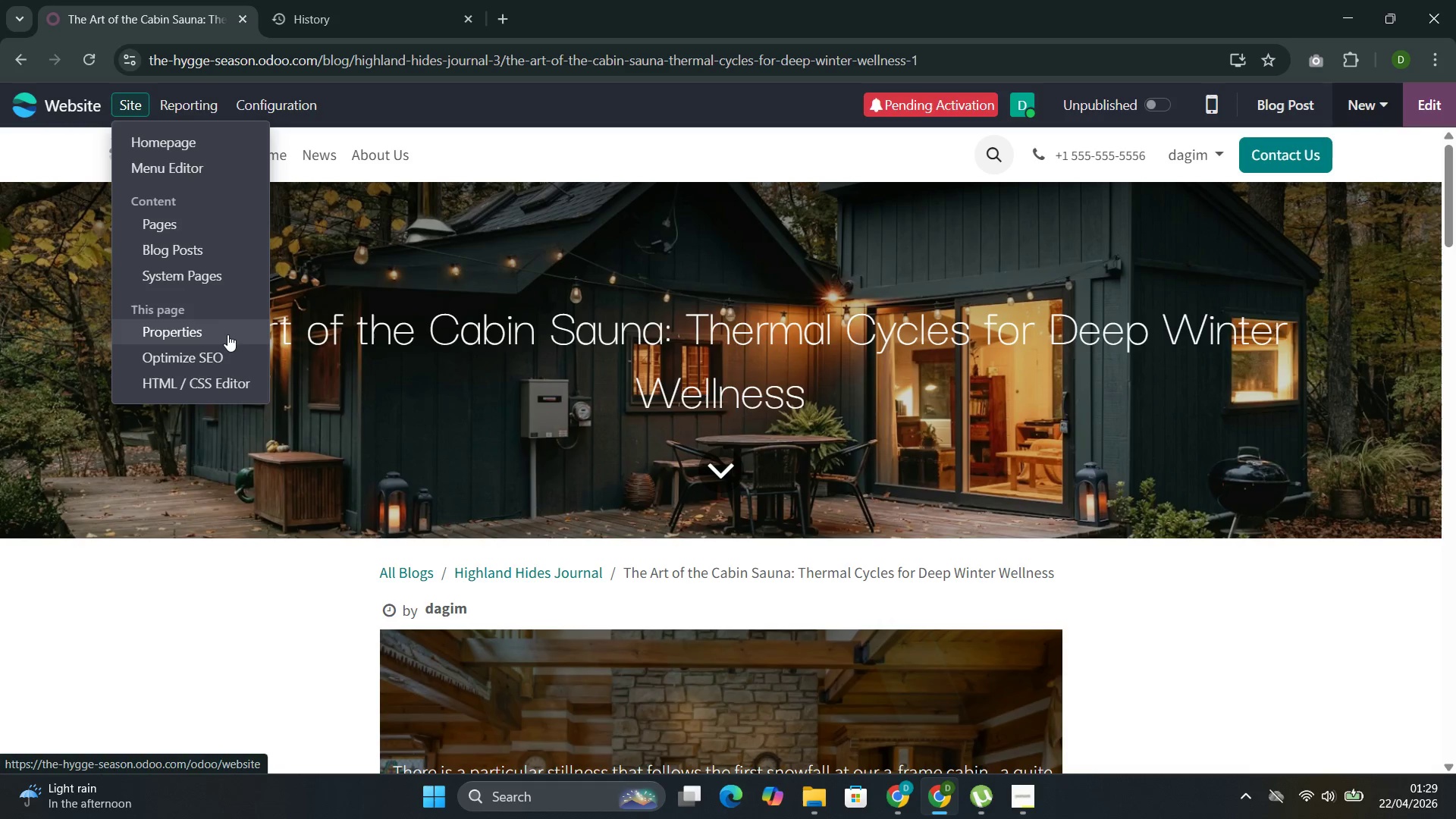 
left_click([225, 349])
 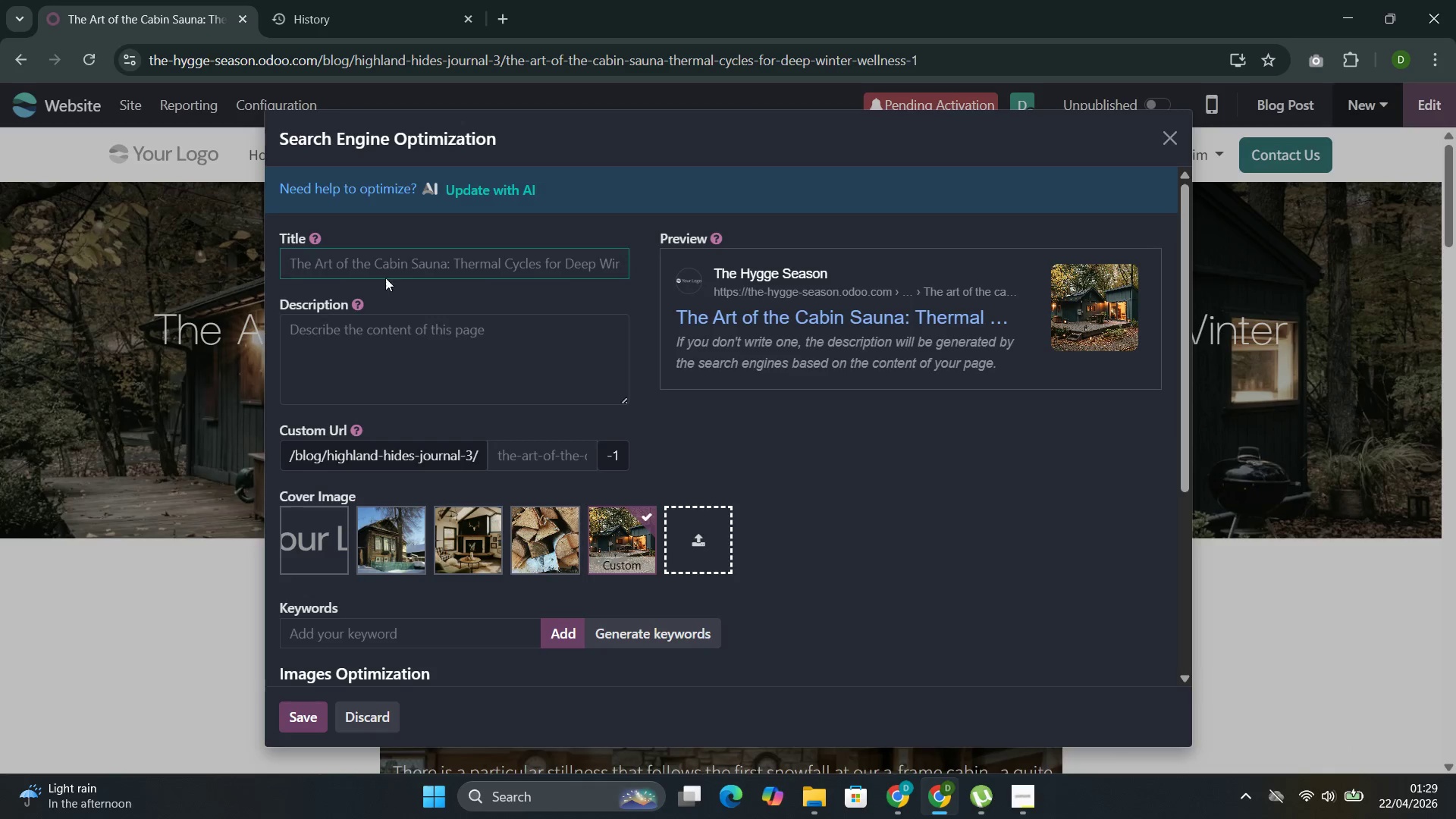 
left_click([408, 263])
 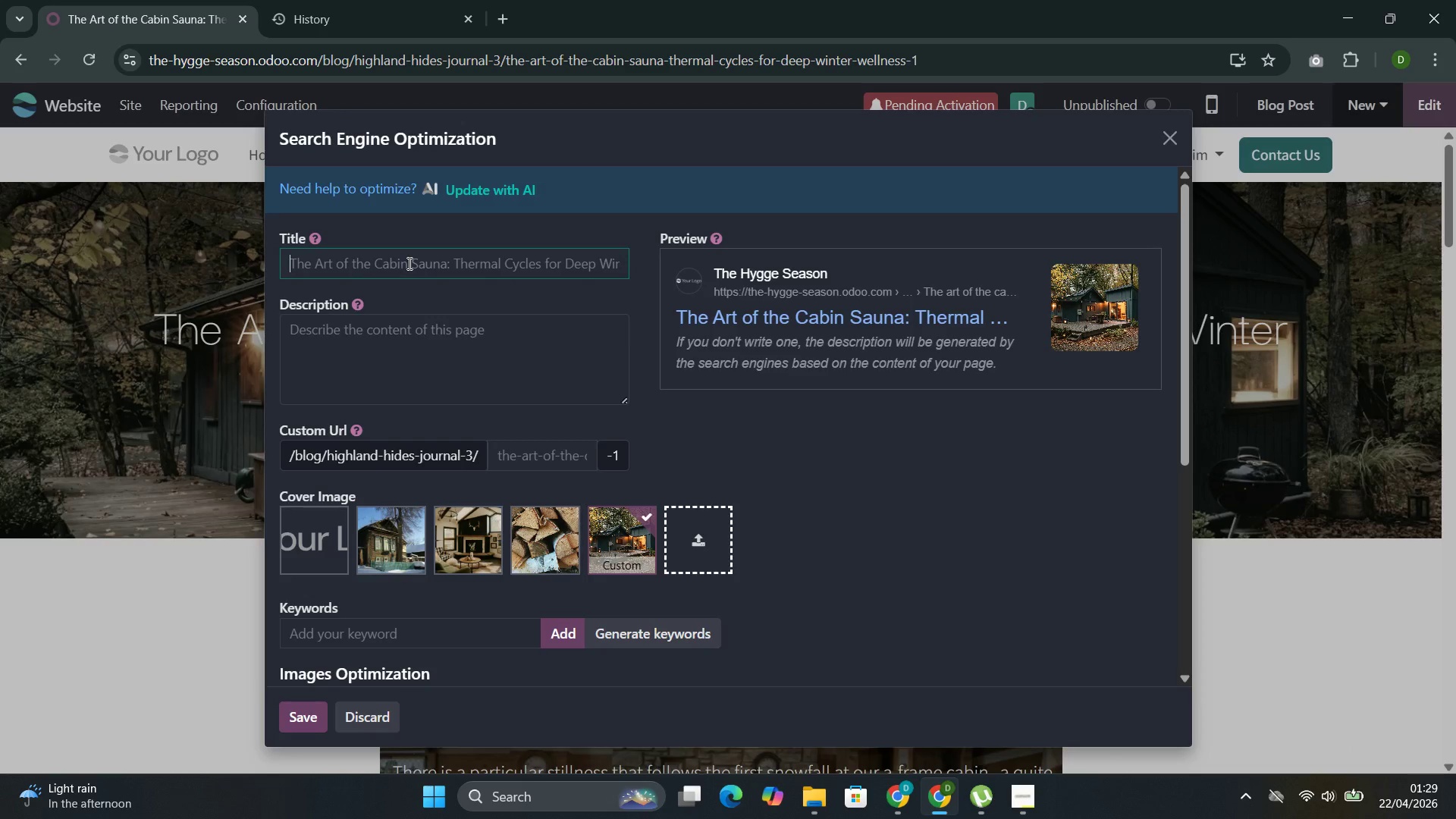 
type(THe Art of r)
key(Backspace)
type(the CAbin A)
key(Backspace)
type(SA)
key(Backspace)
type(aun)
 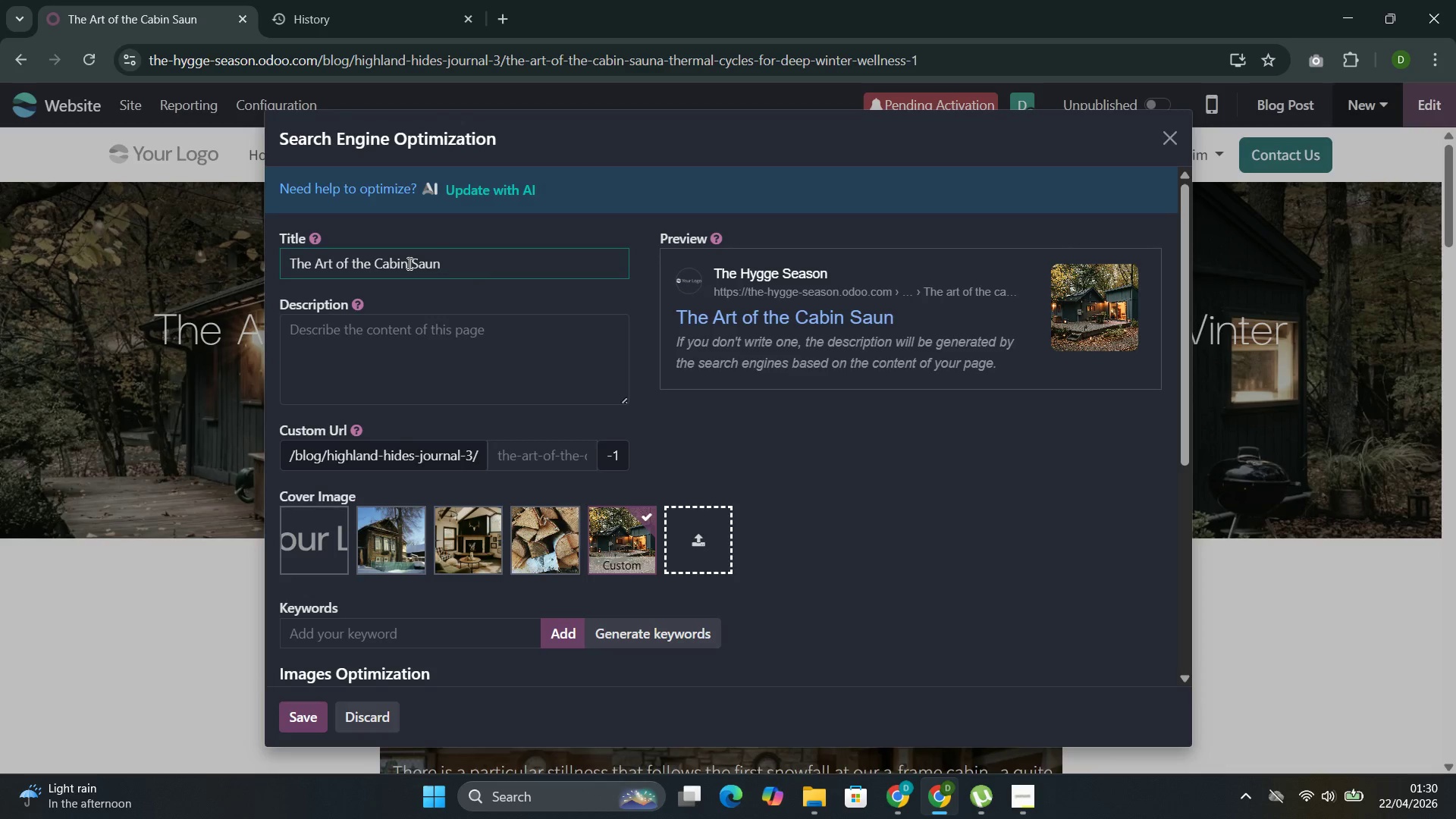 
type(a: Thermal WEllness )
 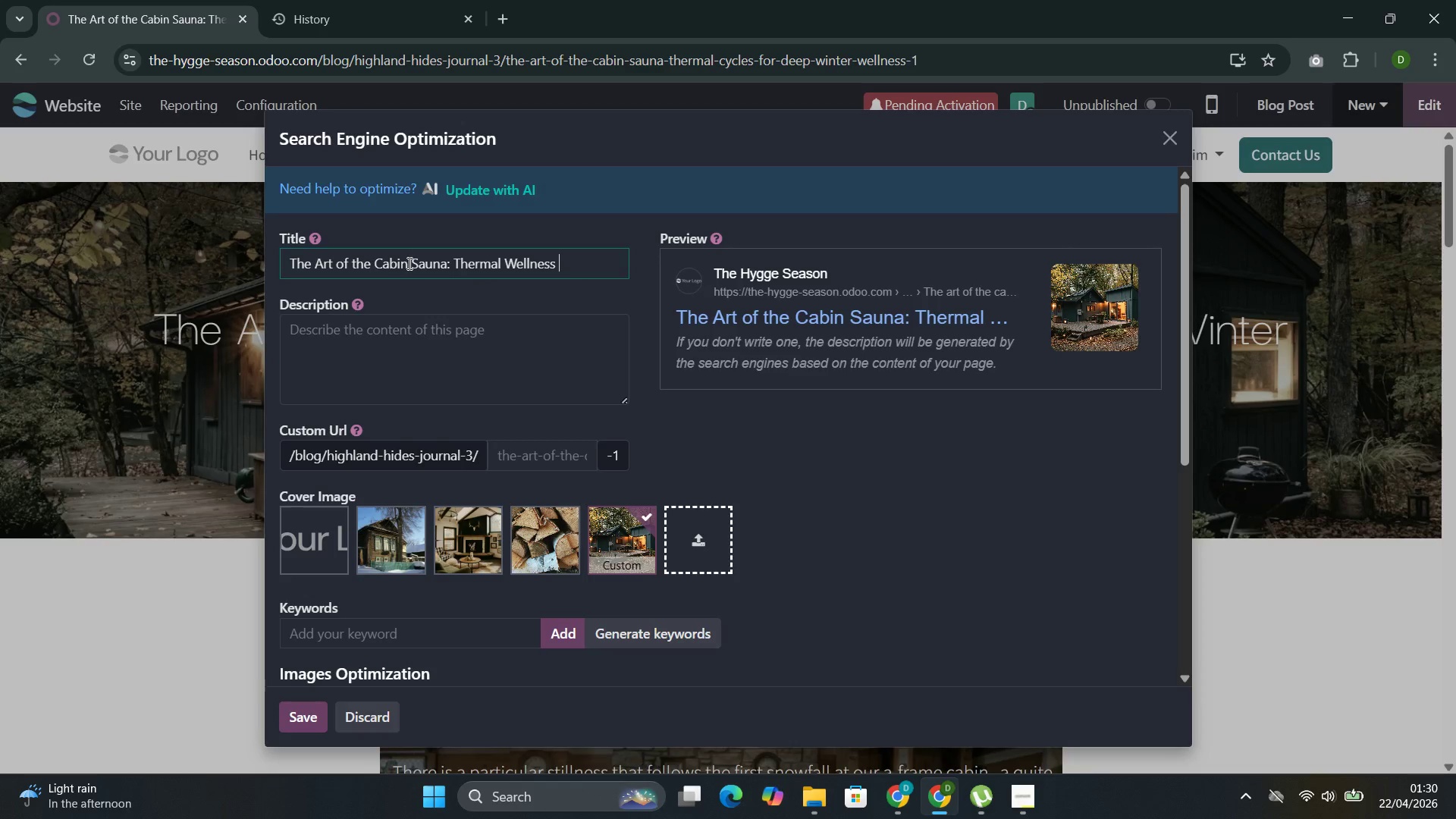 
left_click([381, 330])
 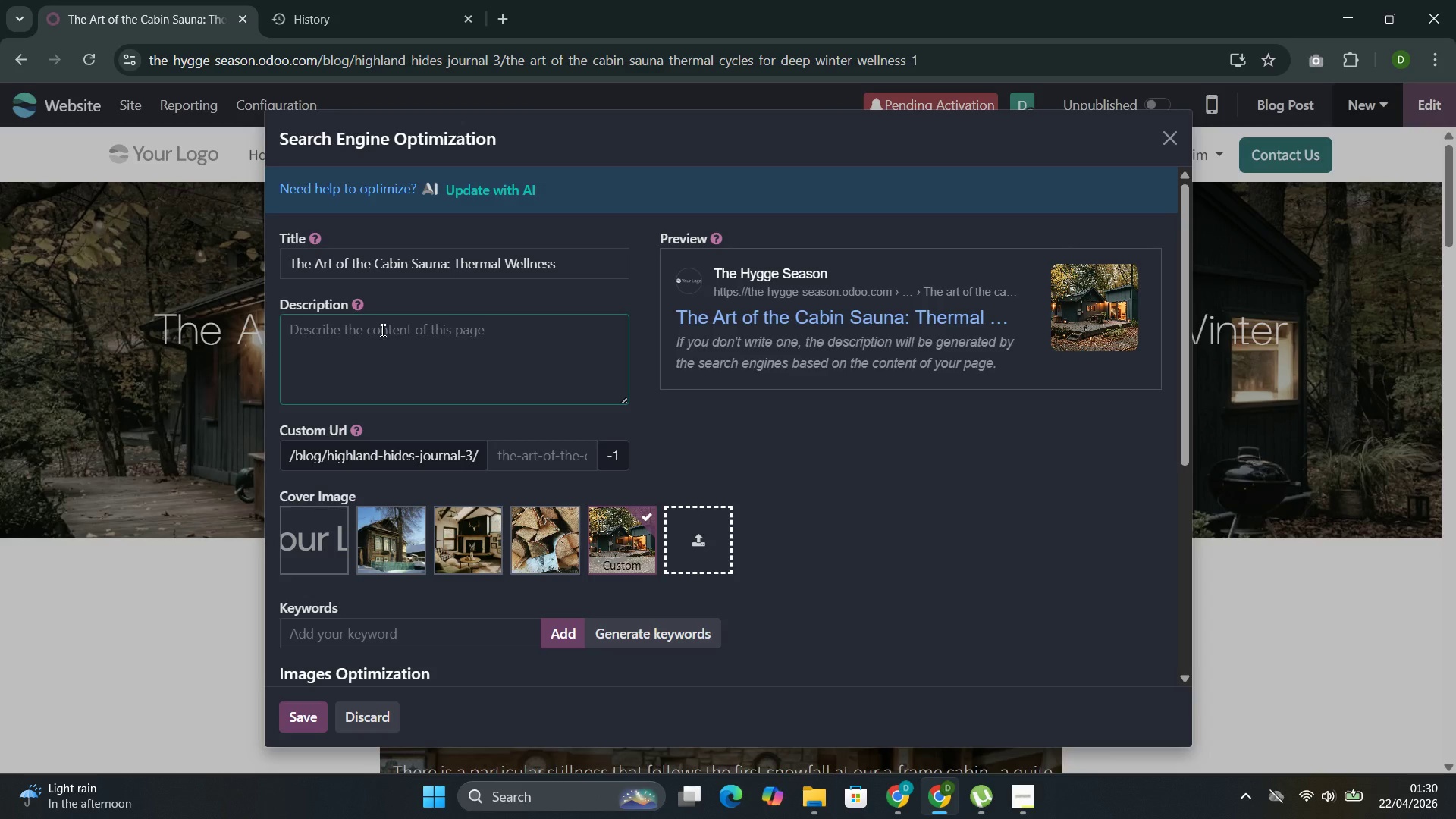 
type(Disci)
key(Backspace)
type(over )
 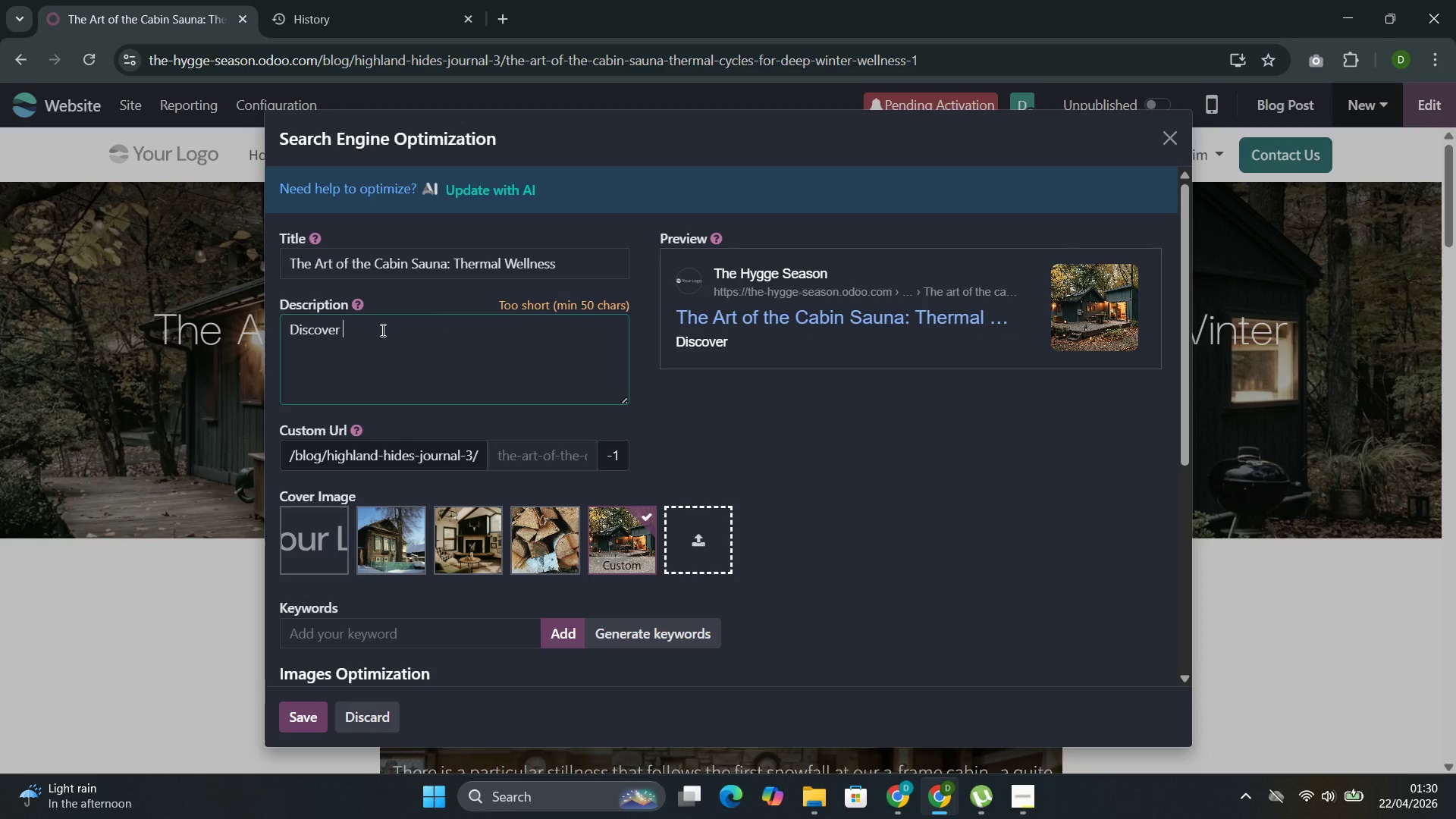 
wait(6.19)
 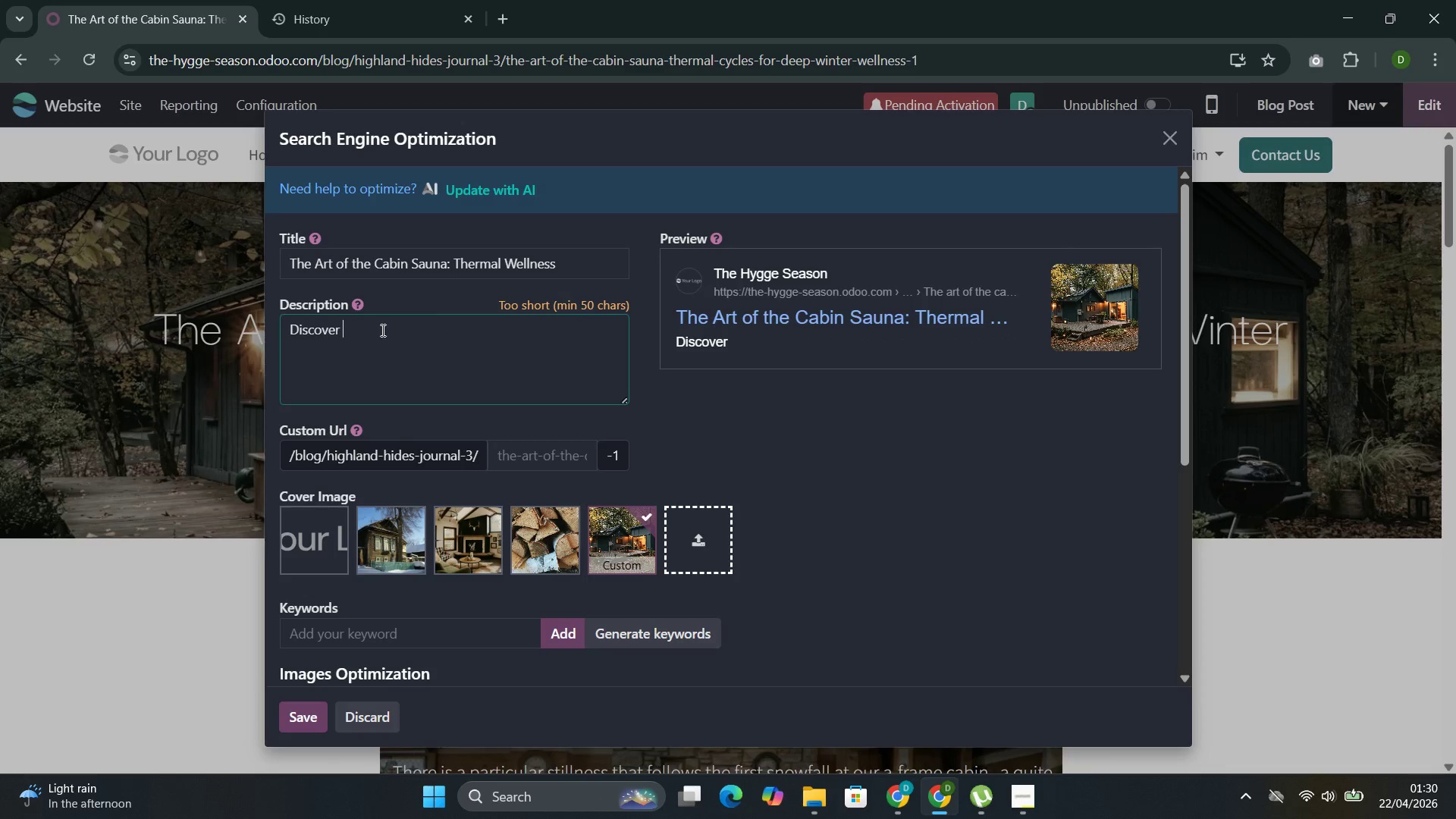 
type(the walles)
 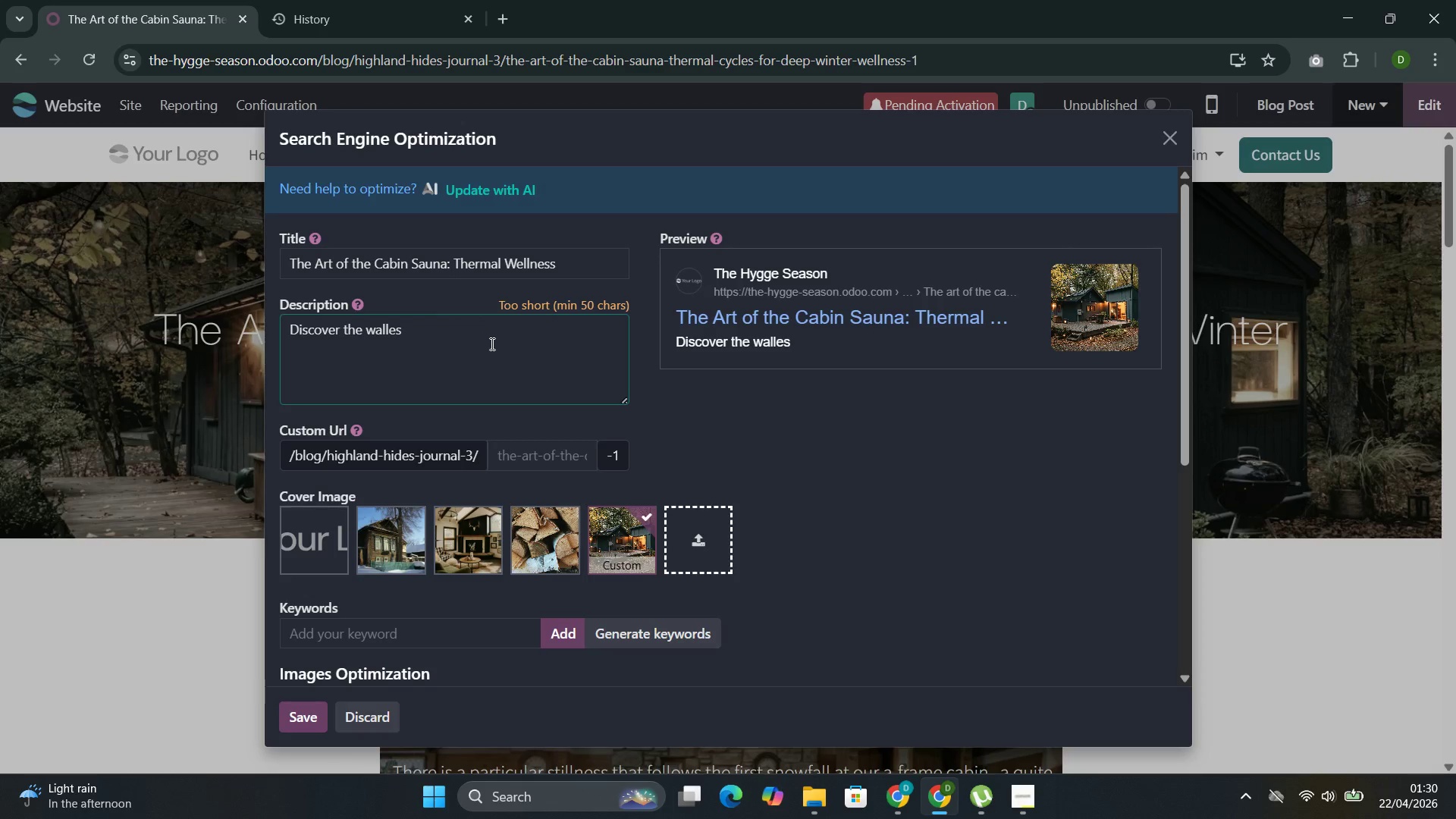 
key(Backspace)
 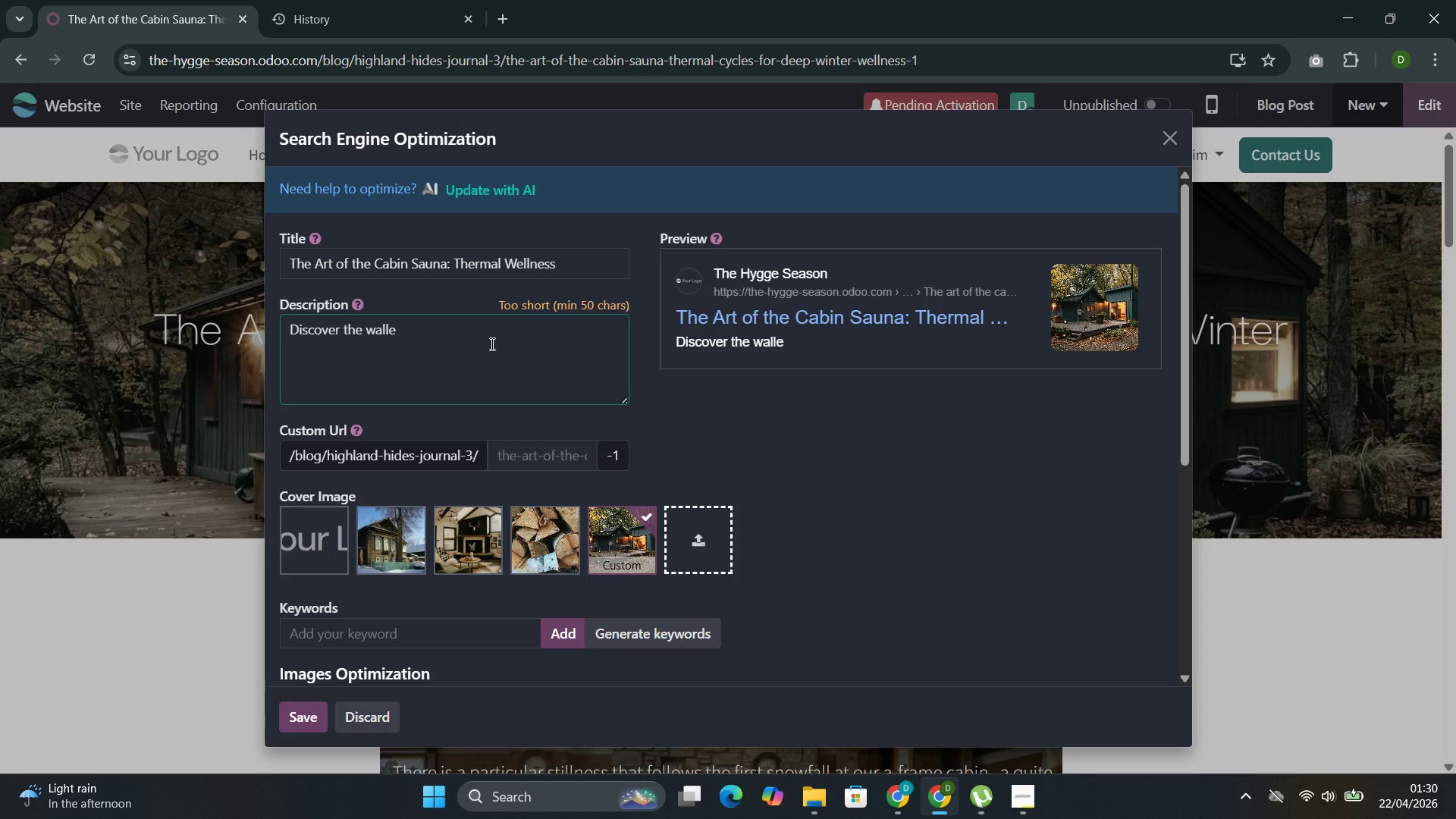 
key(ArrowLeft)
 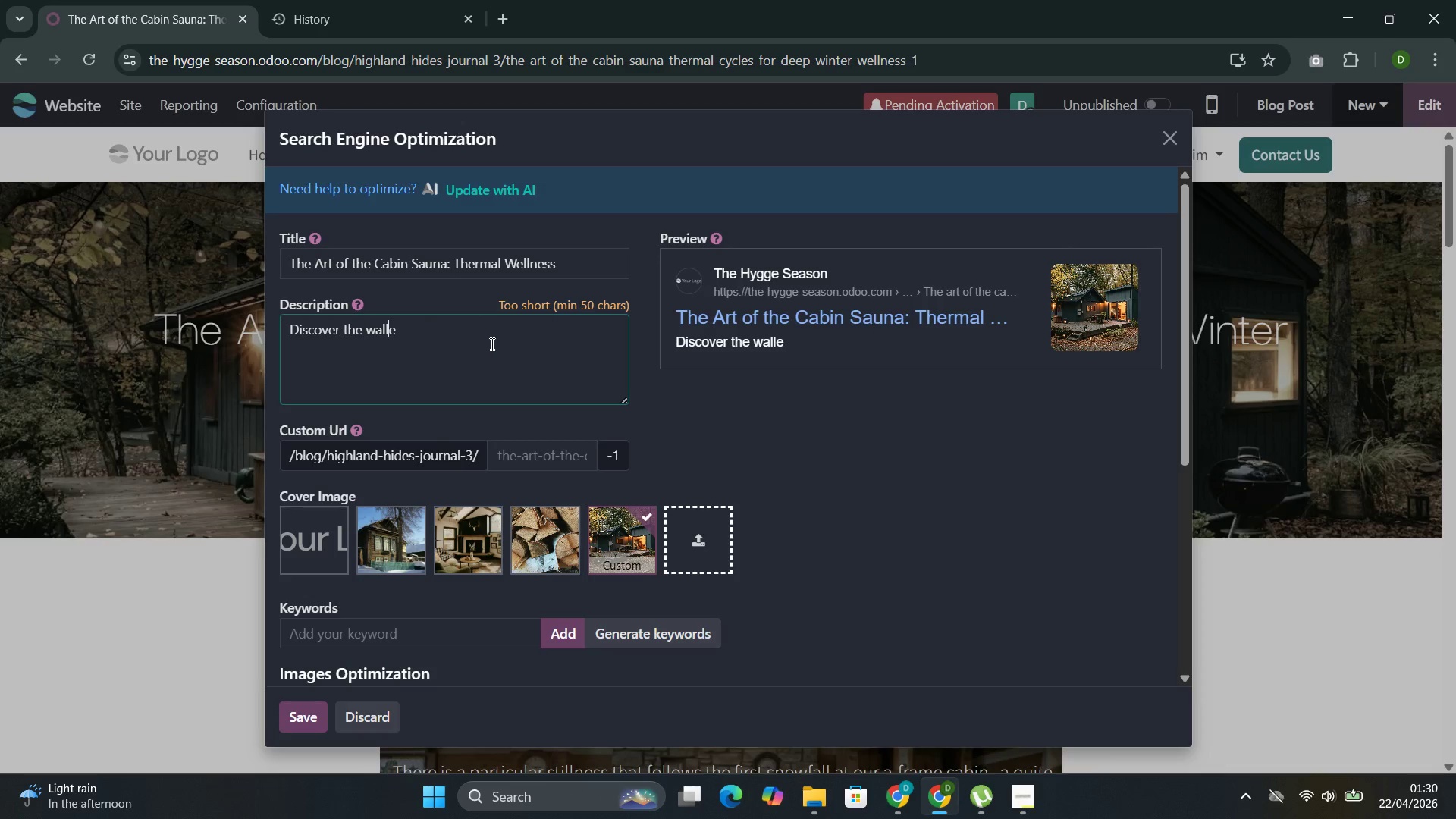 
key(ArrowLeft)
 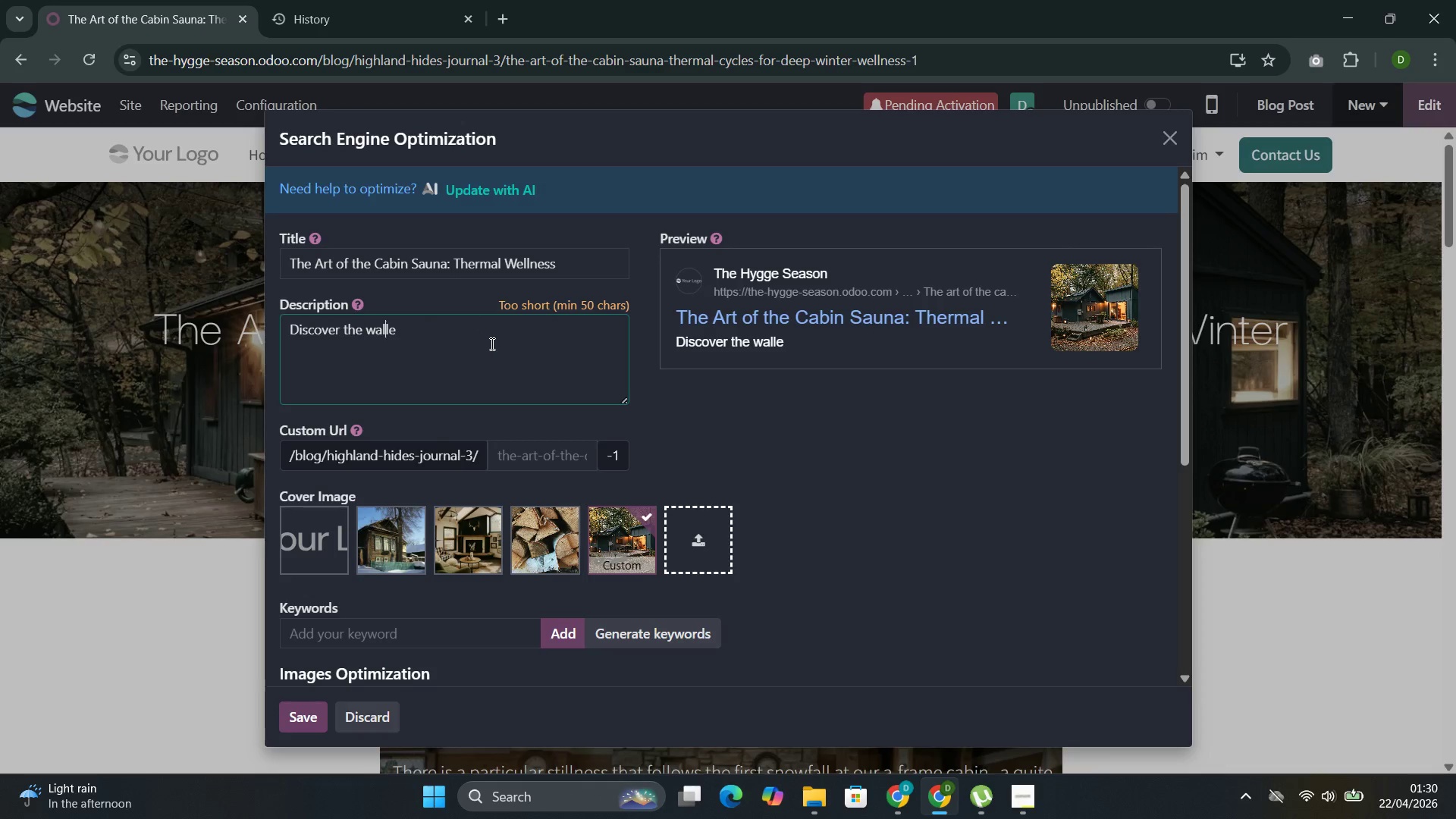 
key(ArrowLeft)
 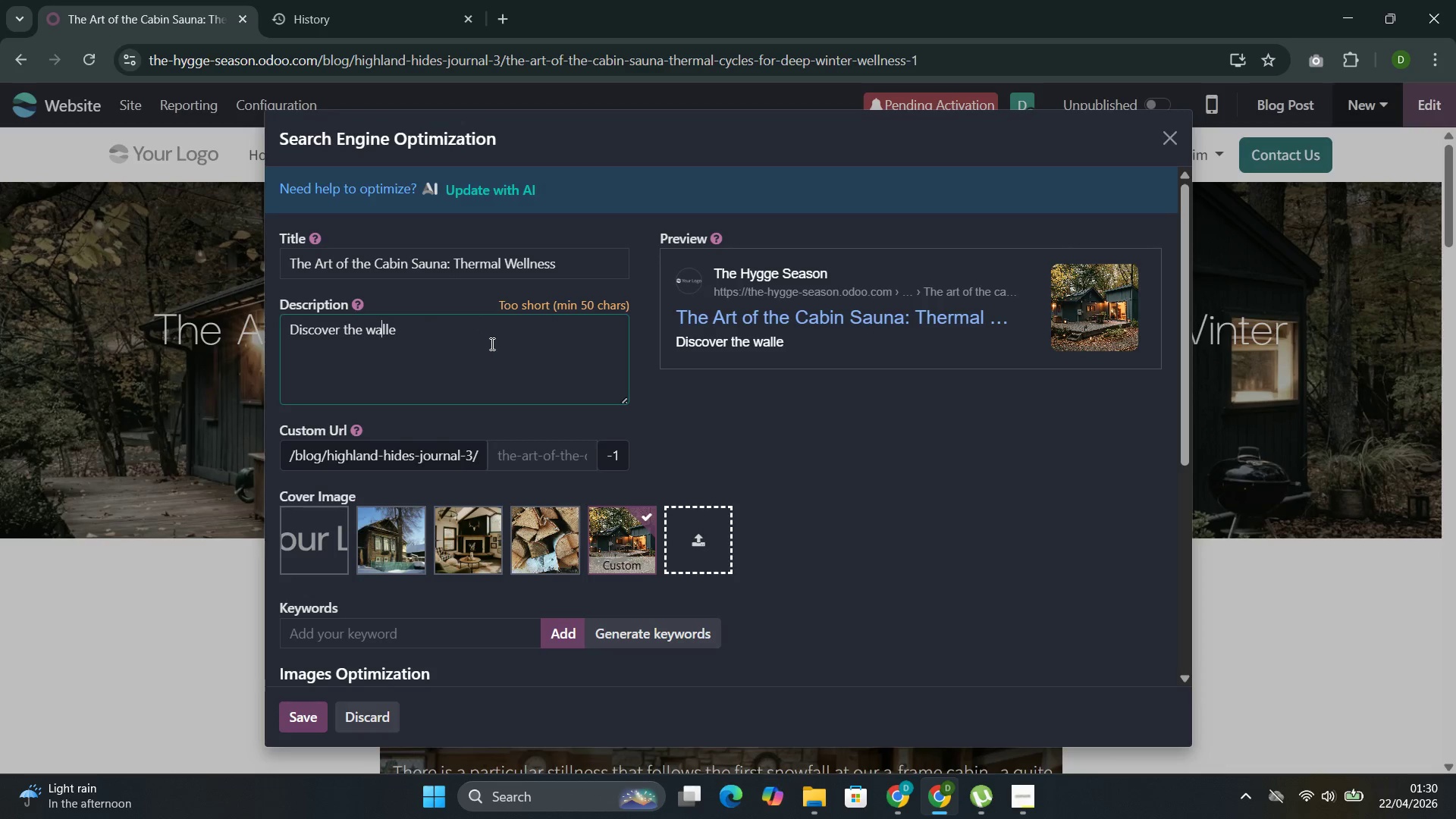 
key(Backspace)
 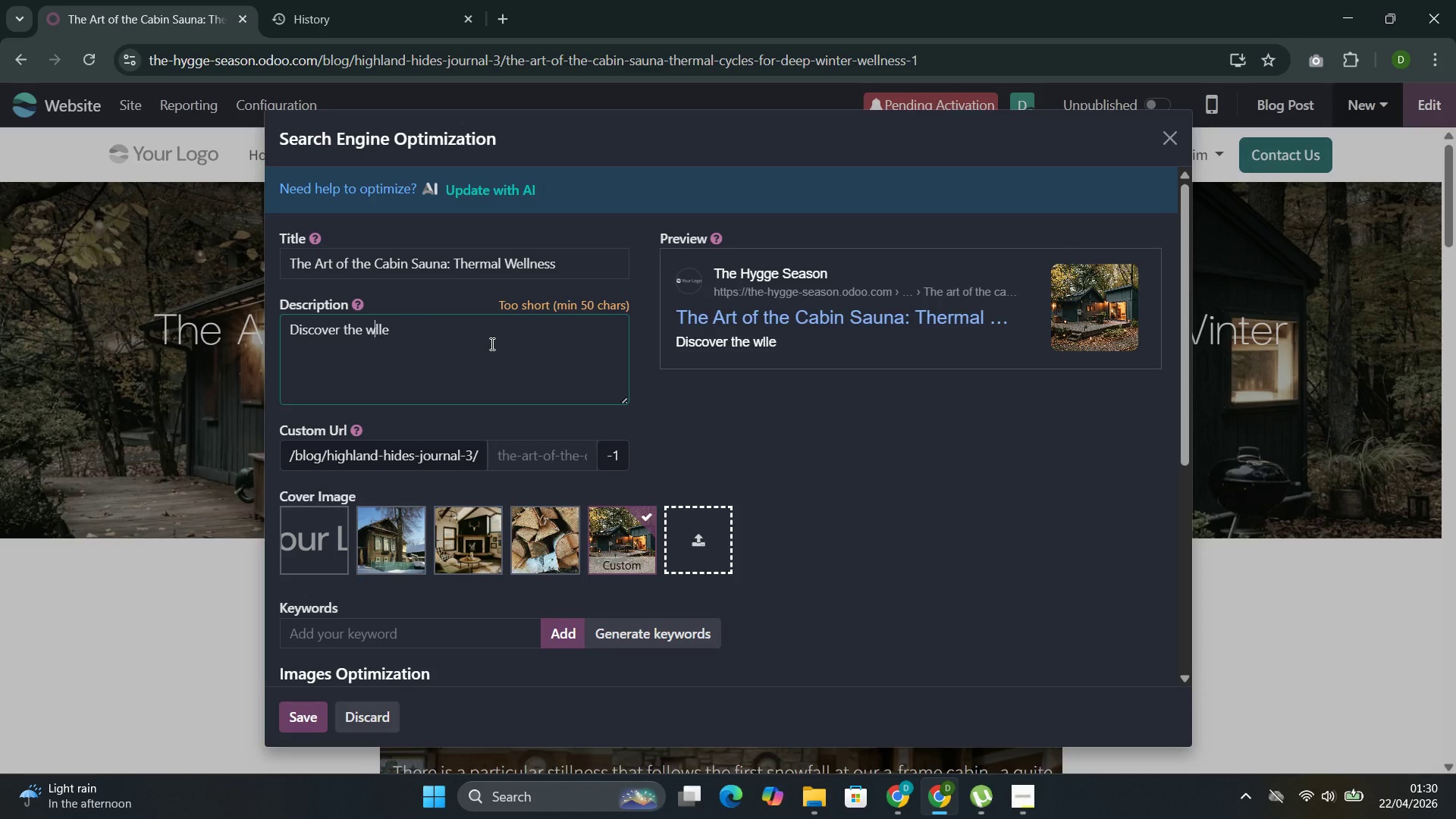 
key(E)
 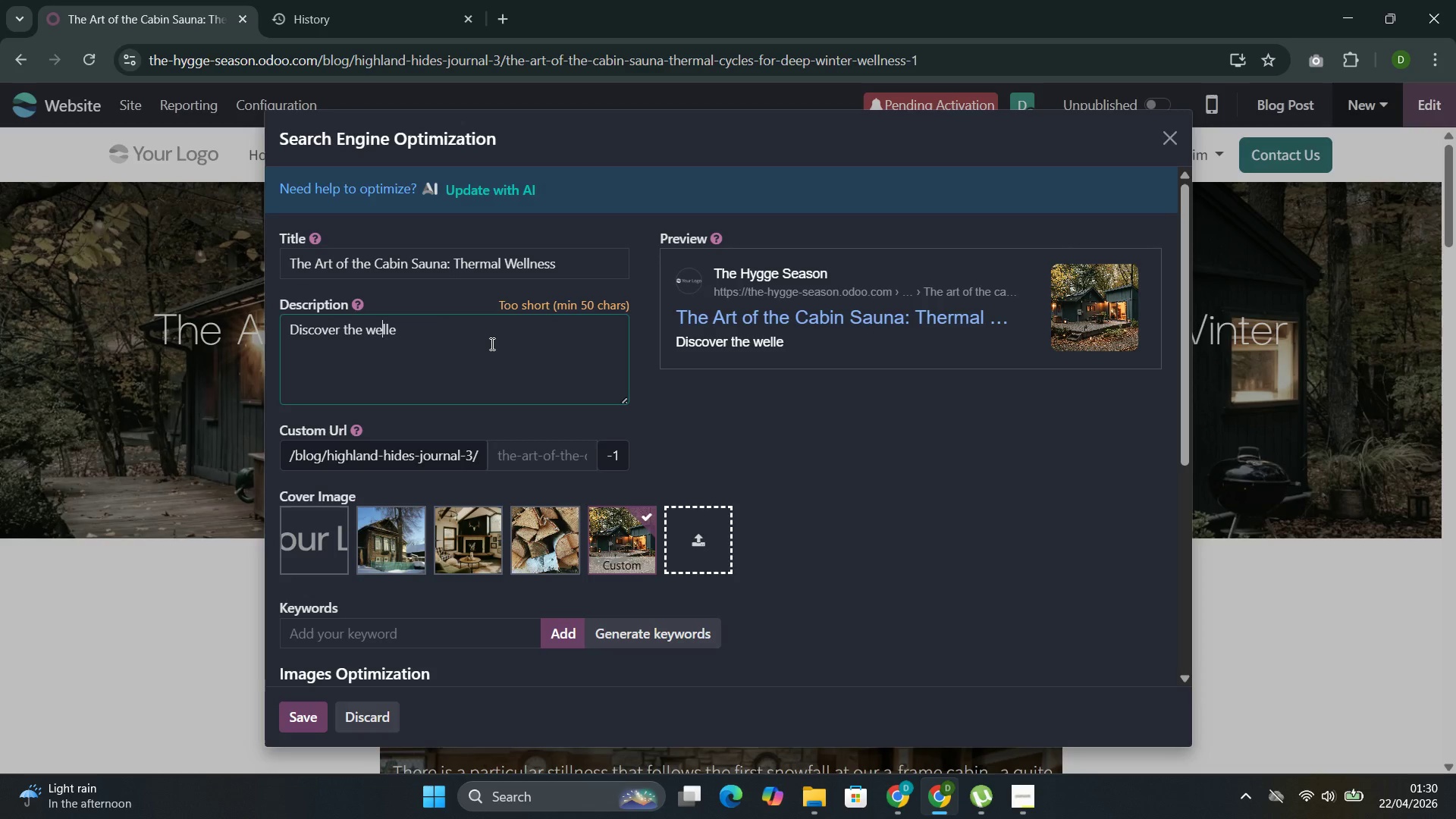 
key(ArrowRight)
 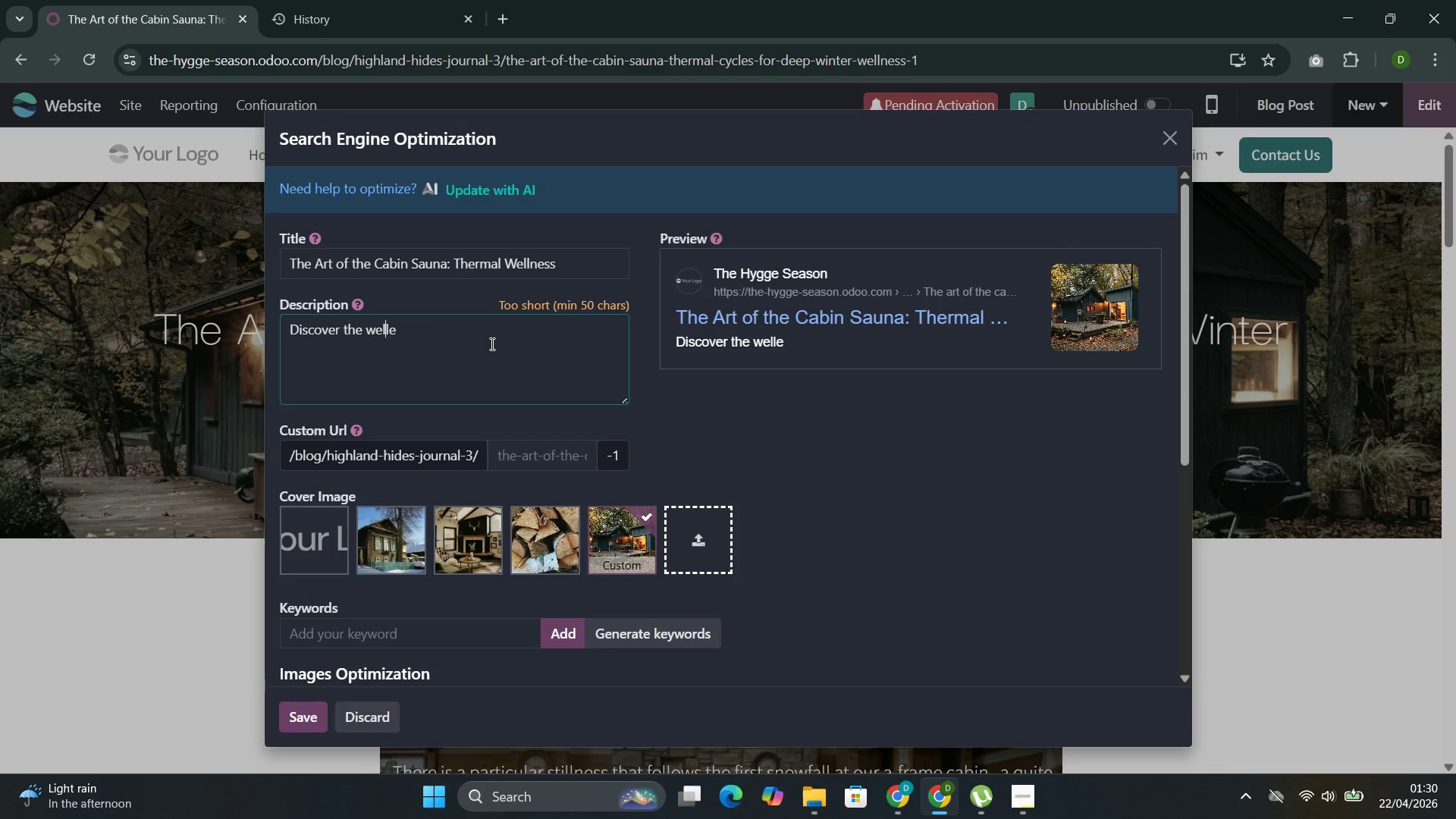 
key(ArrowRight)
 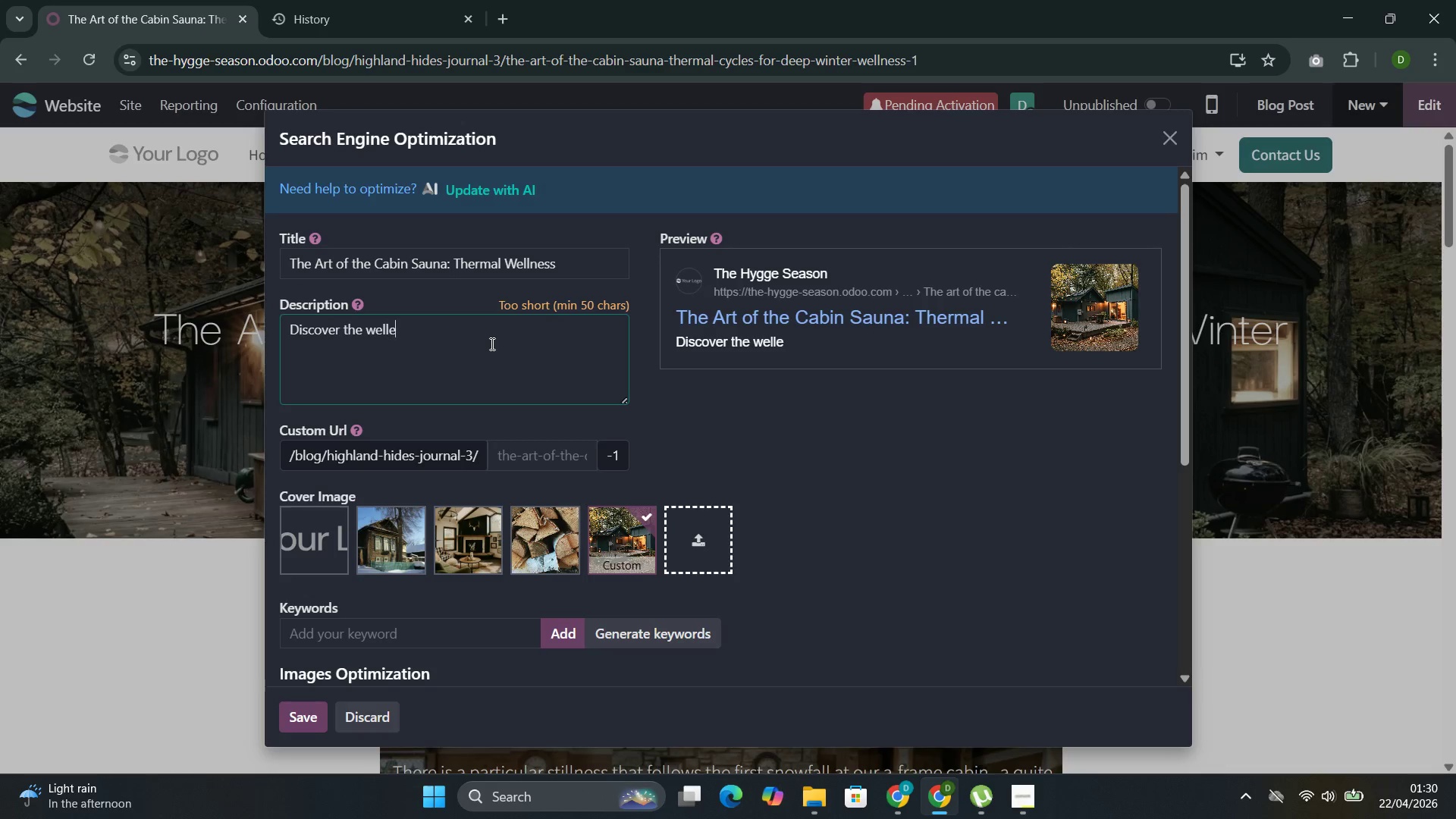 
key(ArrowRight)
 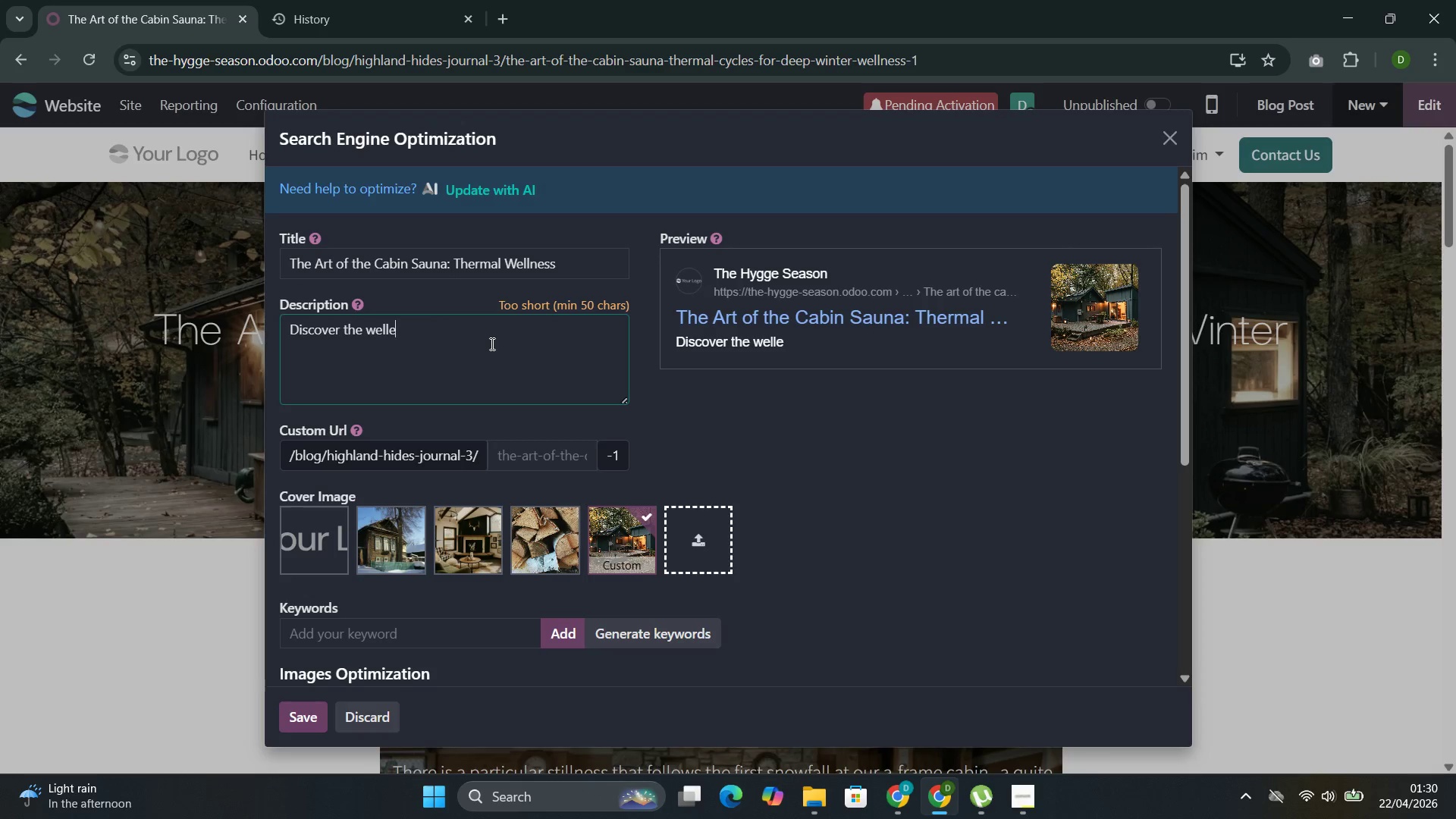 
key(ArrowLeft)
 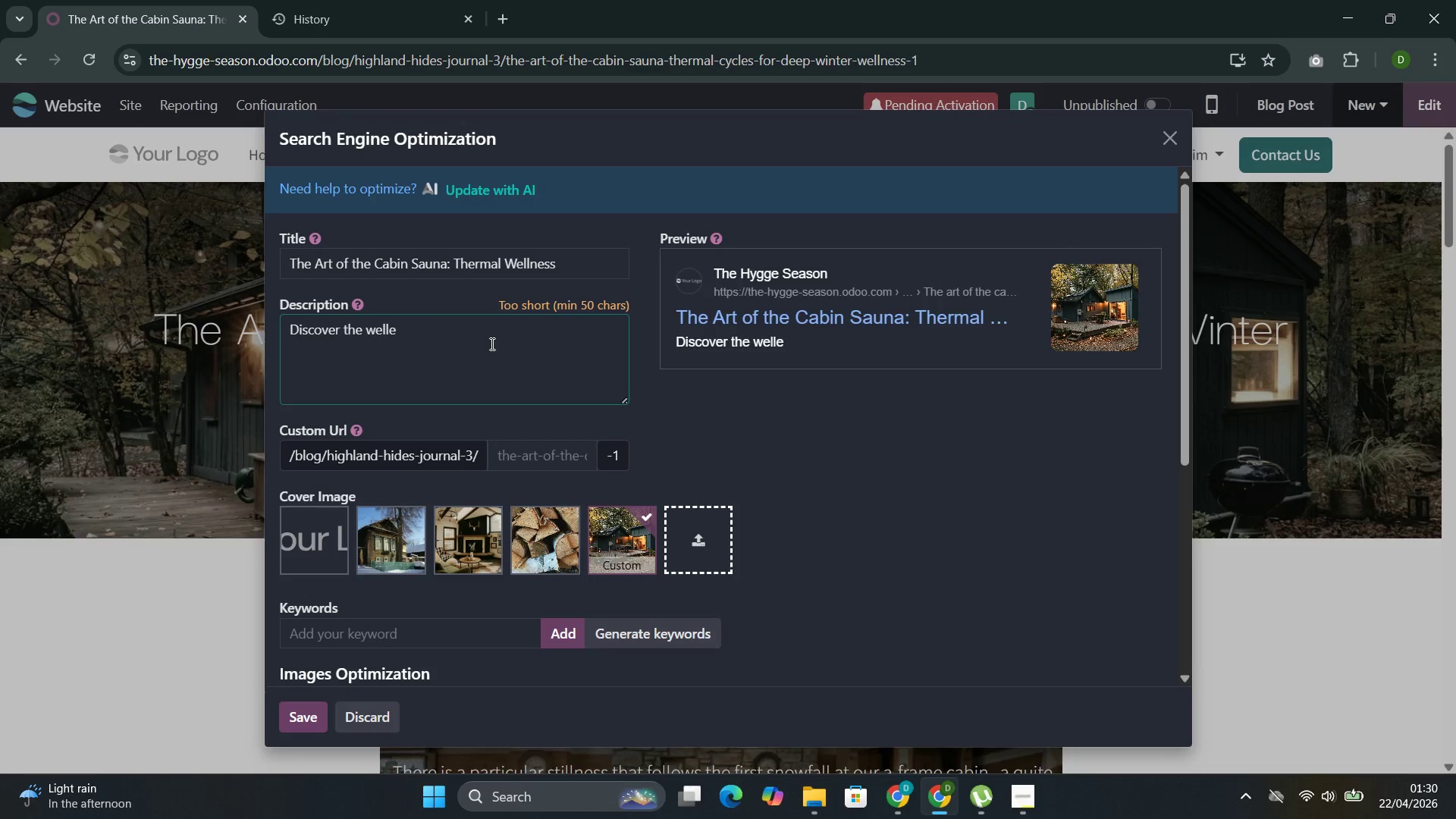 
key(N)
 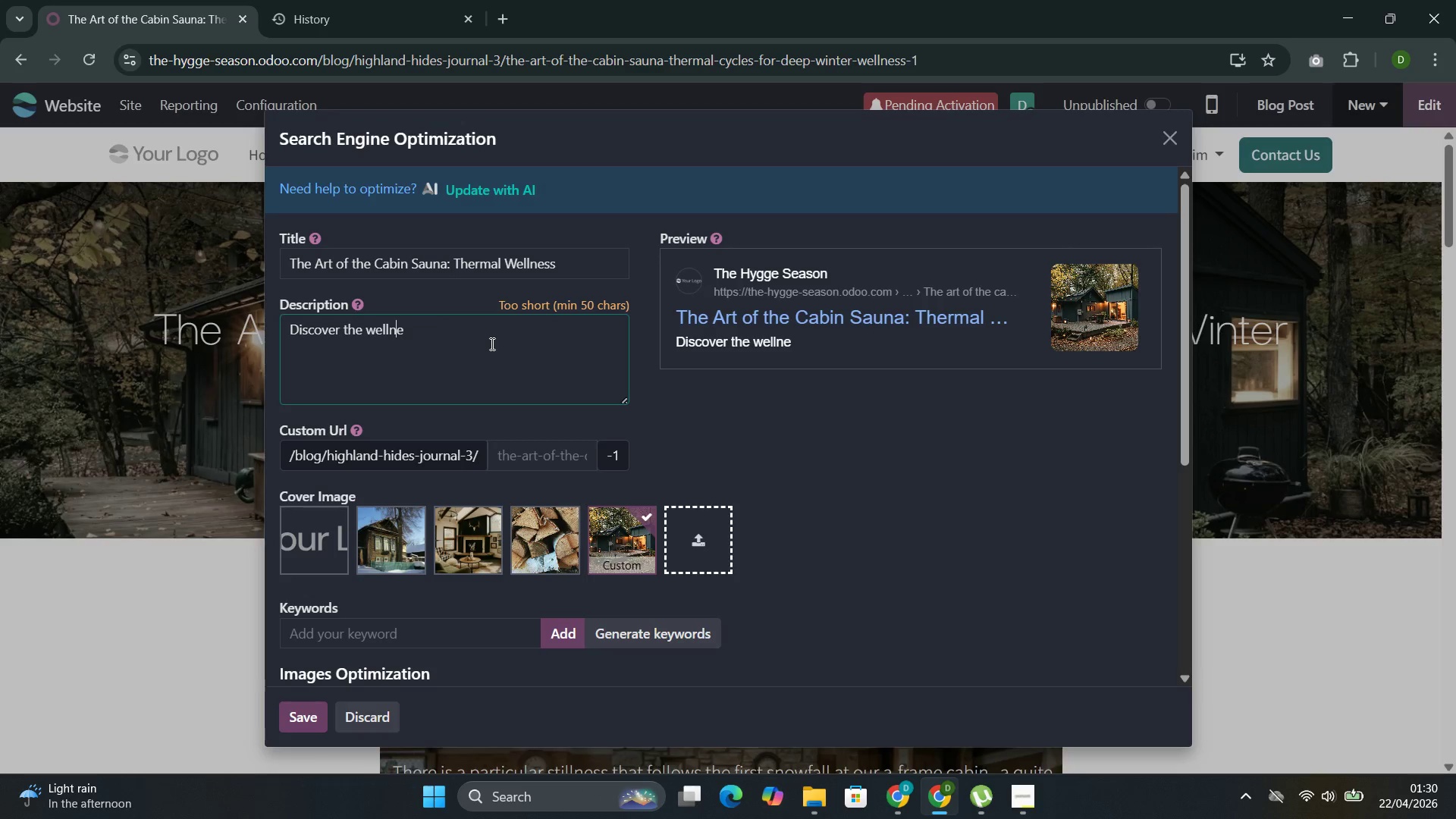 
key(ArrowRight)
 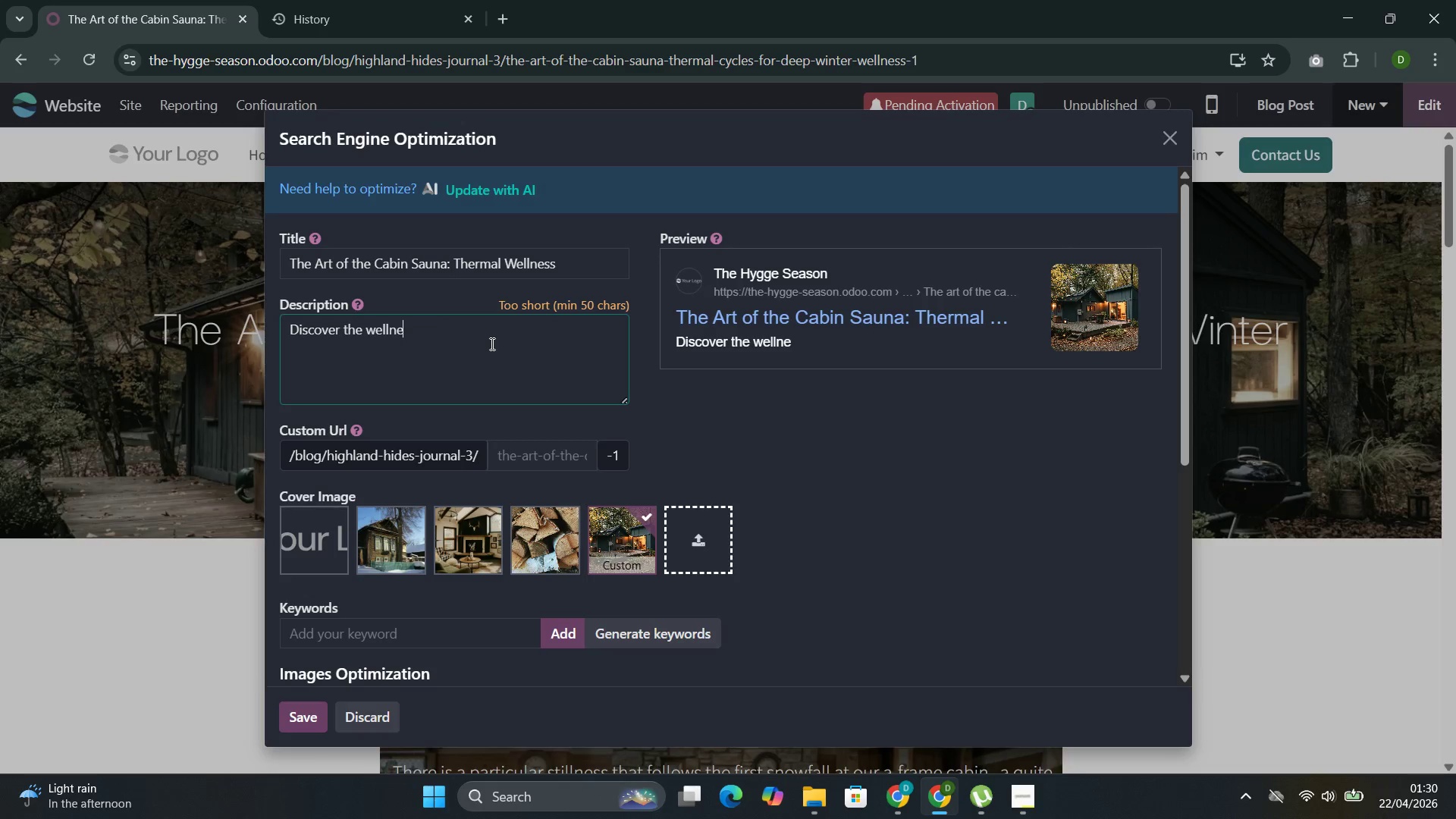 
key(ArrowRight)
 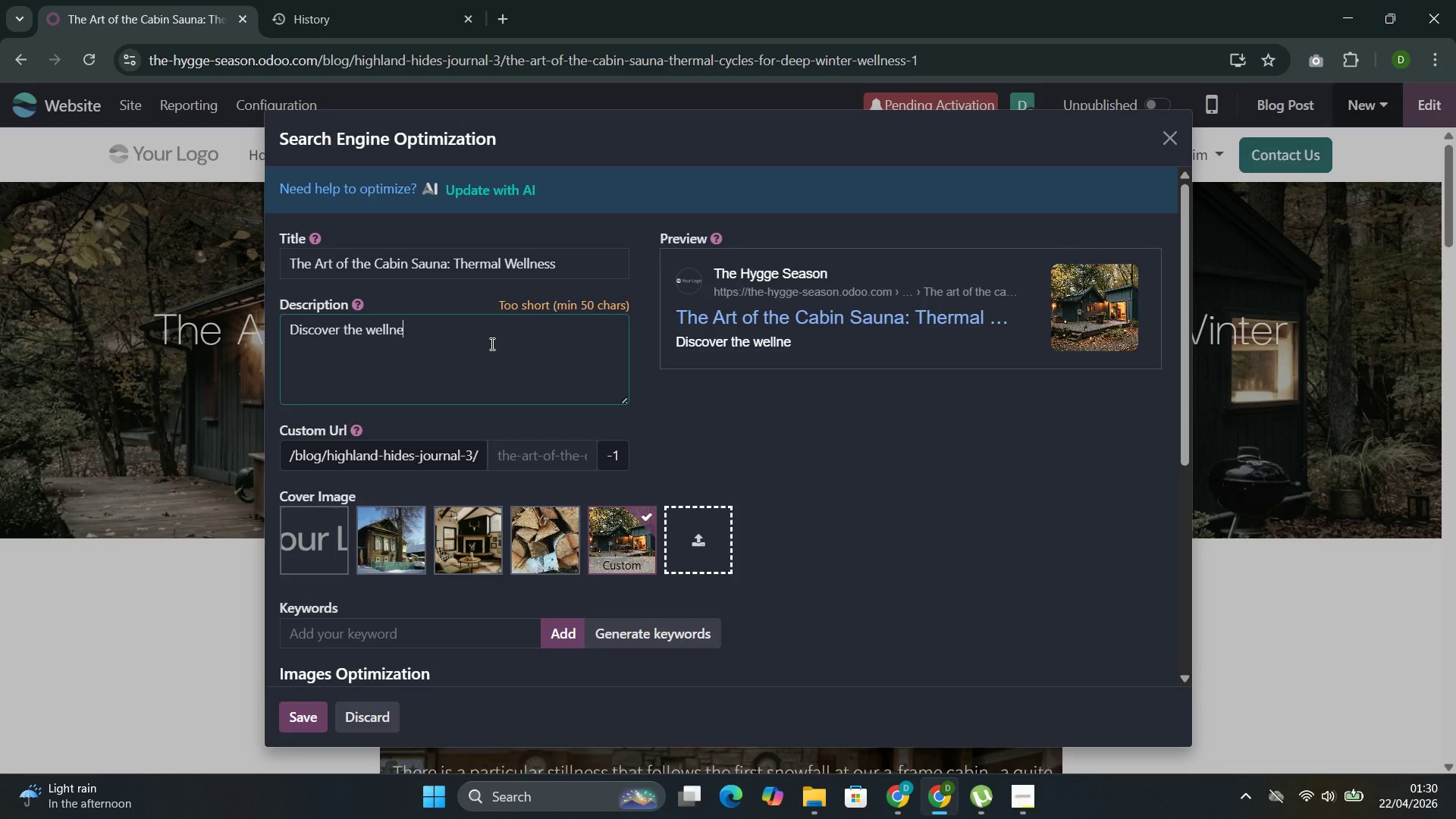 
type(ss benefit of thermal cycling in oi)
key(Backspace)
type(ue)
key(Backspace)
type(r a)
key(Backspace)
type(A-frame cabin sau)
 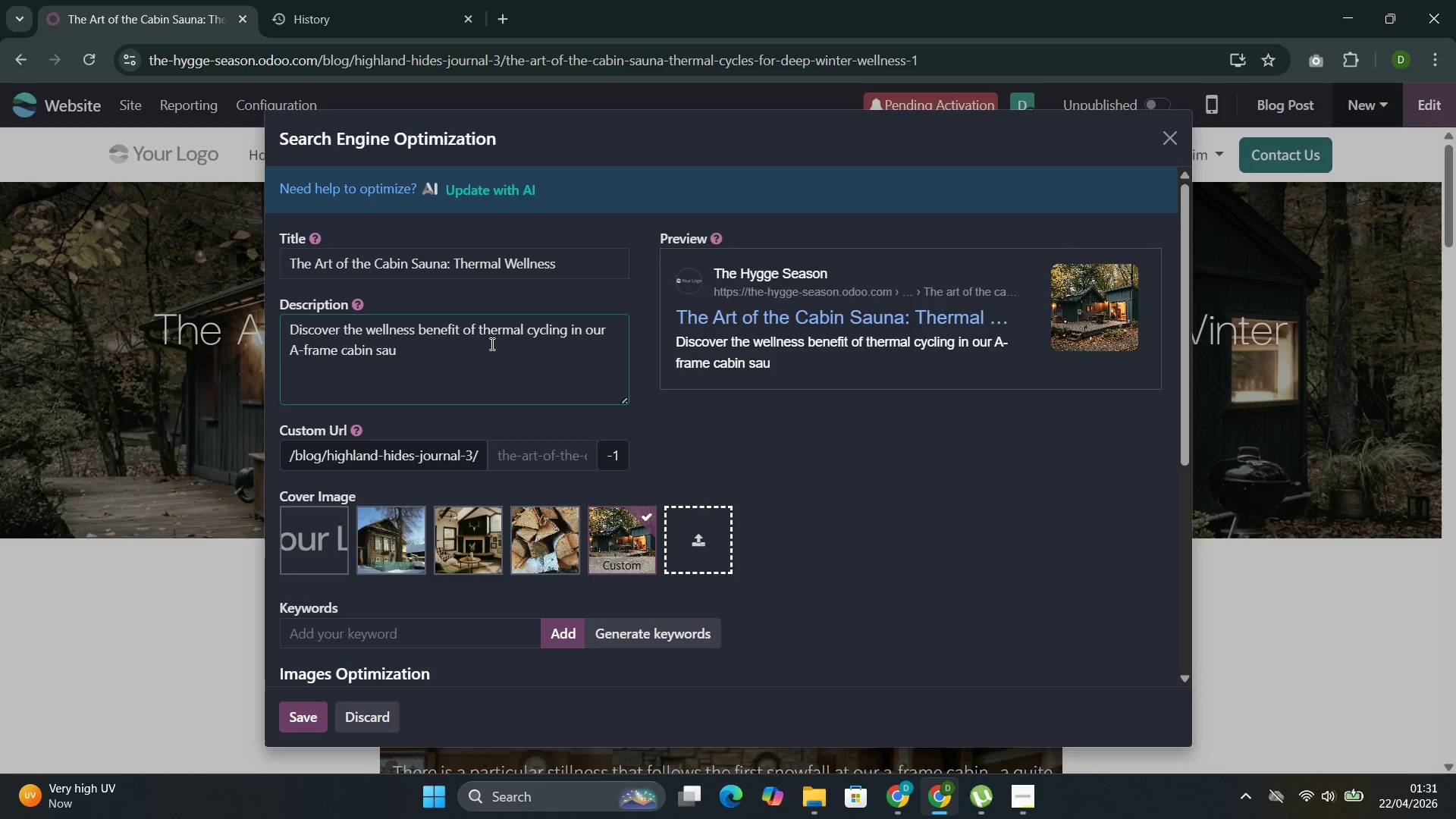 
type(nas )
key(Backspace)
type(. Recude inflammation, Impor)
key(Backspace)
key(Backspace)
type(rio)
key(Backspace)
key(Backspace)
type(ove circulation, and embrace deep winter relaxation.)
 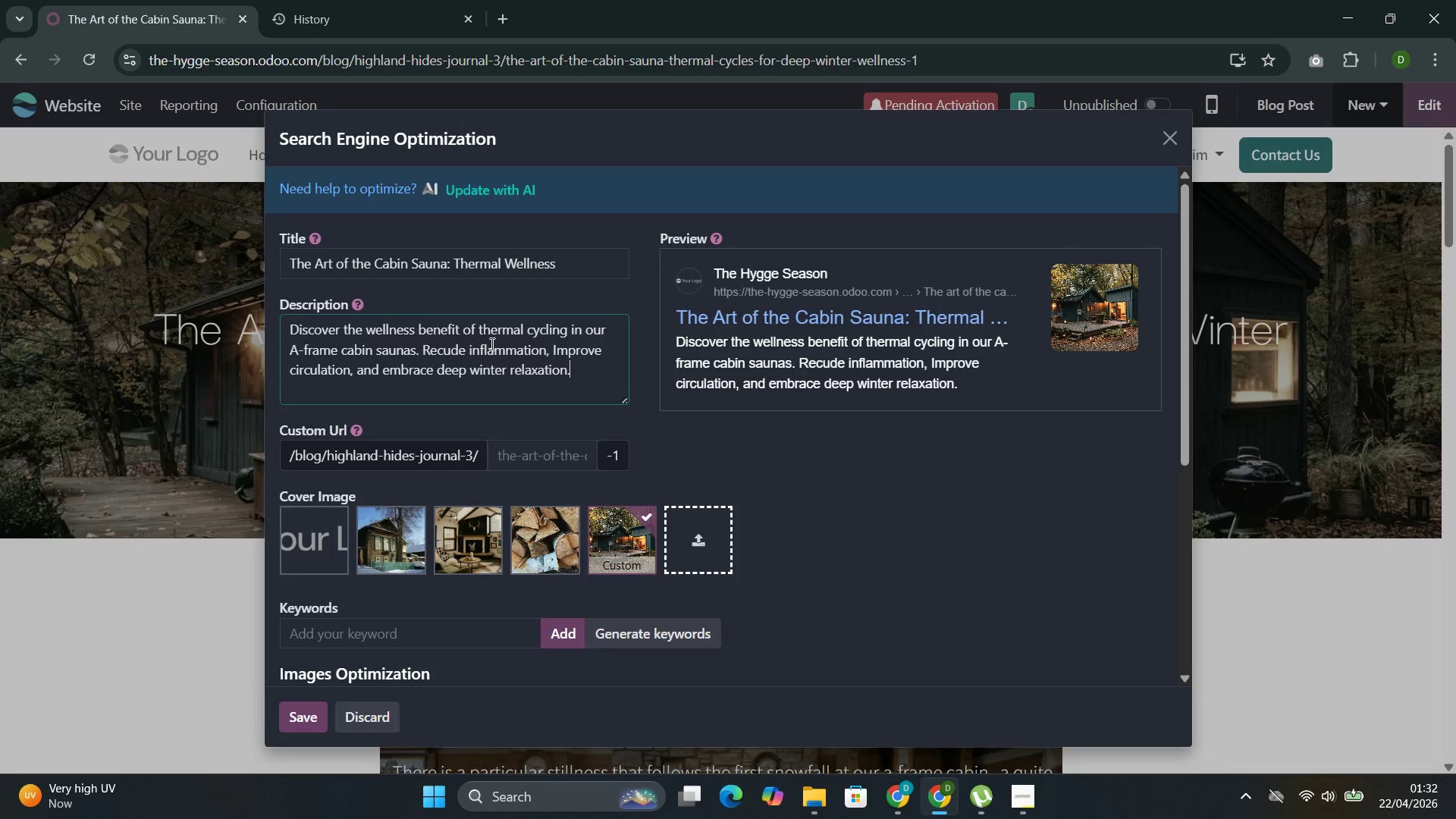 
left_click([596, 629])
 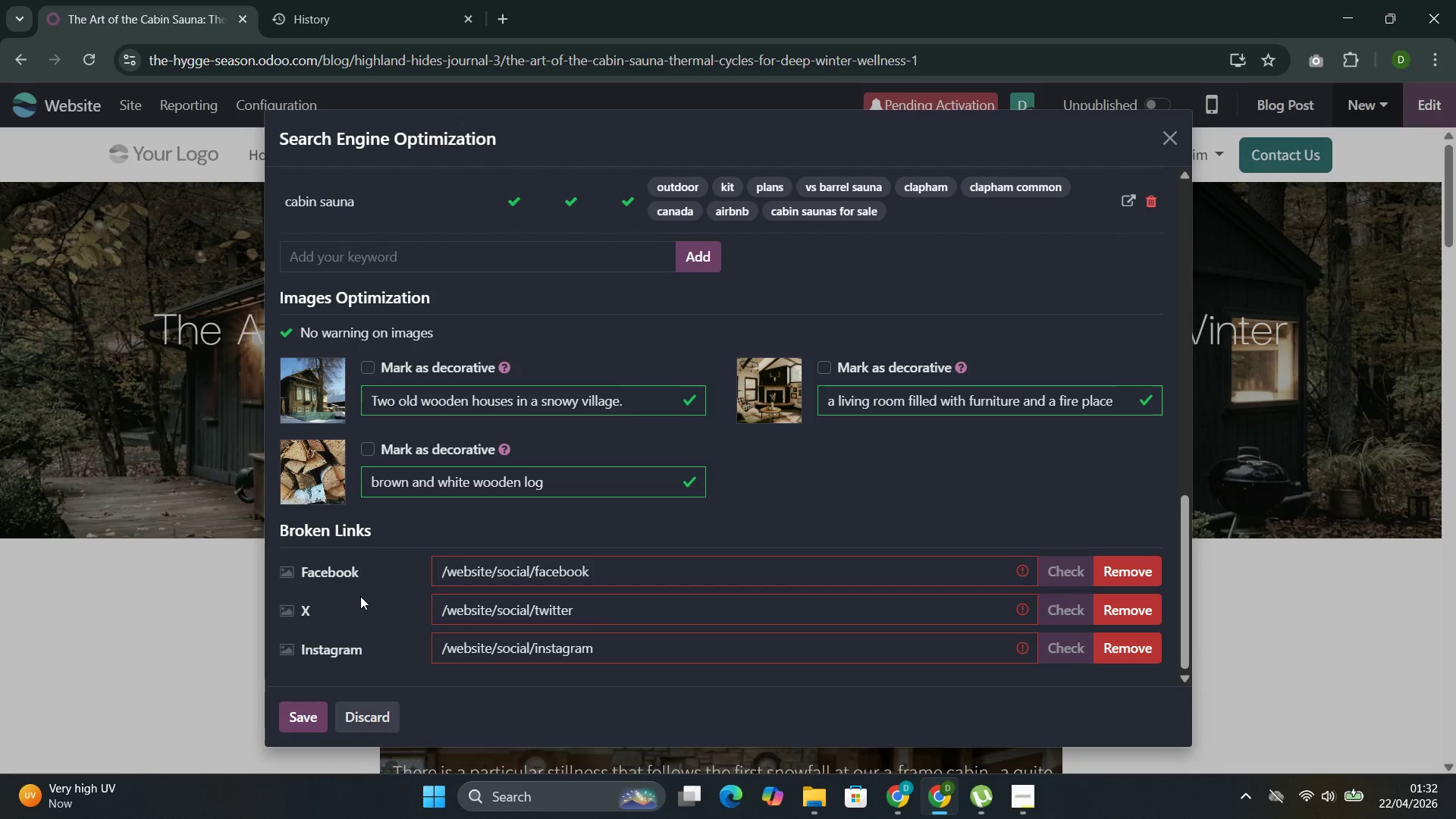 
wait(5.61)
 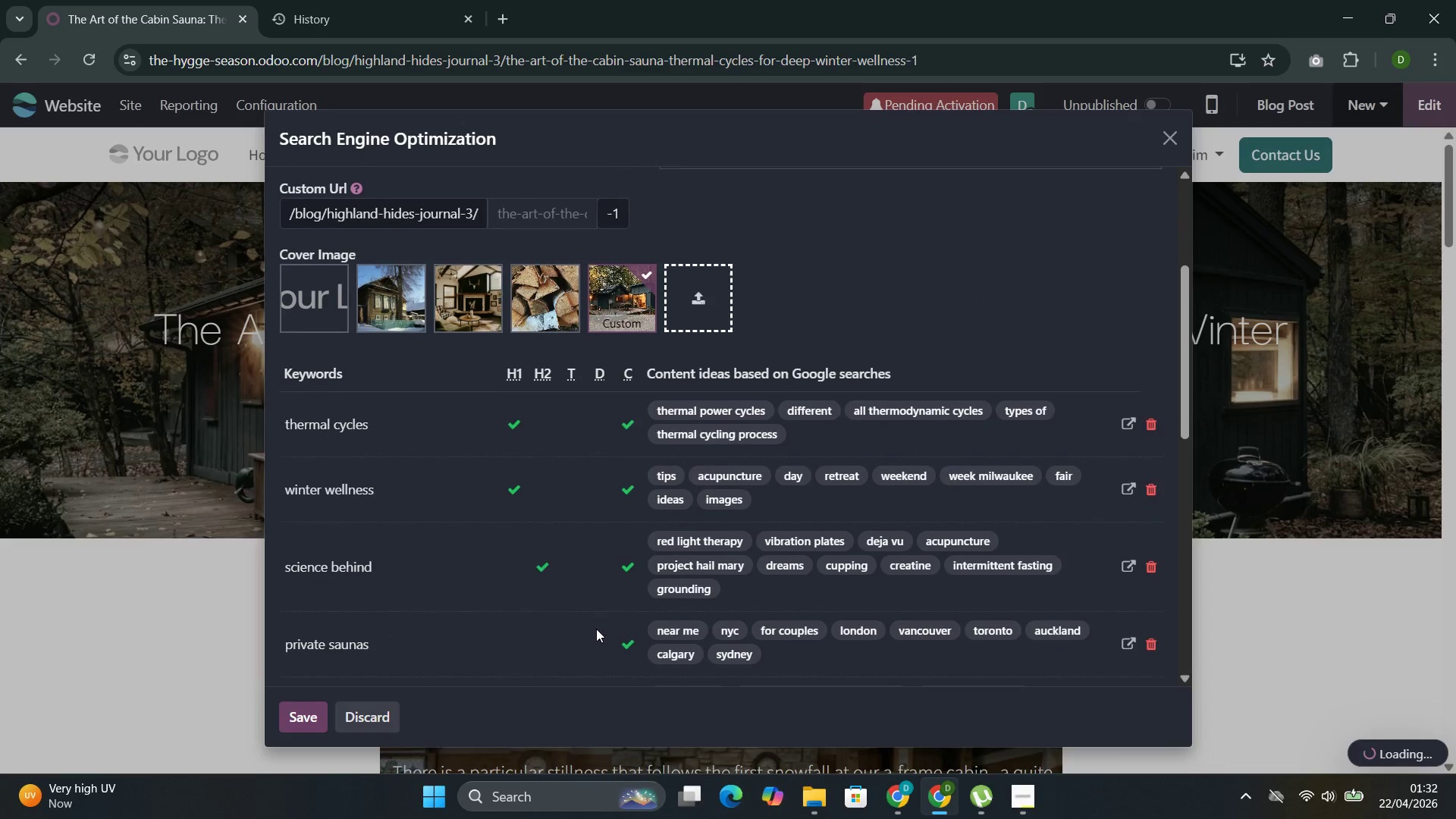 
left_click([299, 711])
 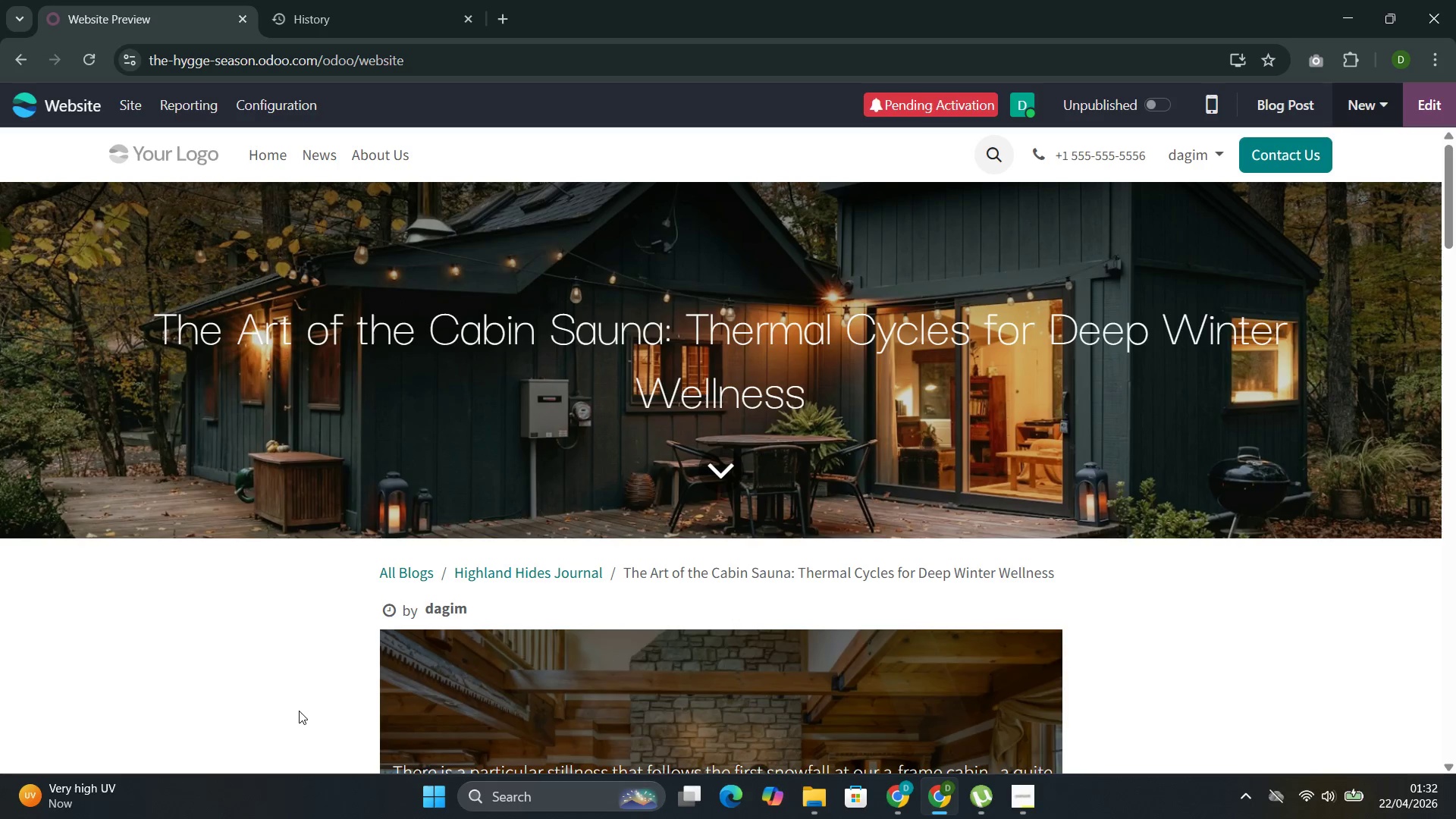 
wait(9.05)
 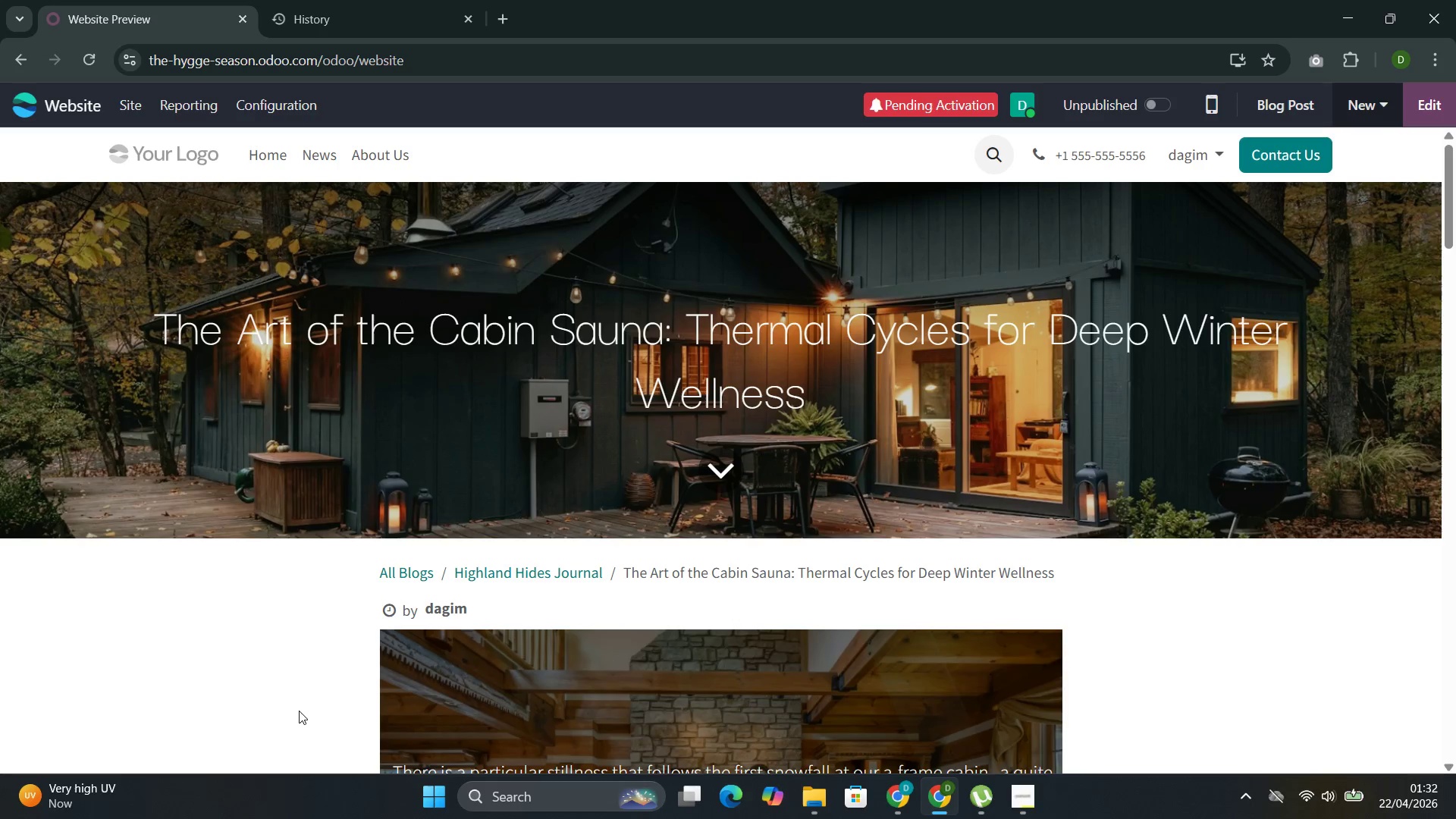 
left_click([1155, 111])
 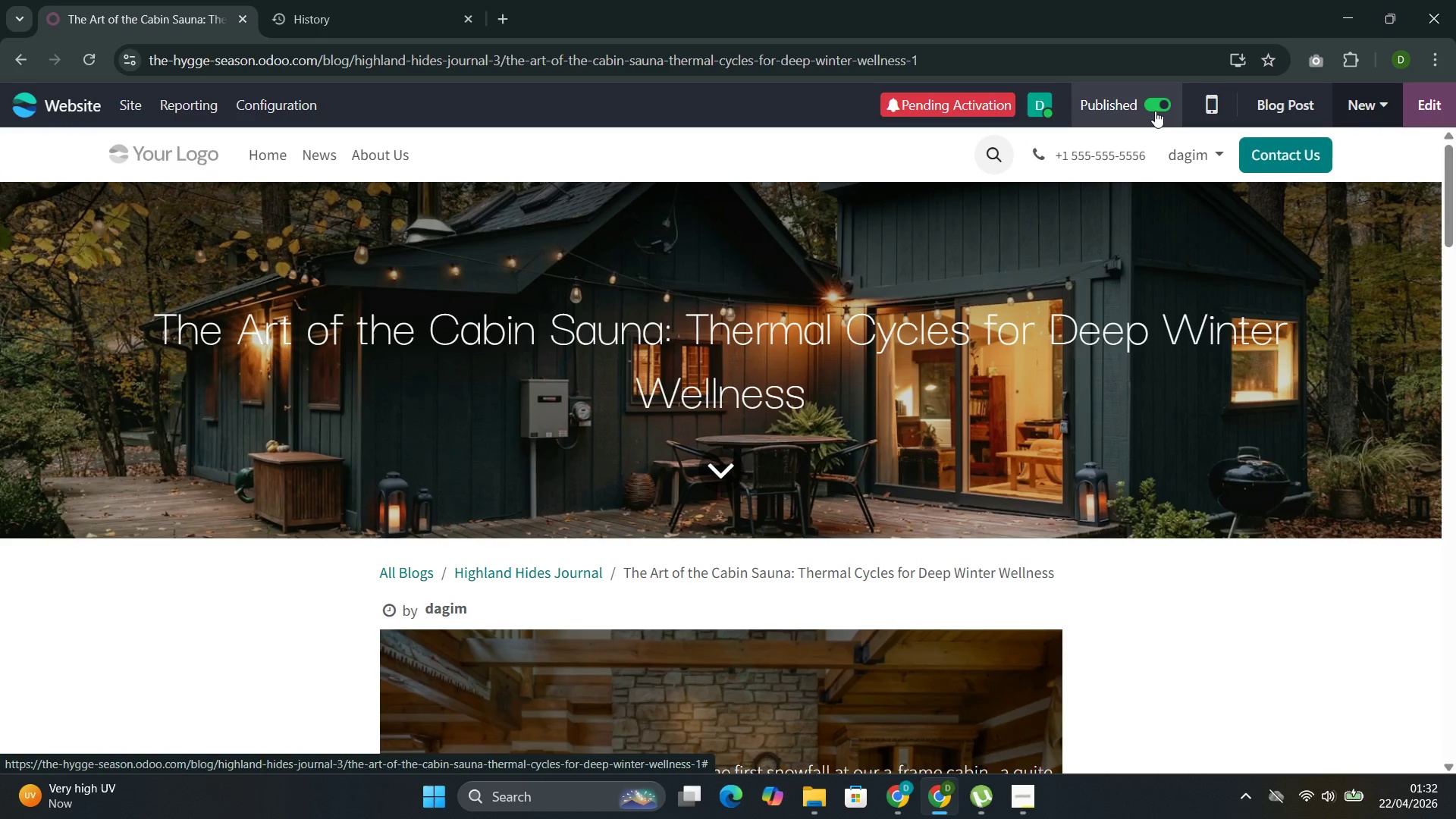 
mouse_move([819, 504])
 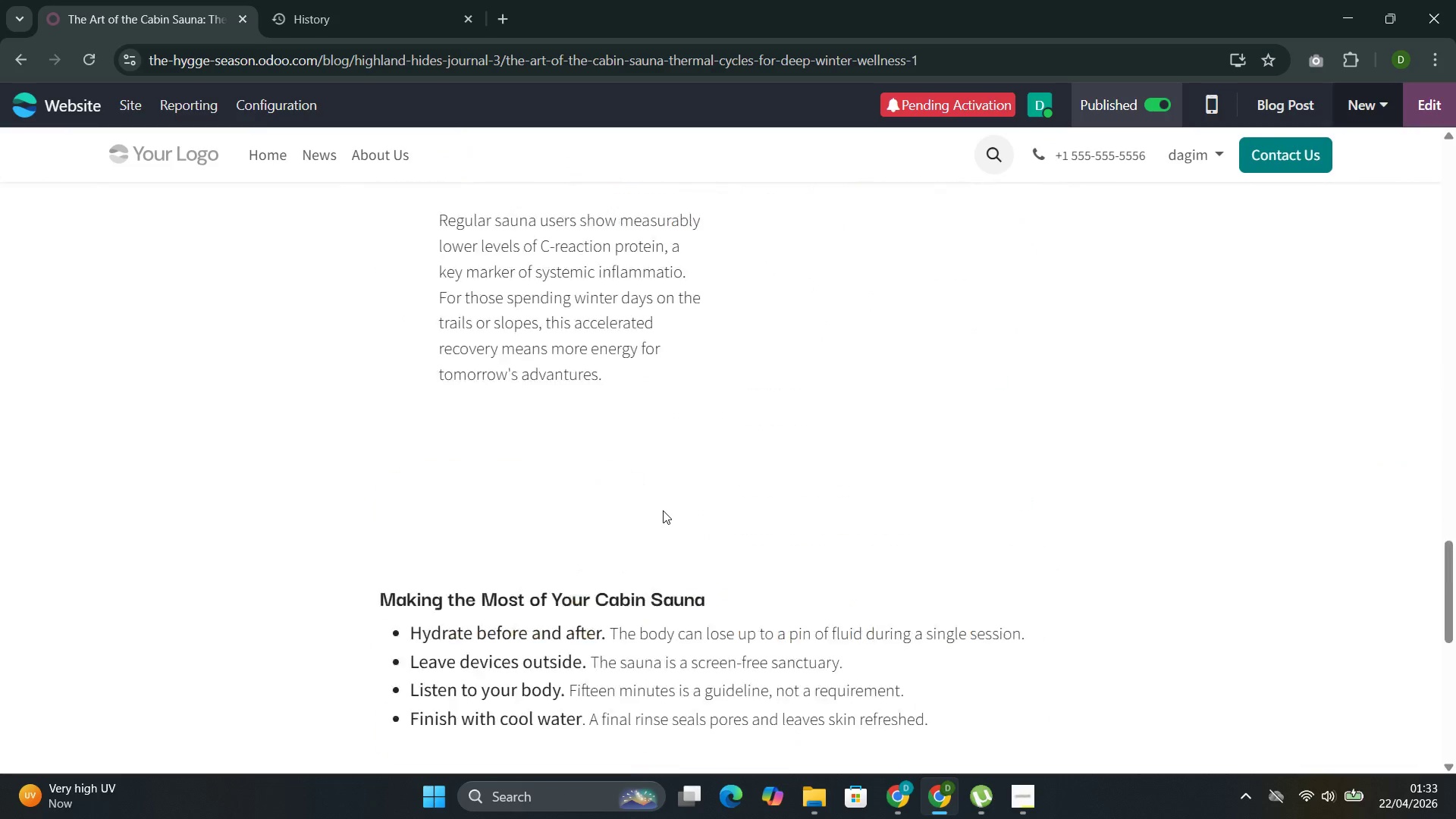 
wait(11.98)
 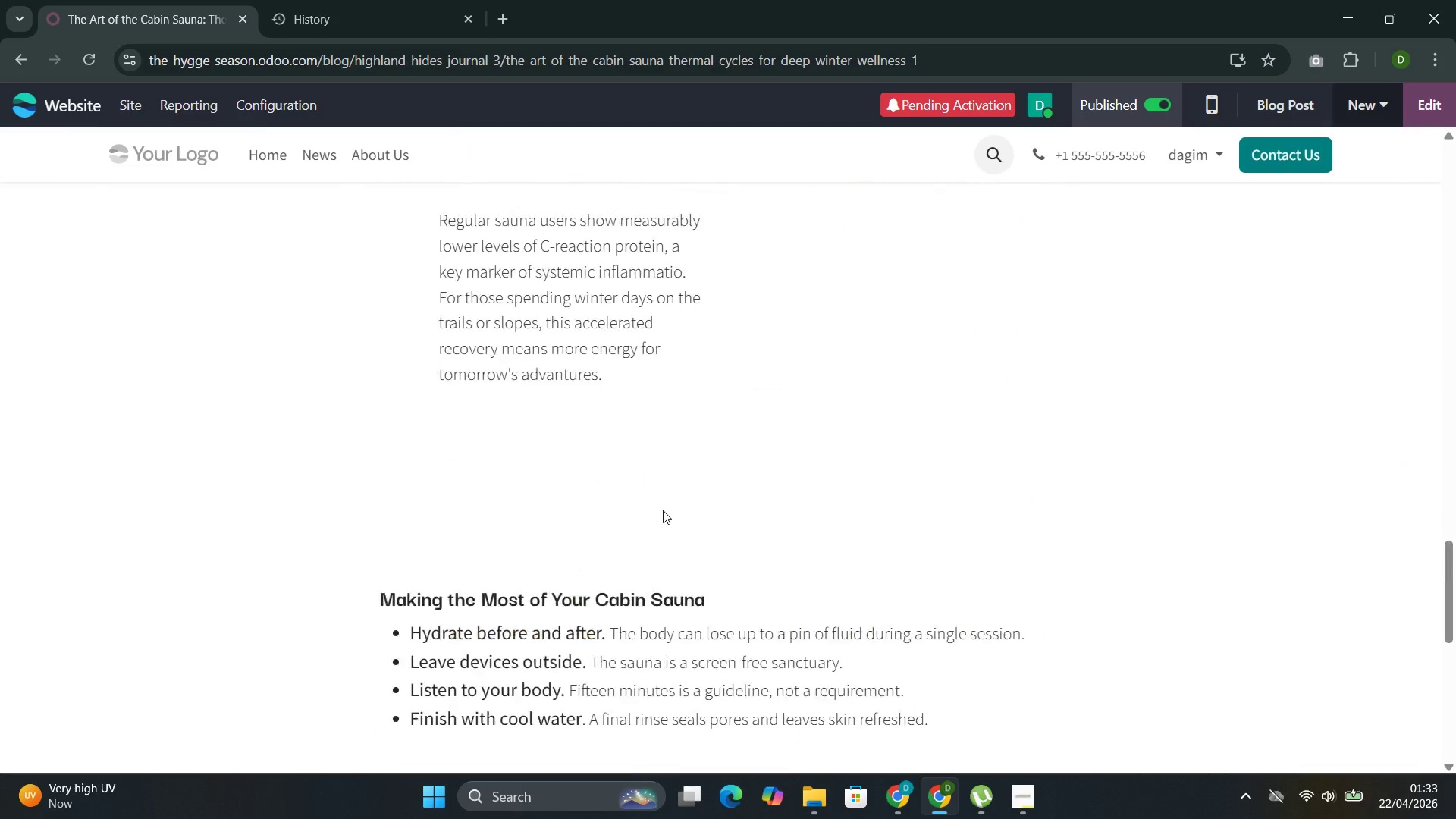 
left_click([320, 157])
 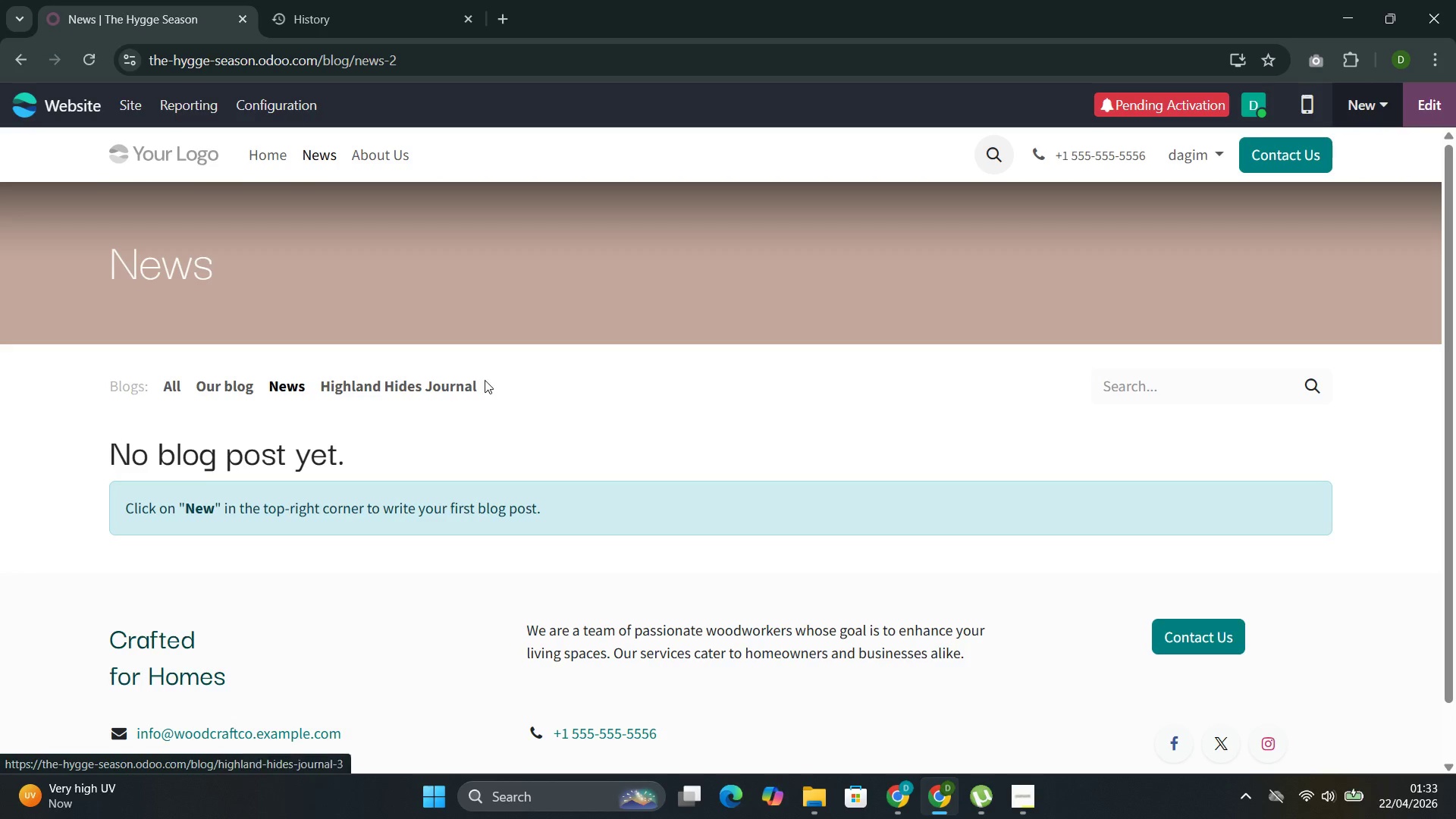 
left_click([421, 391])
 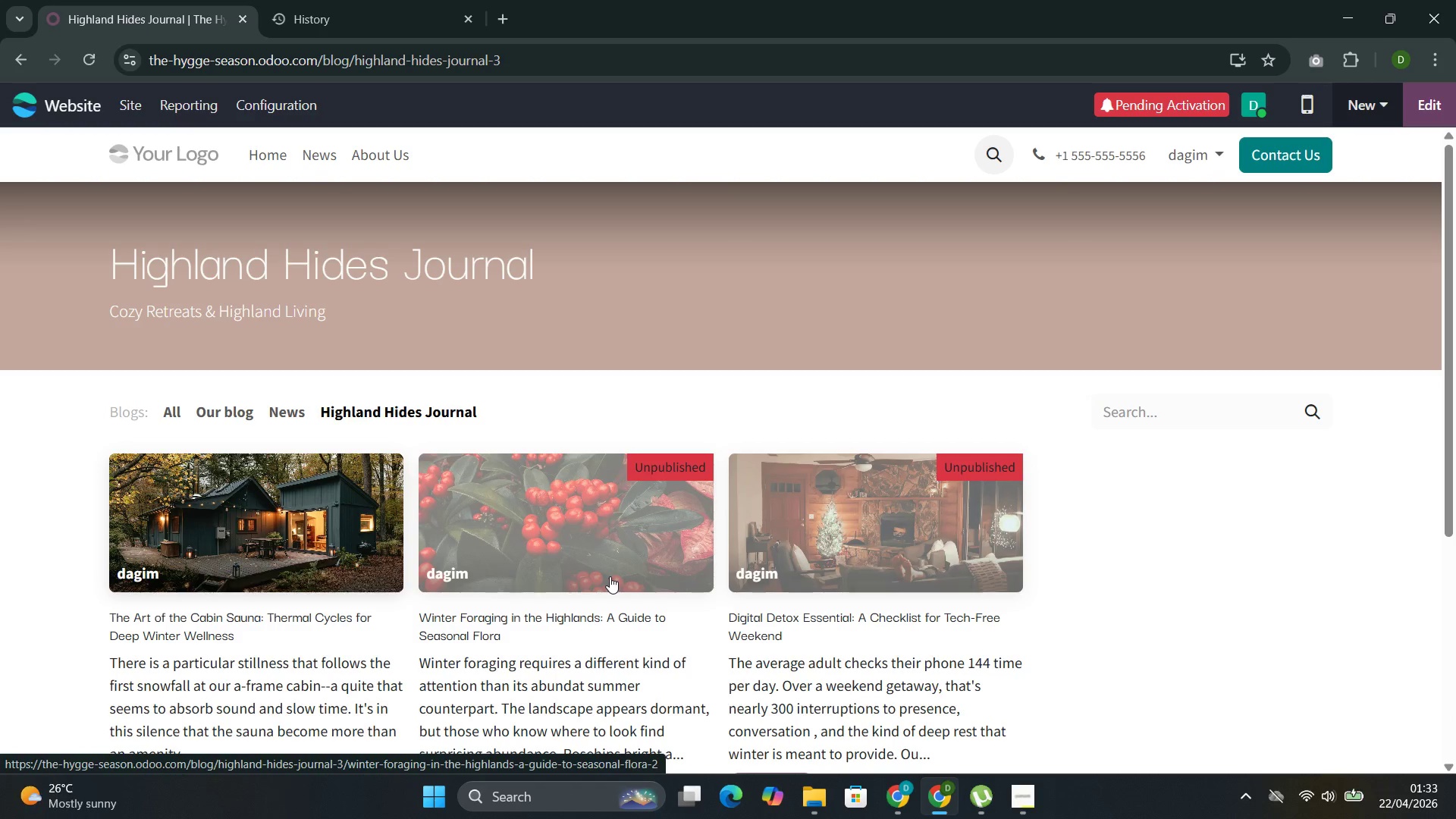 
wait(11.8)
 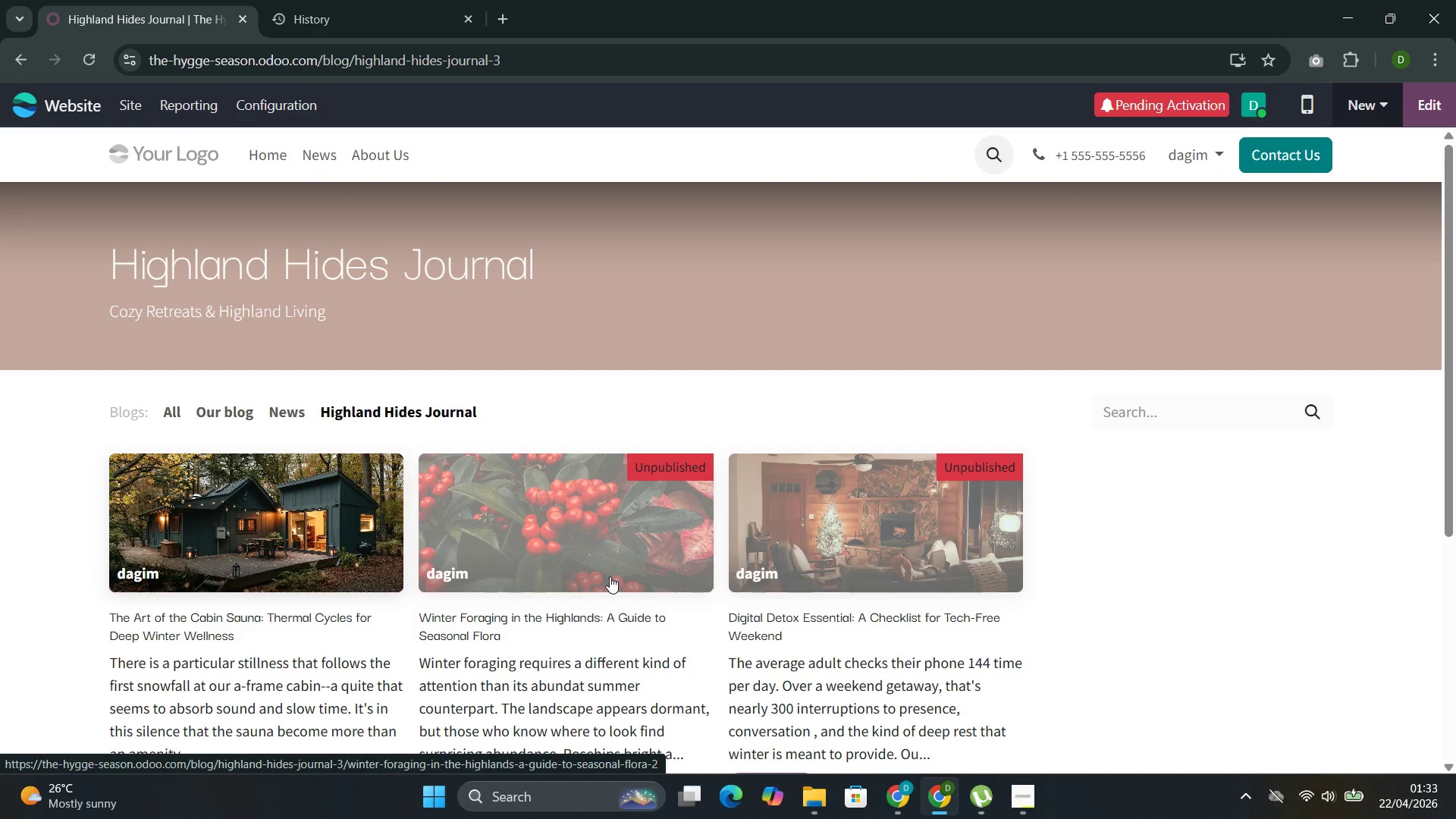 
left_click([570, 564])
 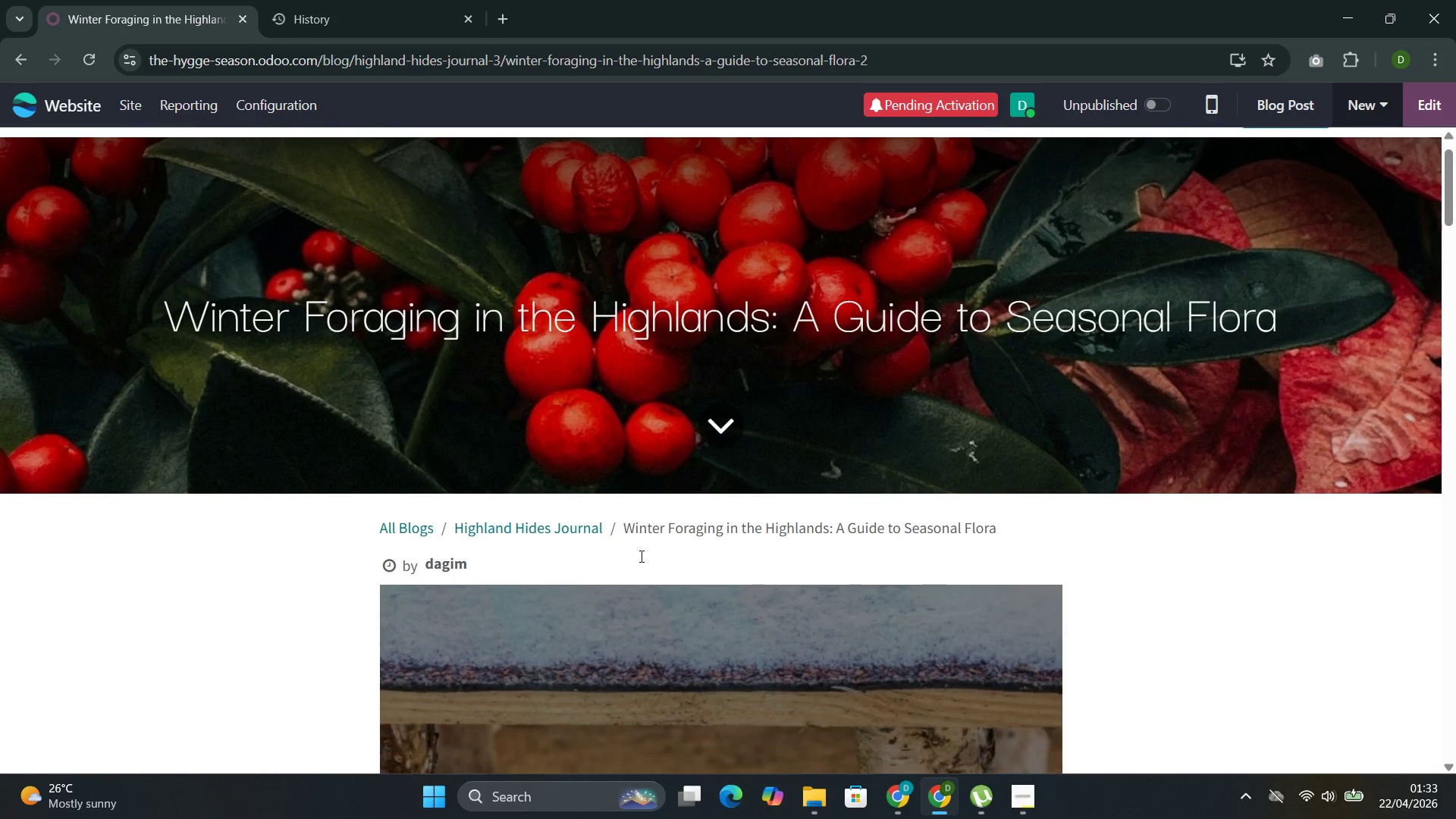 
wait(5.03)
 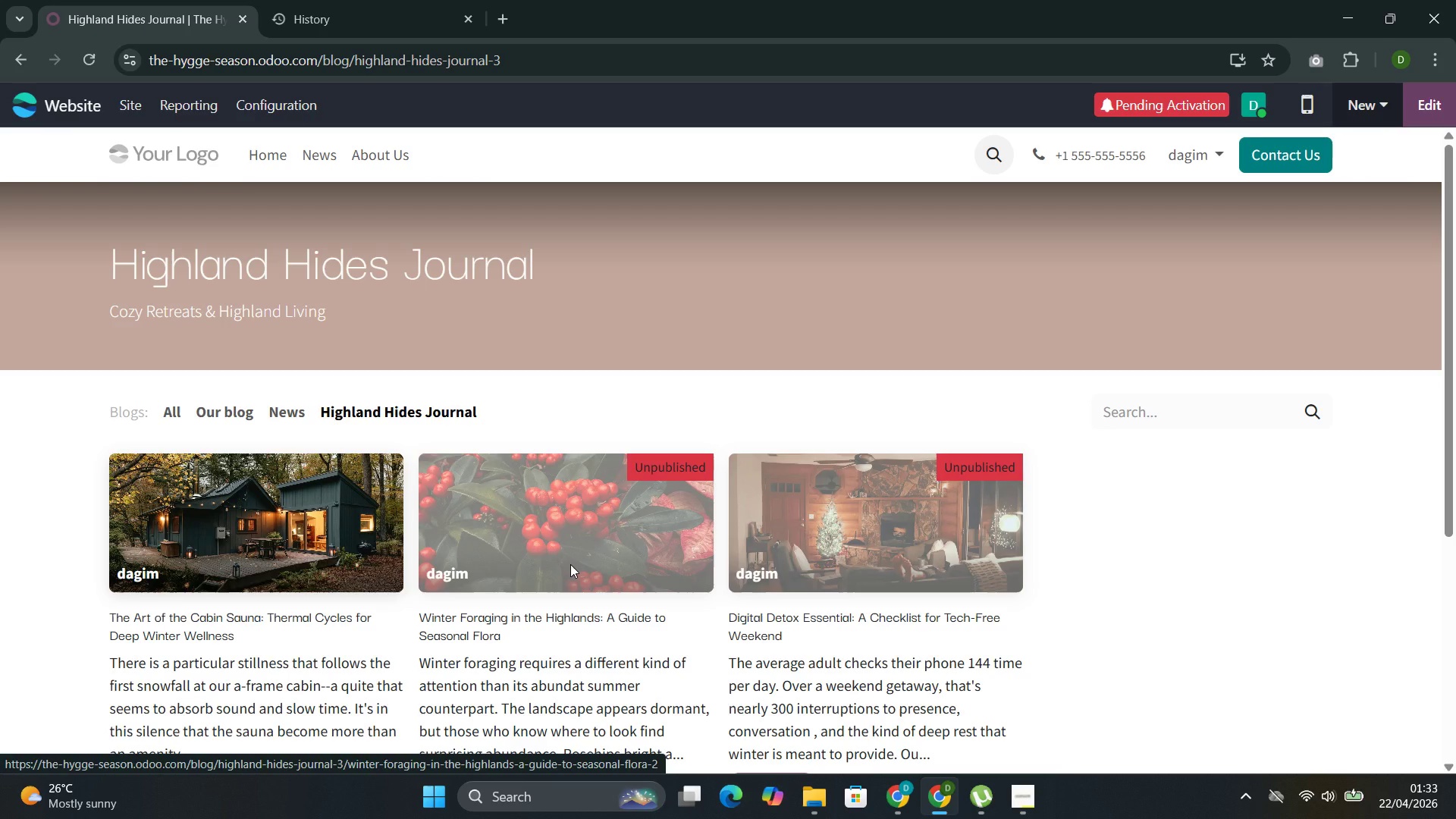 
left_click([132, 114])
 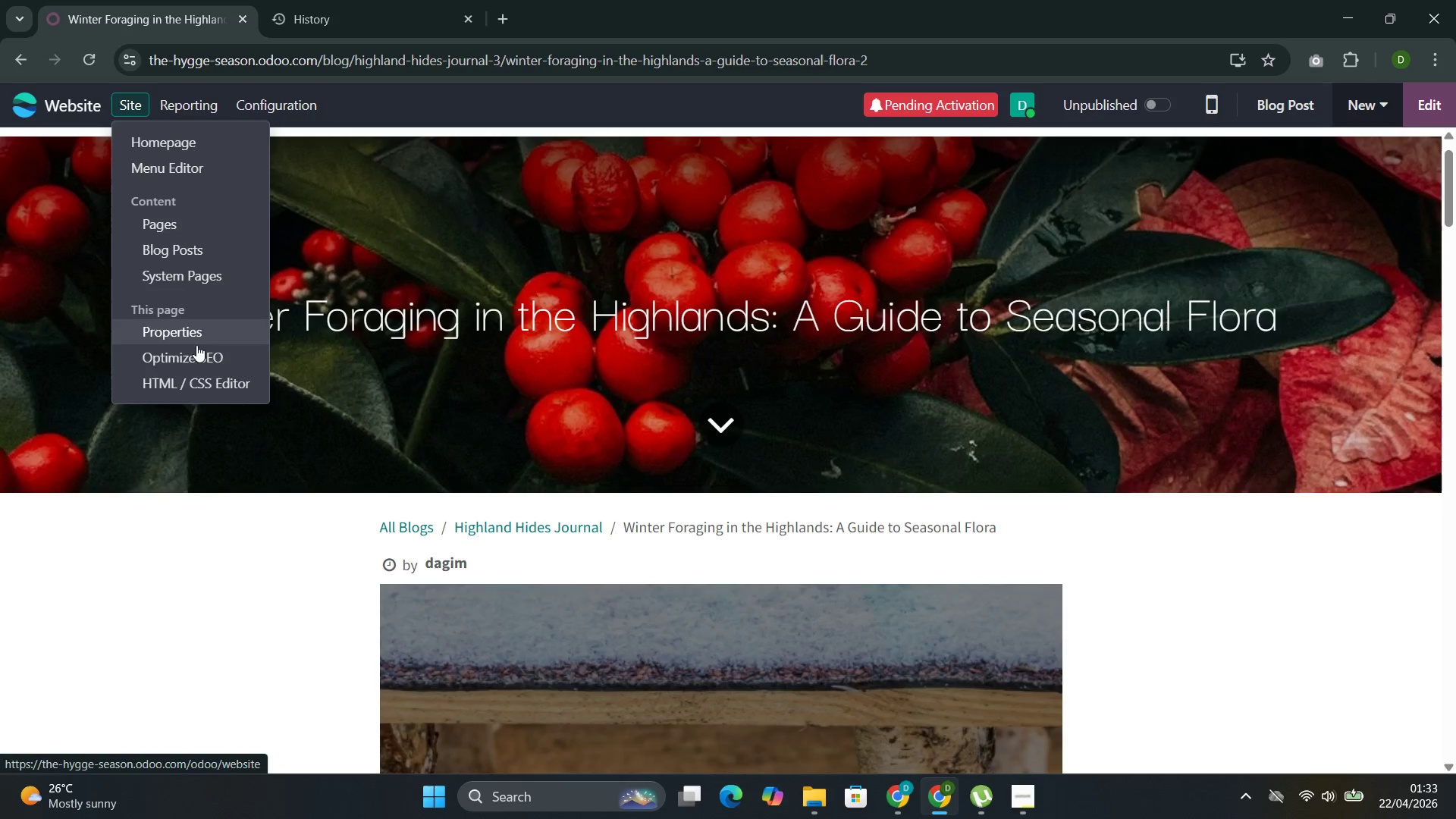 
left_click([199, 364])
 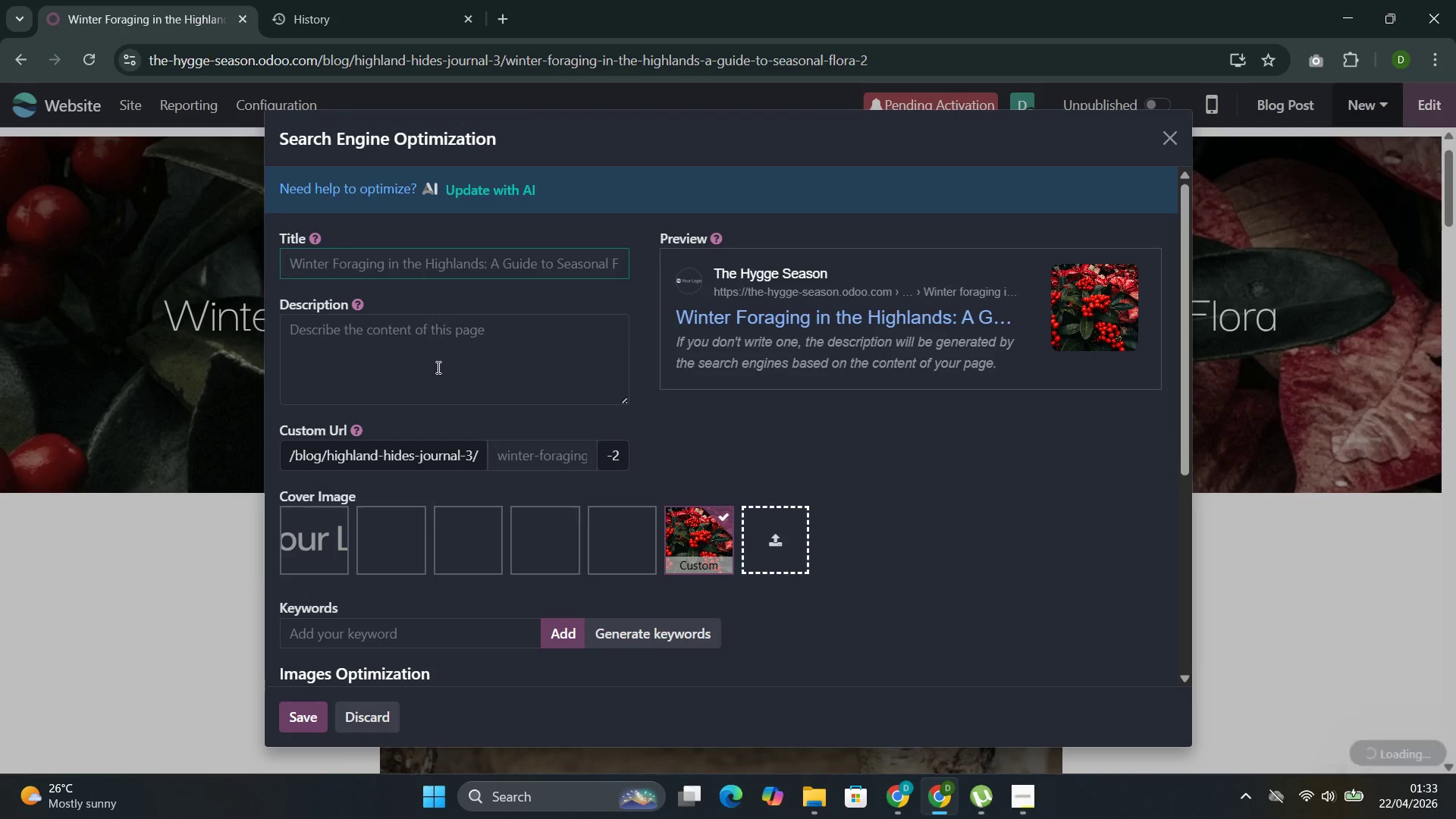 
left_click([476, 266])
 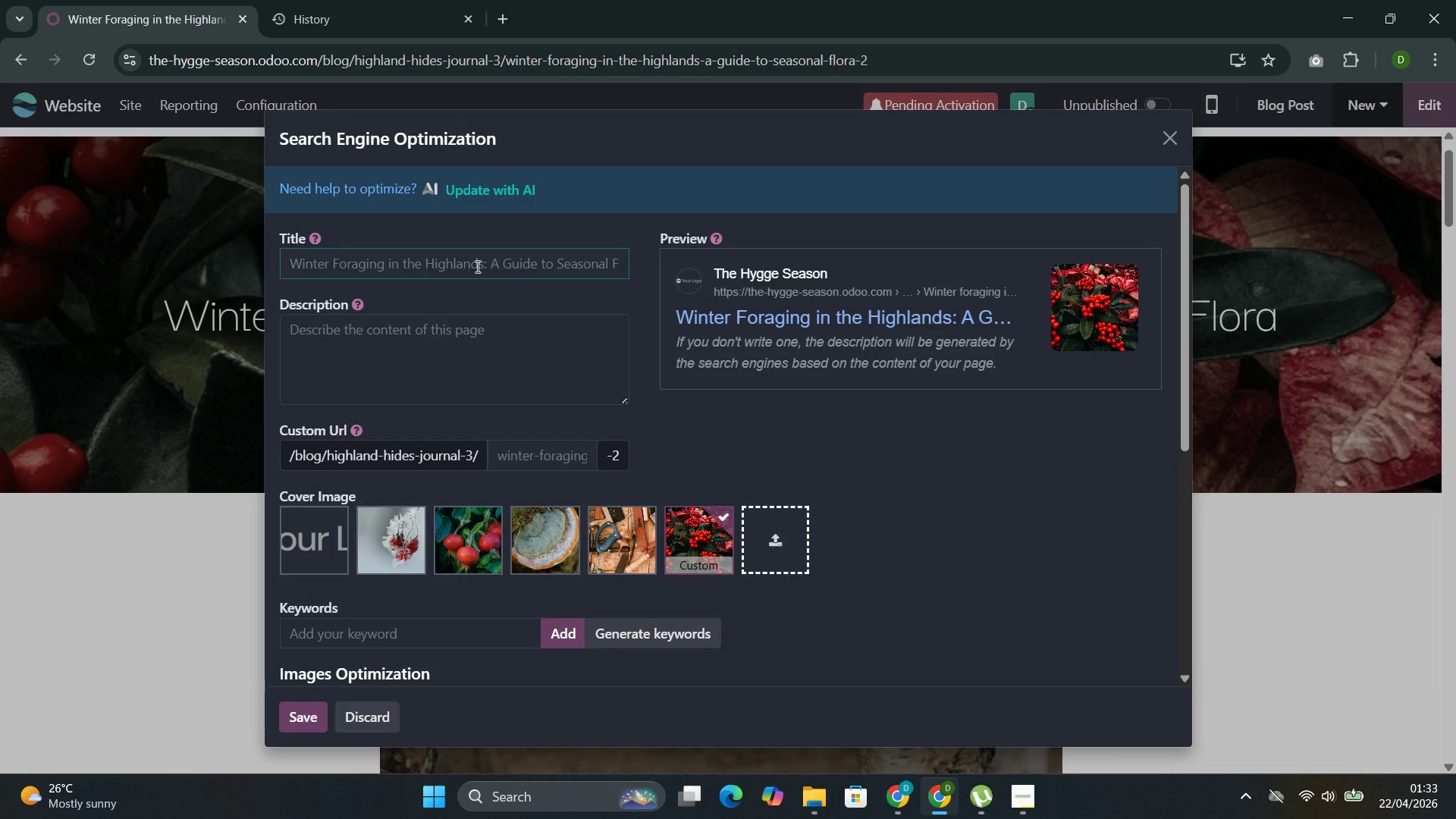 
type(WInter FOraging in the hig)
key(Backspace)
key(Backspace)
key(Backspace)
type(HIghlands )
 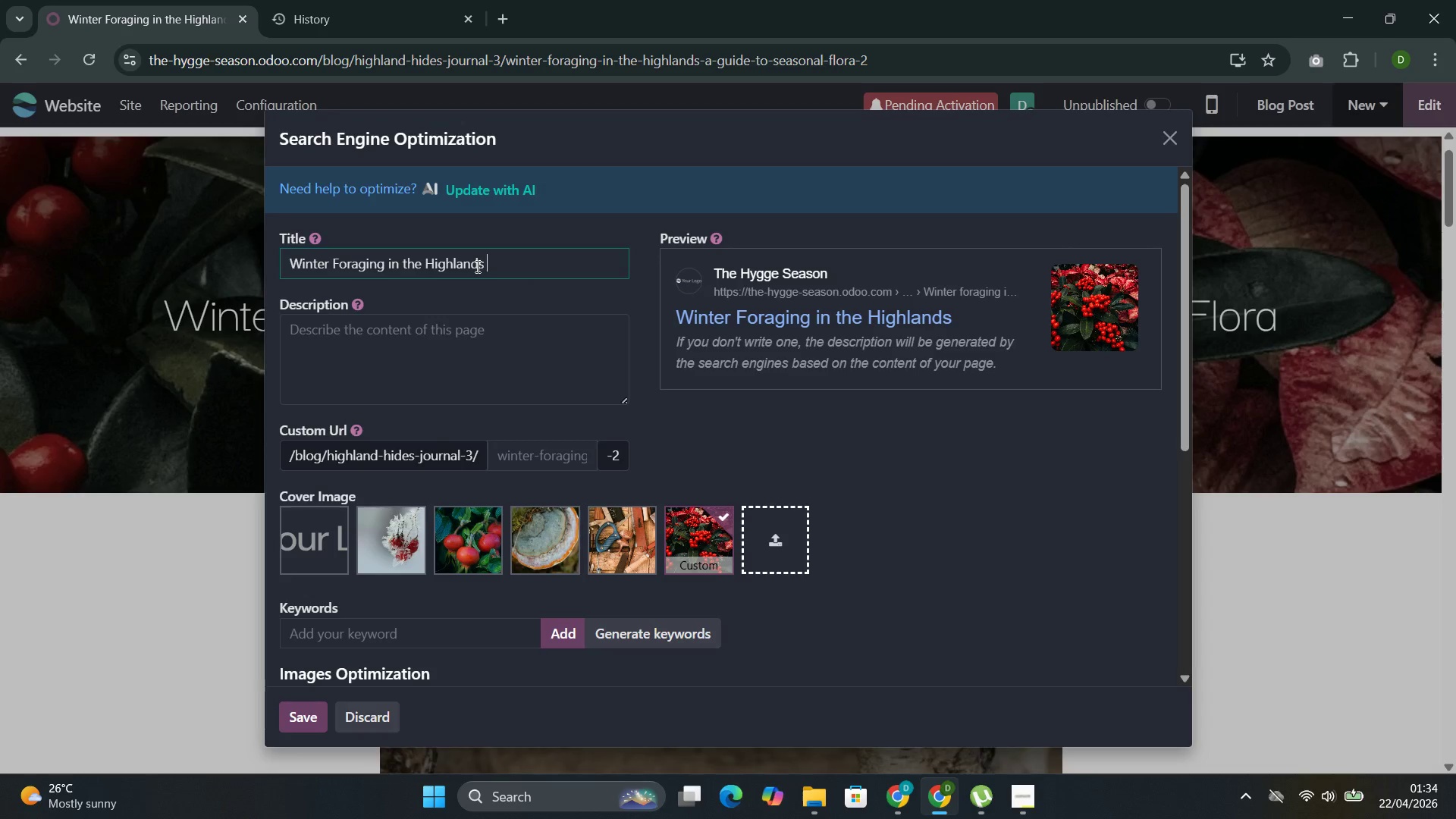 
key(Backspace)
type(: Seasonal Flop GUide )
 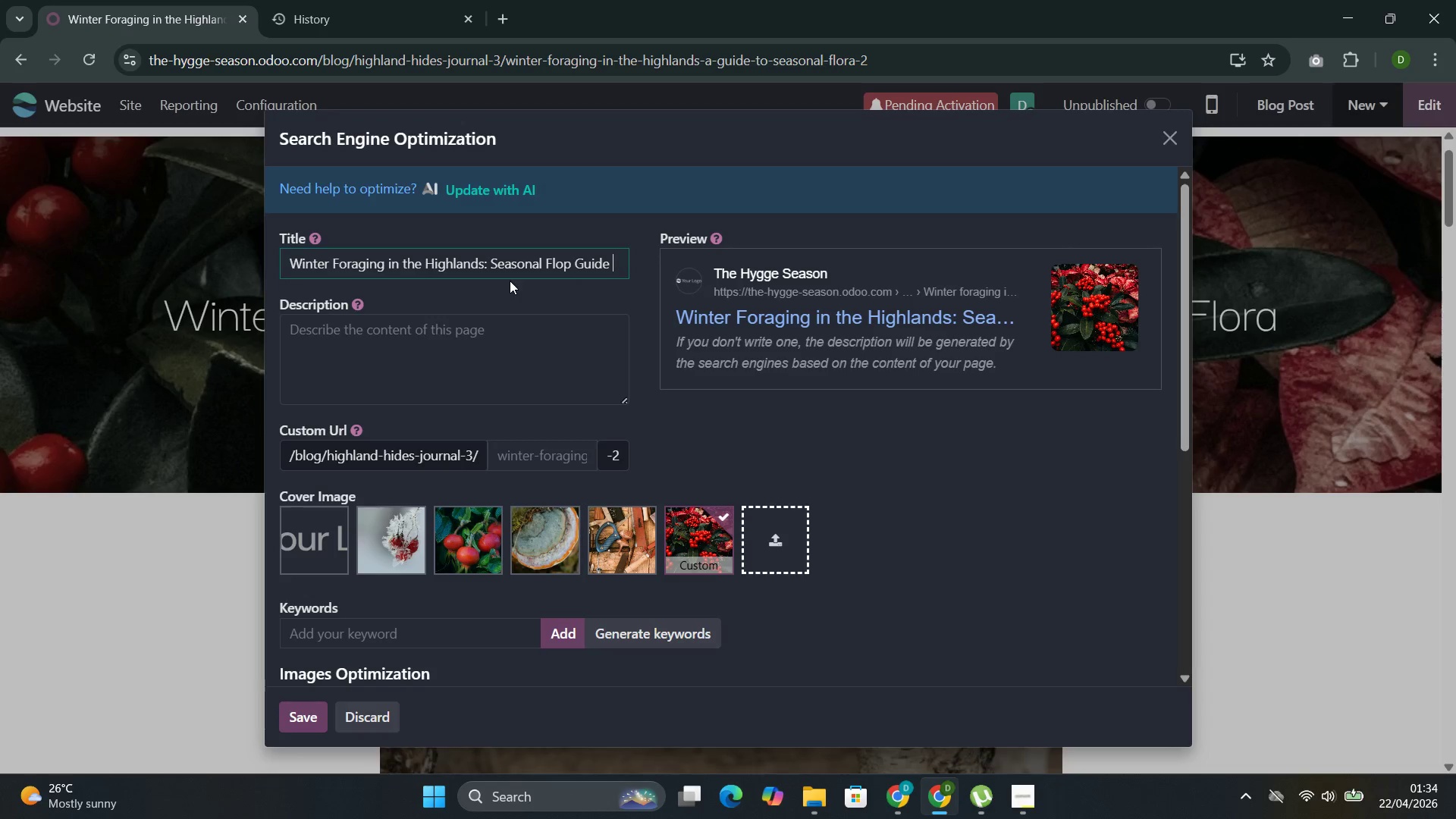 
left_click([416, 331])
 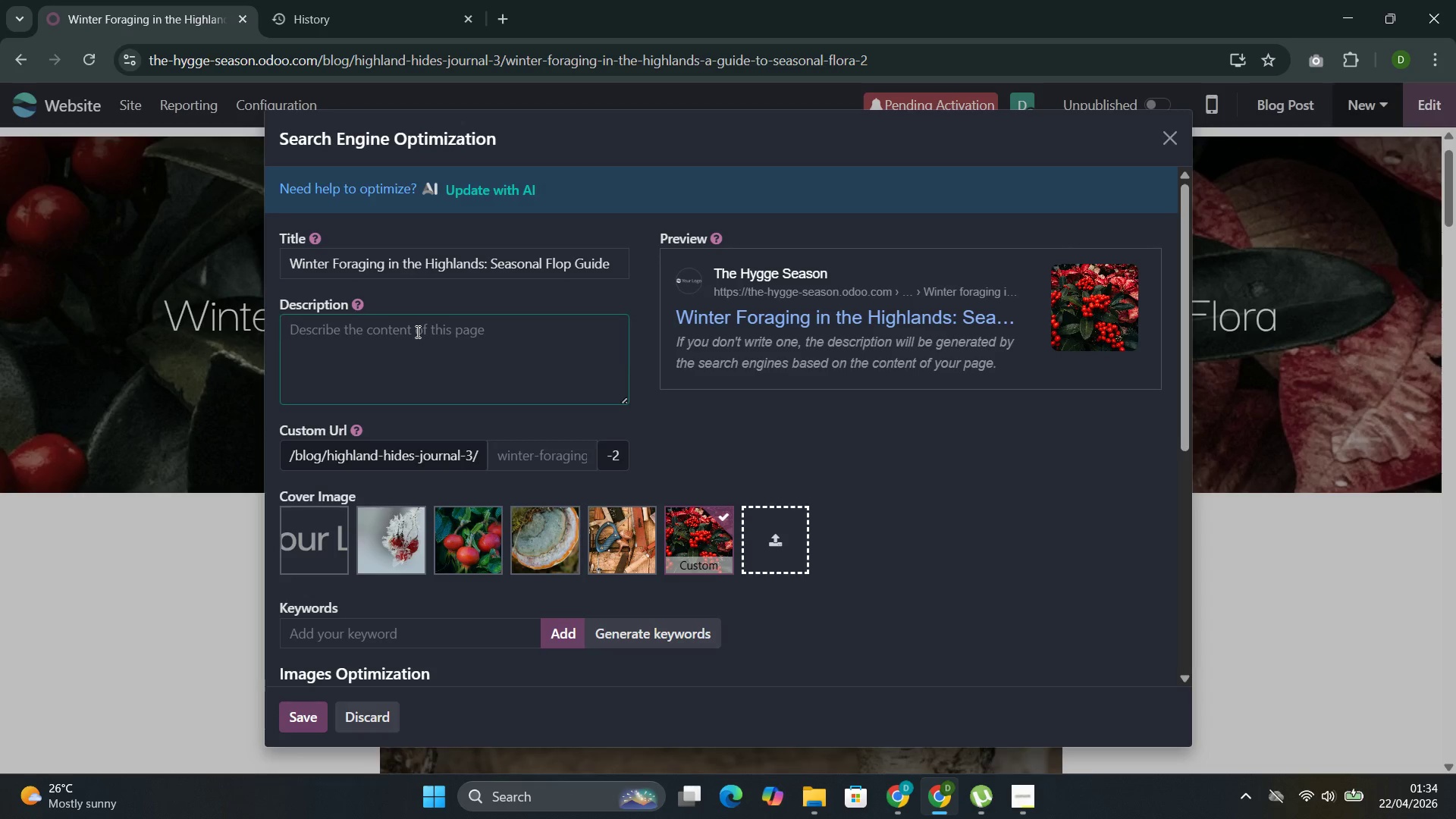 
type(I denti)
 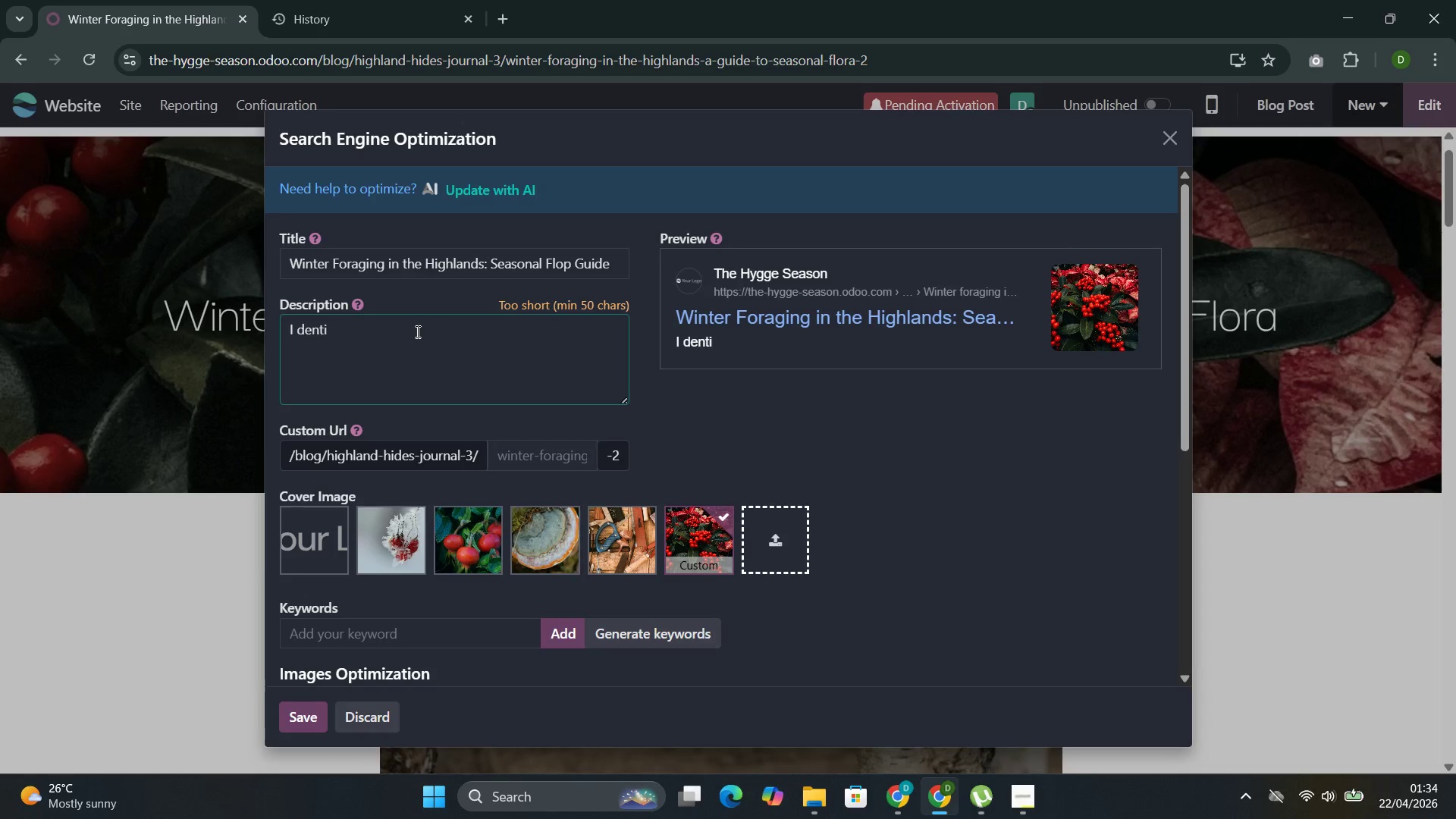 
key(ArrowLeft)
 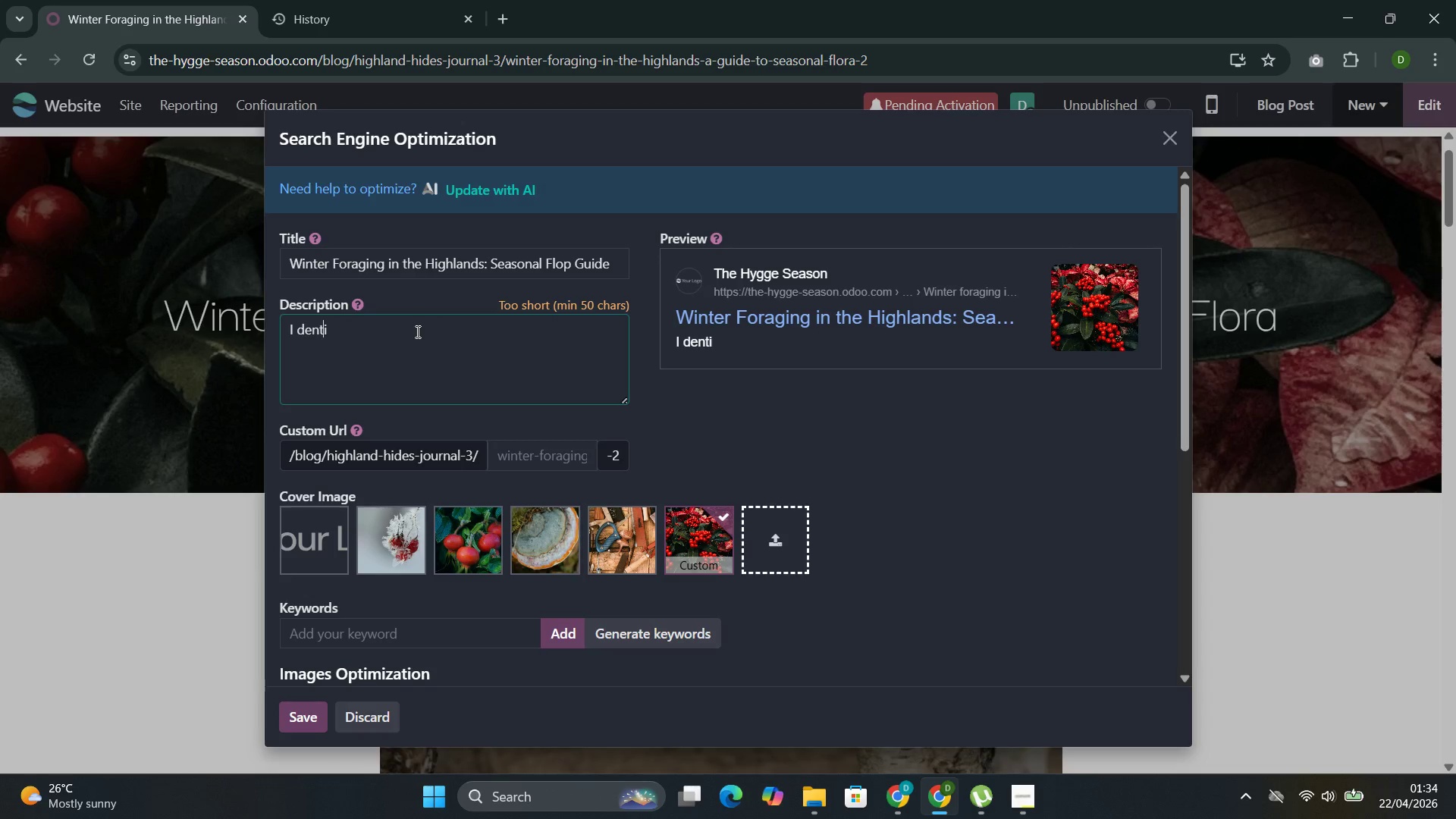 
key(ArrowLeft)
 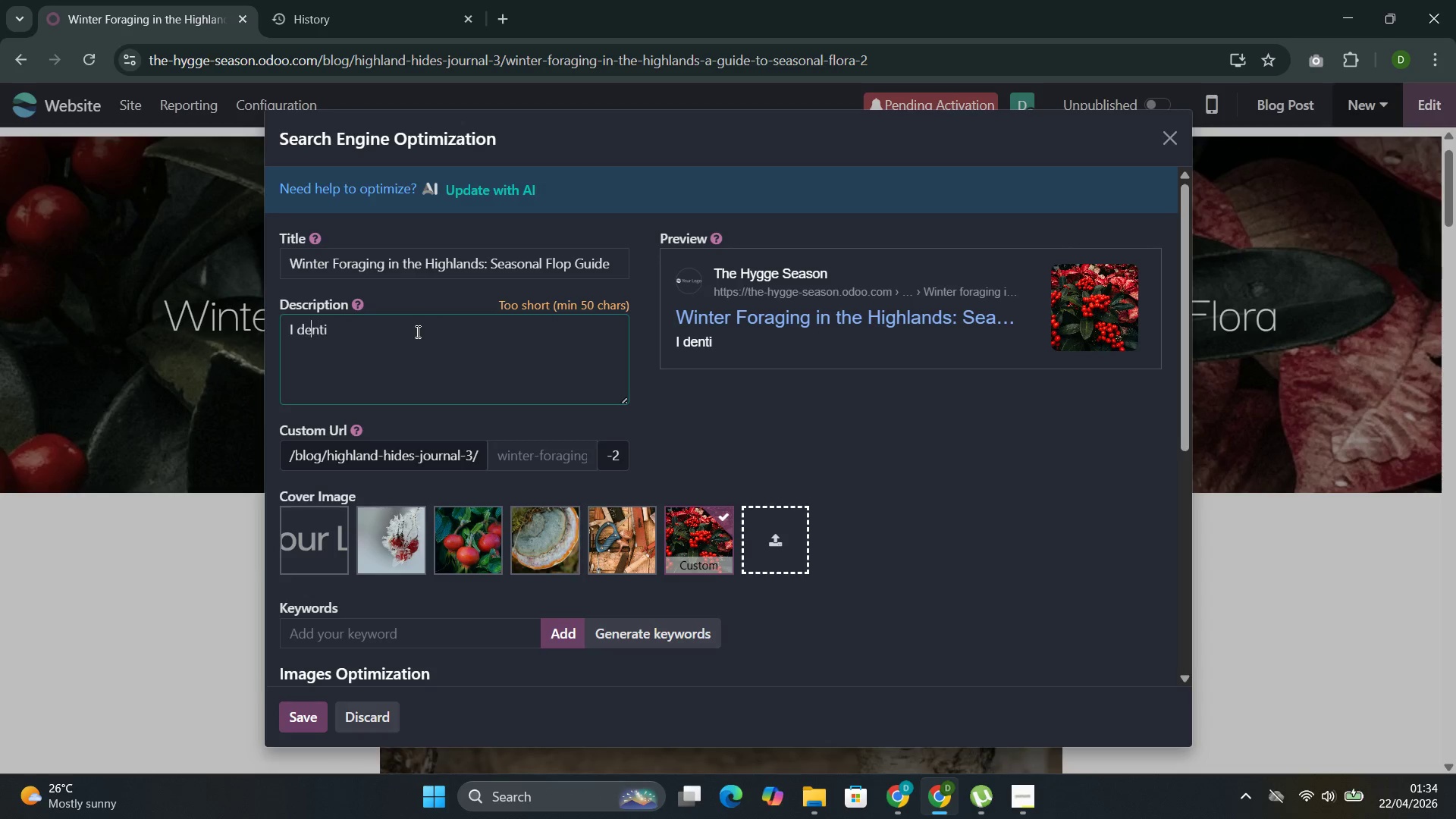 
key(ArrowLeft)
 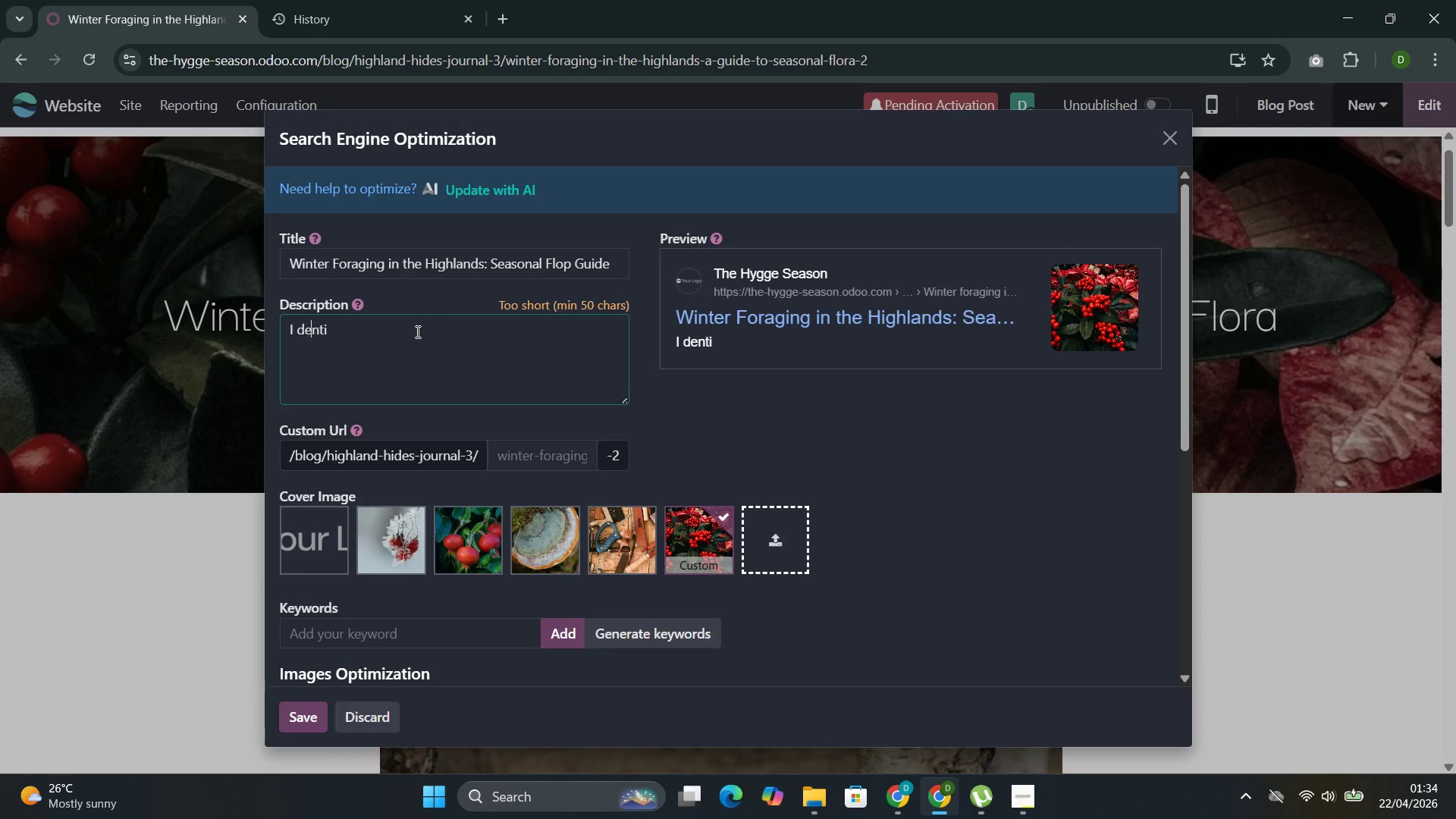 
key(ArrowLeft)
 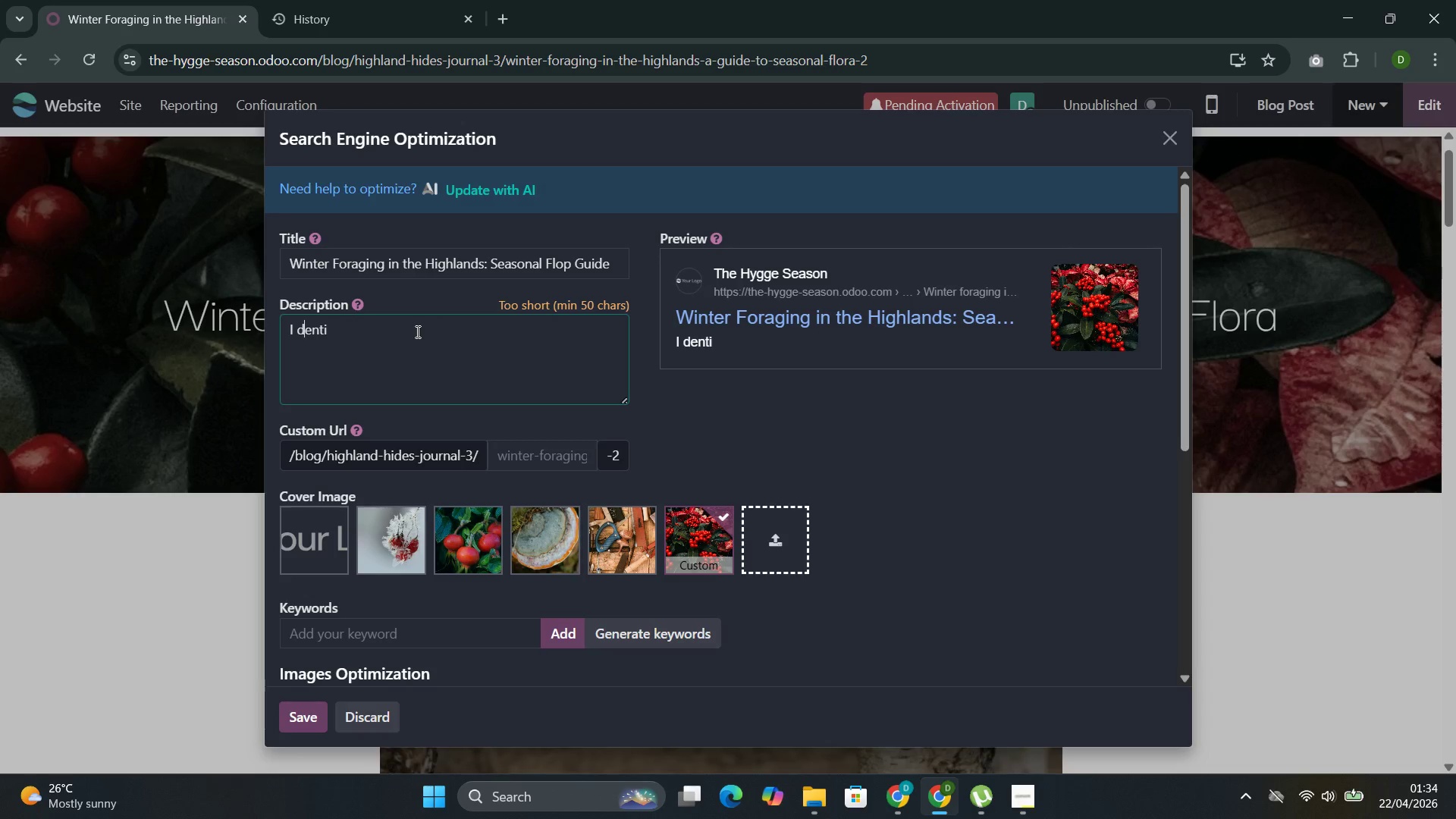 
key(ArrowLeft)
 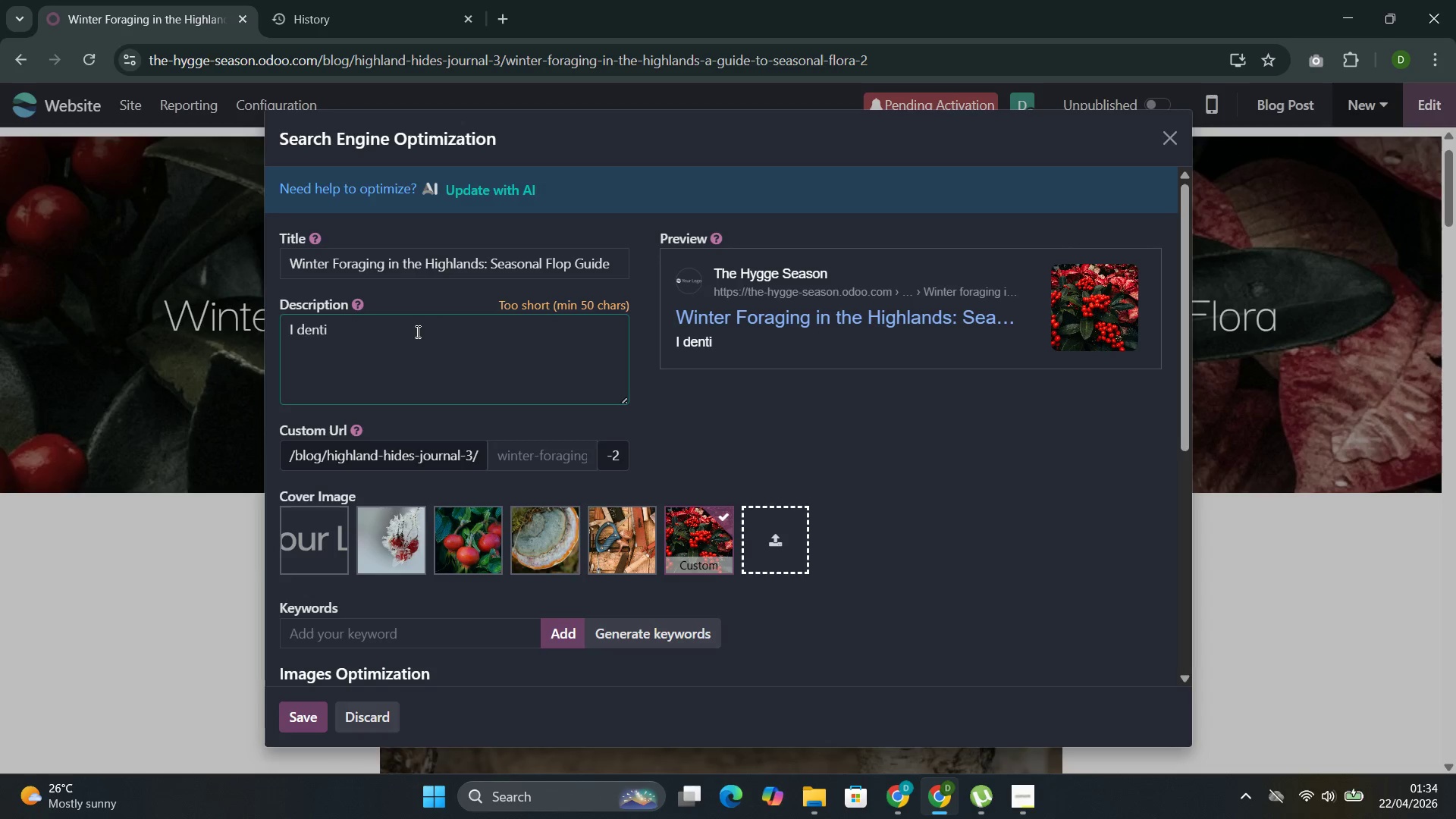 
key(Backspace)
 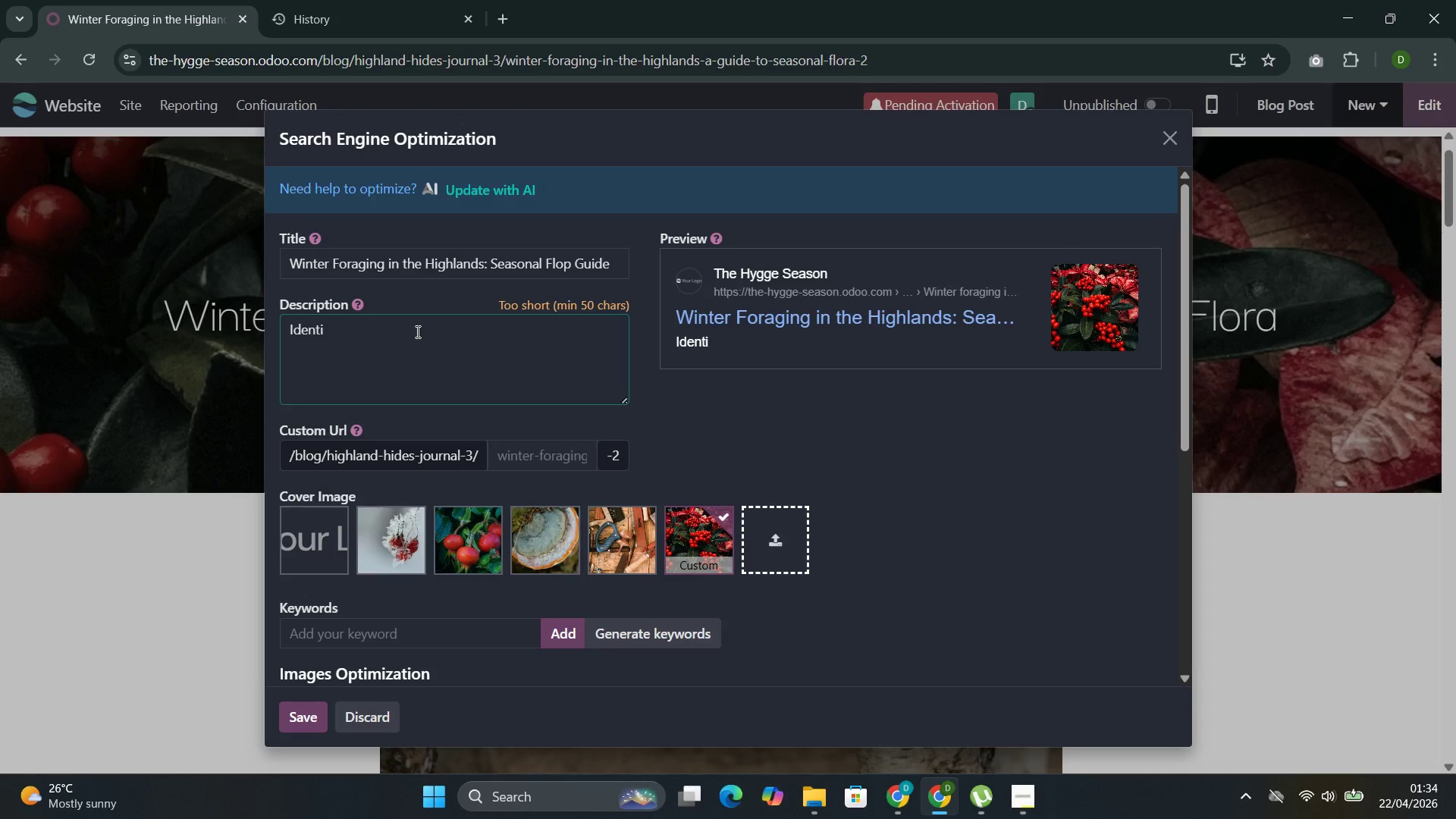 
key(ArrowRight)
 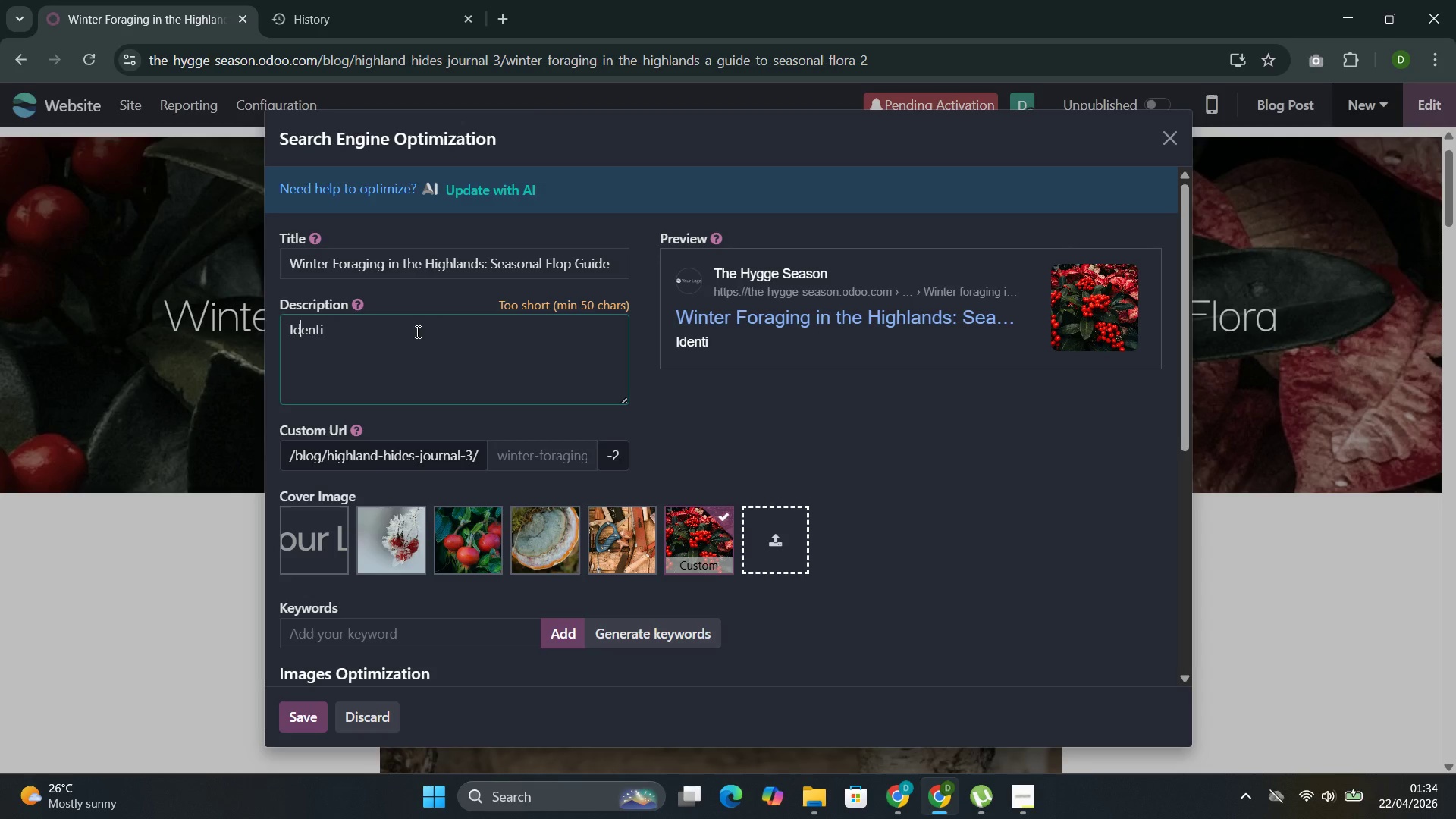 
key(ArrowRight)
 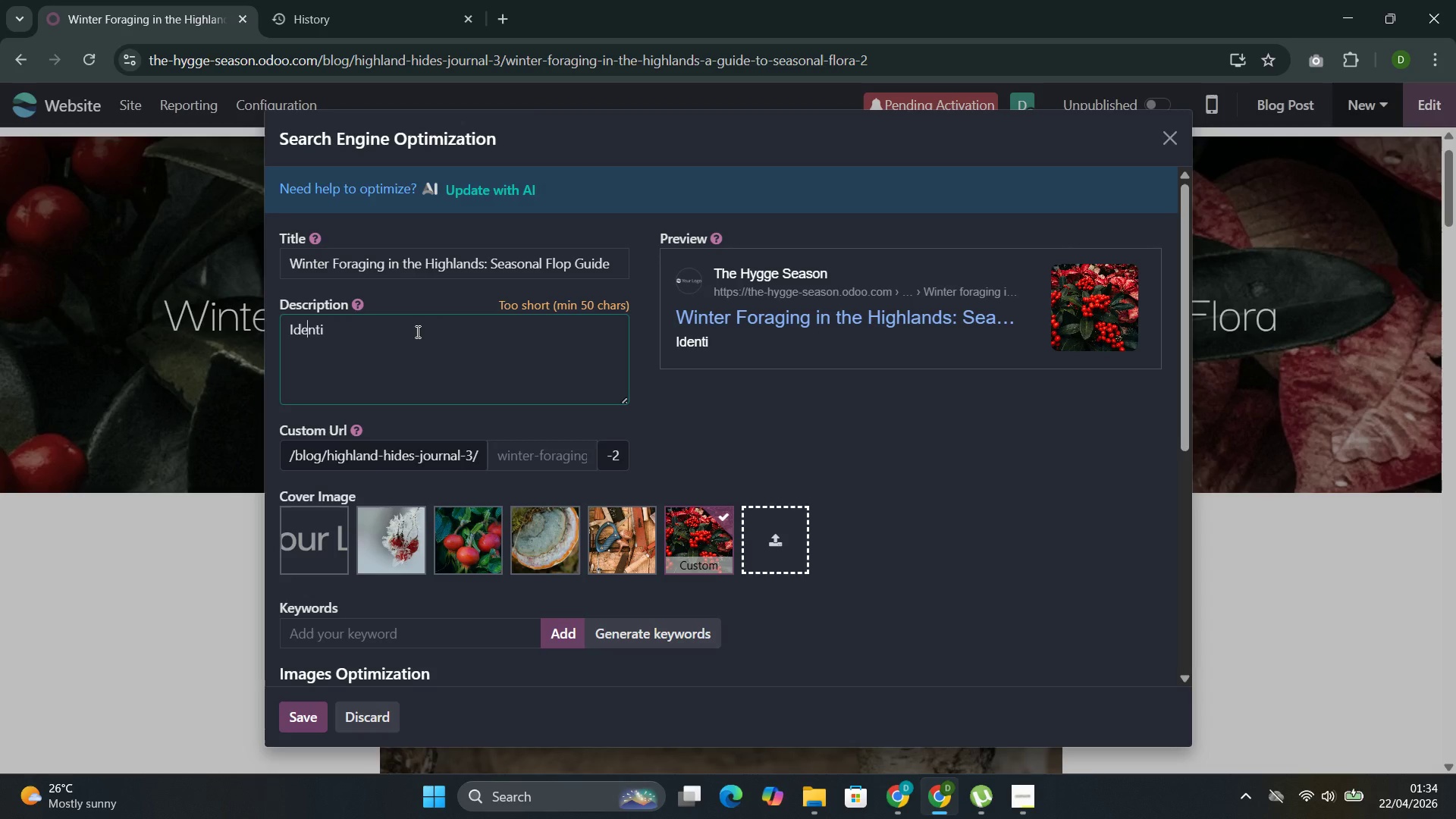 
key(ArrowRight)
 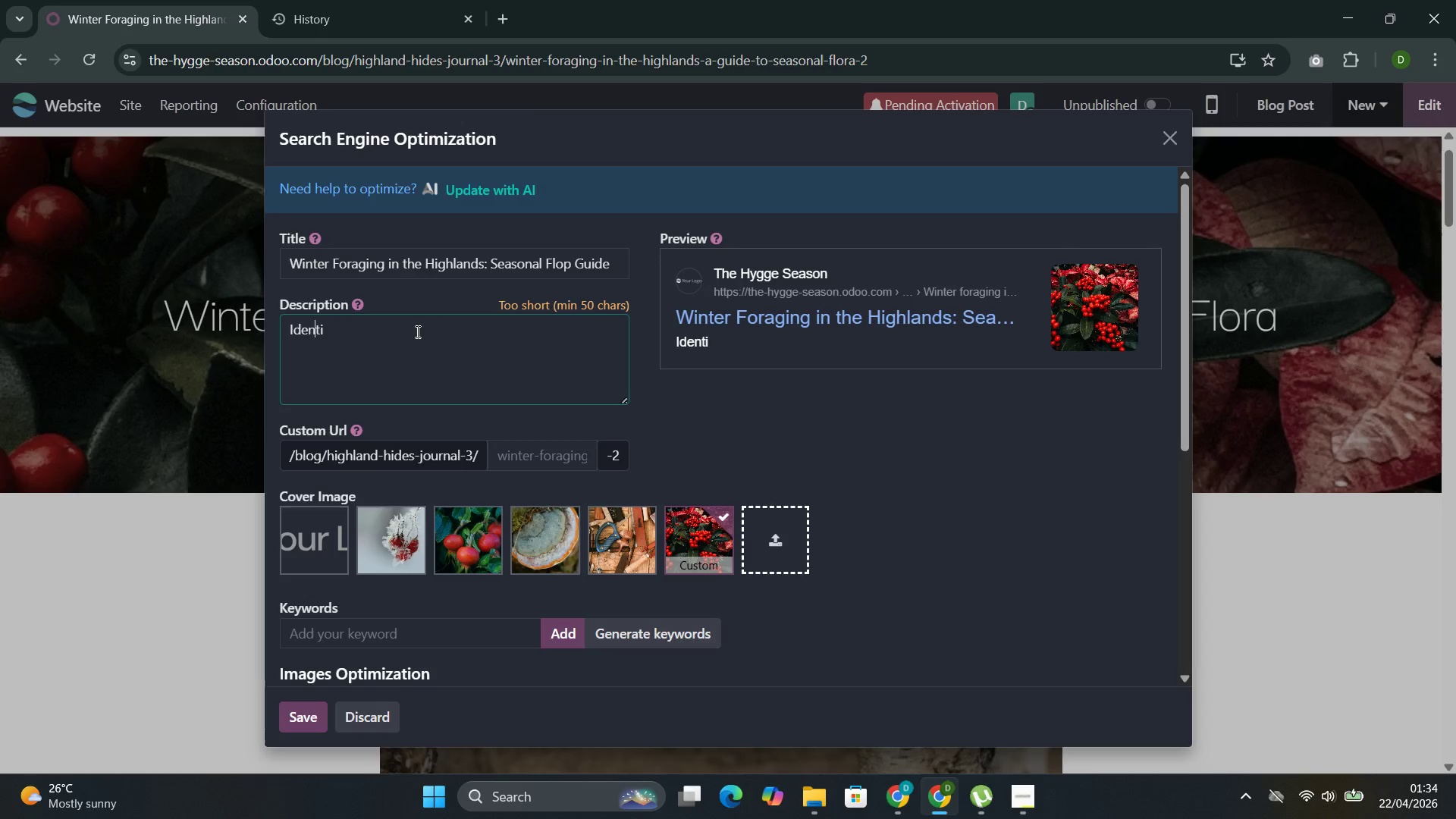 
key(ArrowRight)
 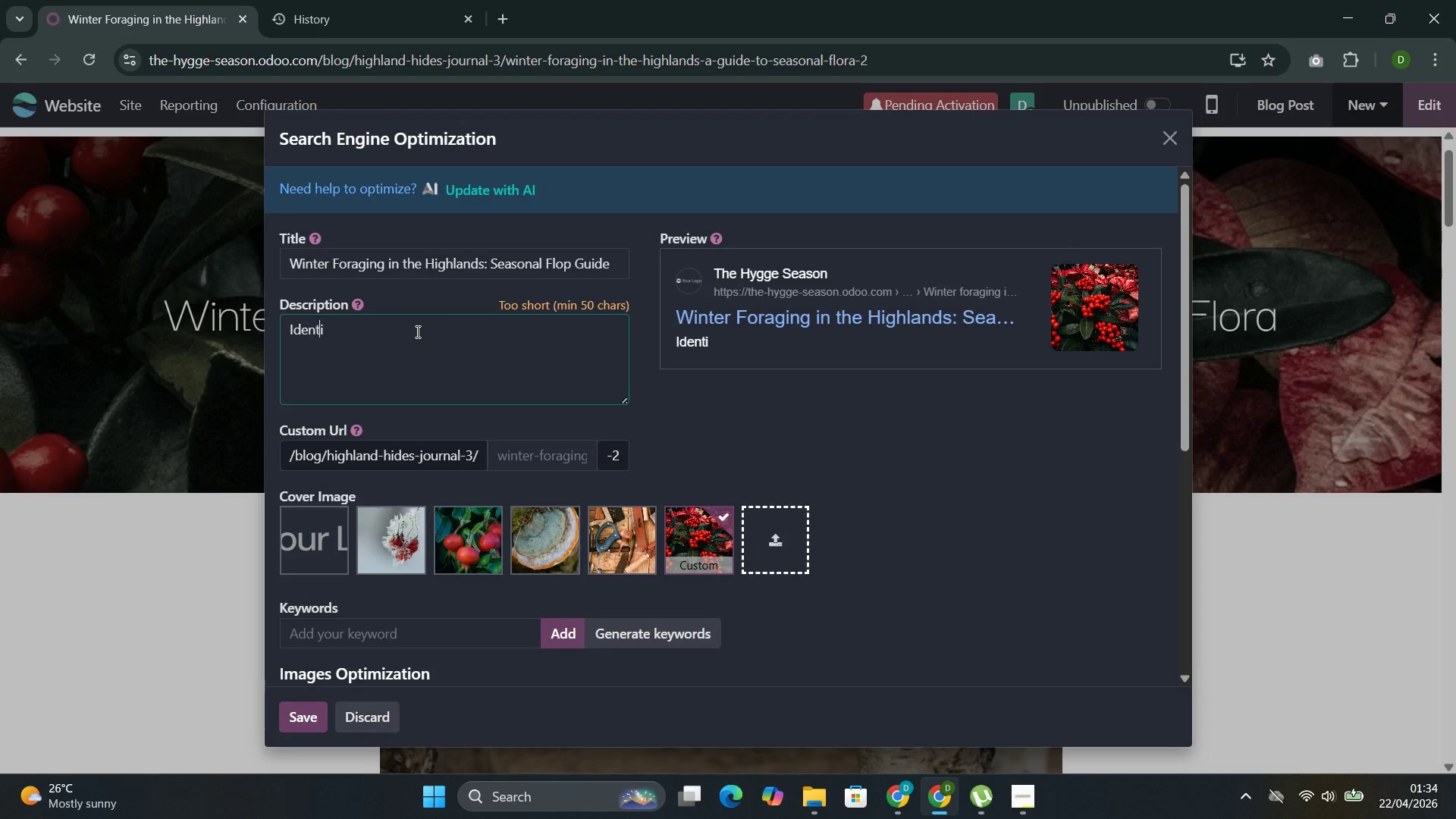 
key(ArrowRight)
 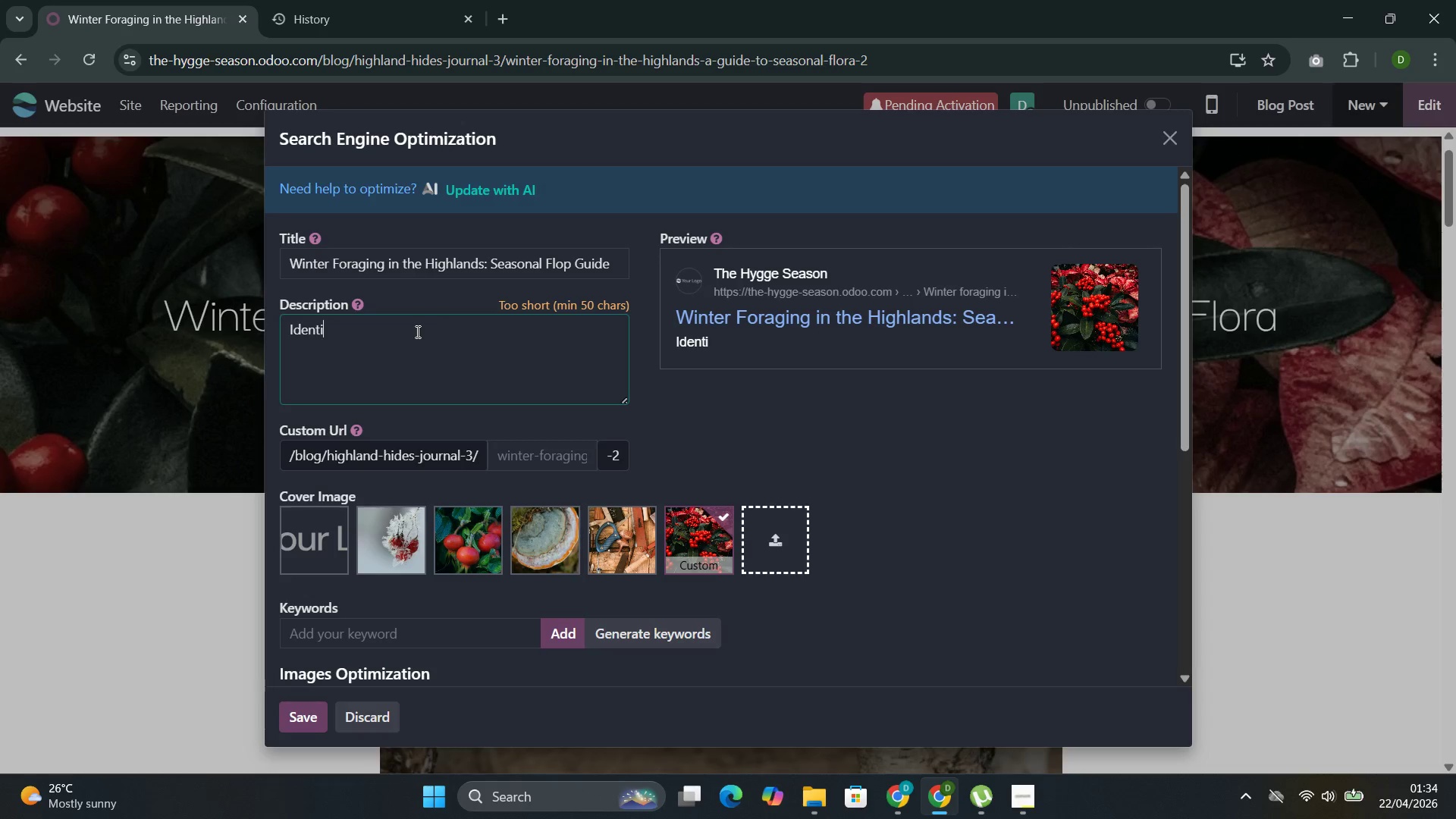 
type(fy and hat)
key(Backspace)
type(rvest rosehips )
key(Backspace)
type(, chaga, and )
 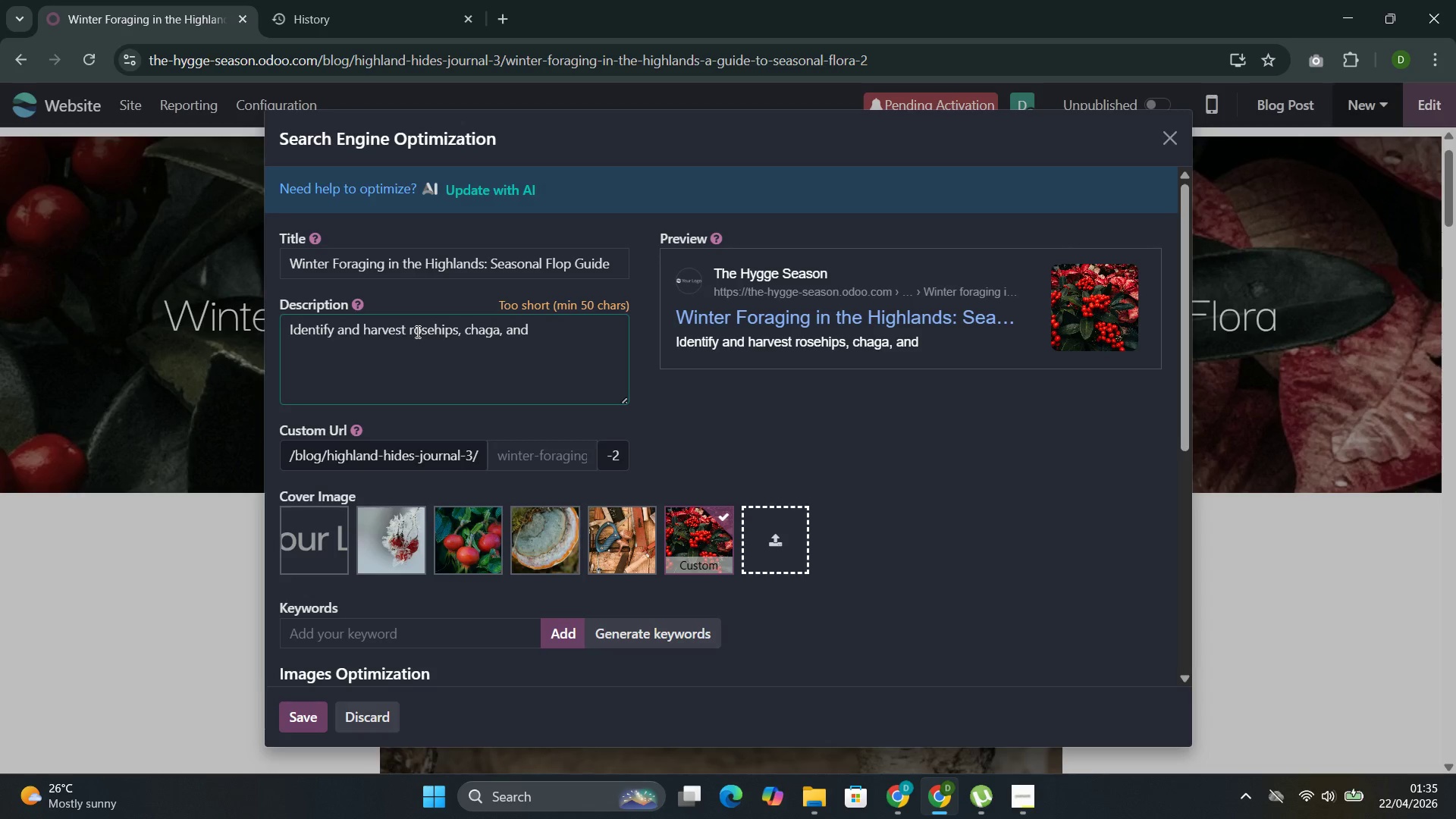 
type(pine needles di)
key(Backspace)
type(uring your wintwer)
key(Backspace)
key(Backspace)
key(Backspace)
type(er )
 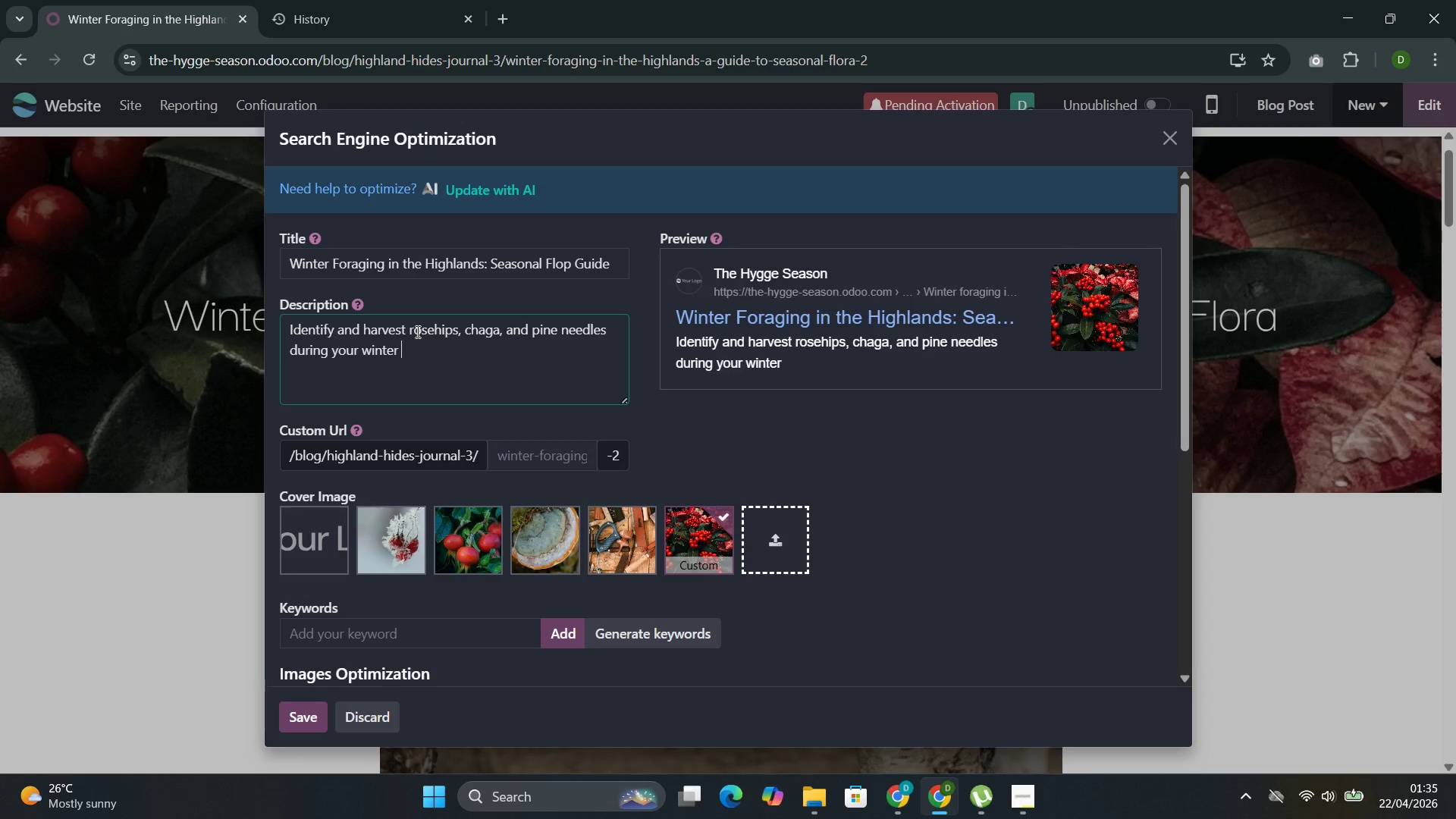 
wait(8.16)
 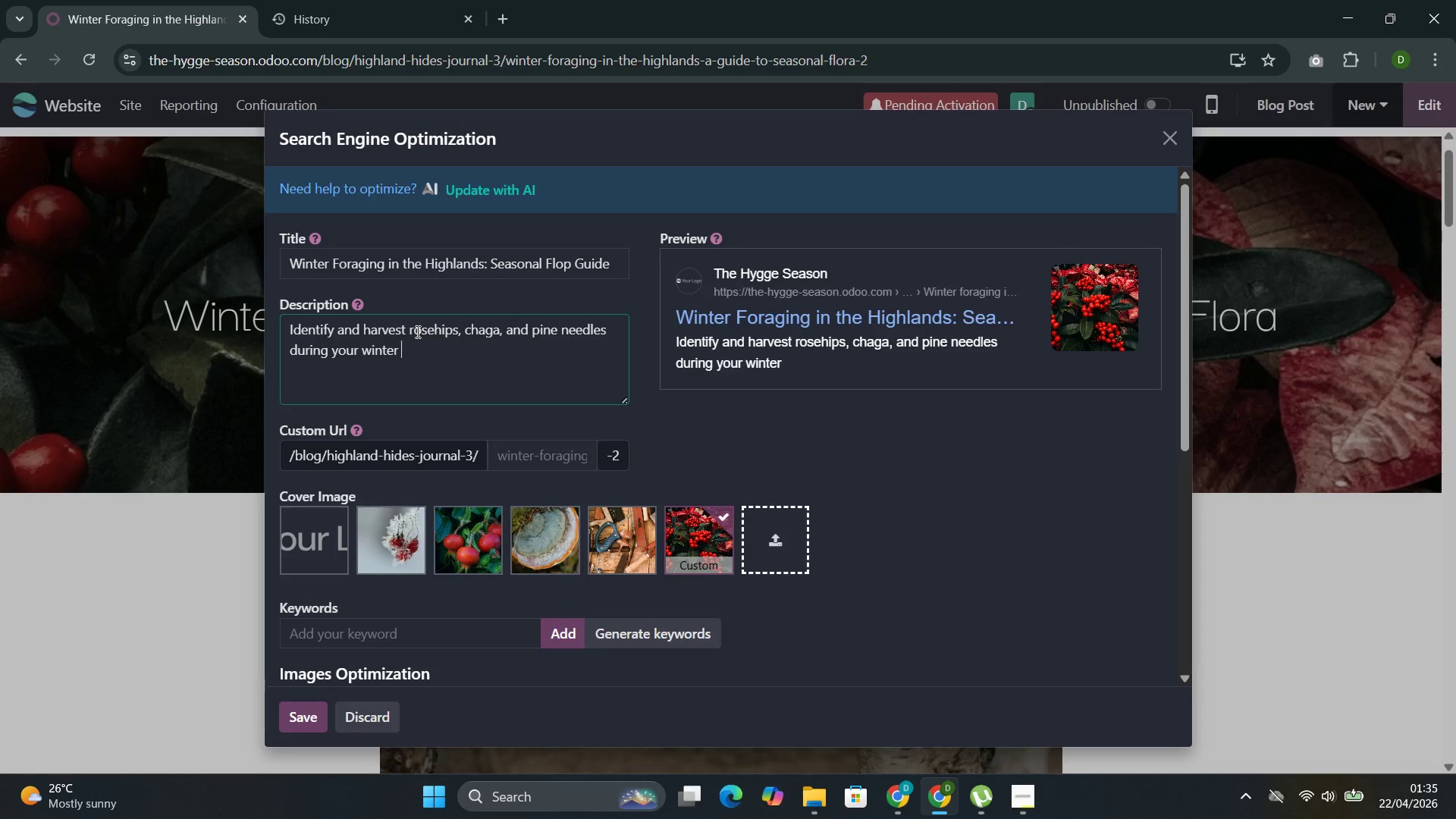 
type(cabin stay. A mindful guide to the wild provision )
 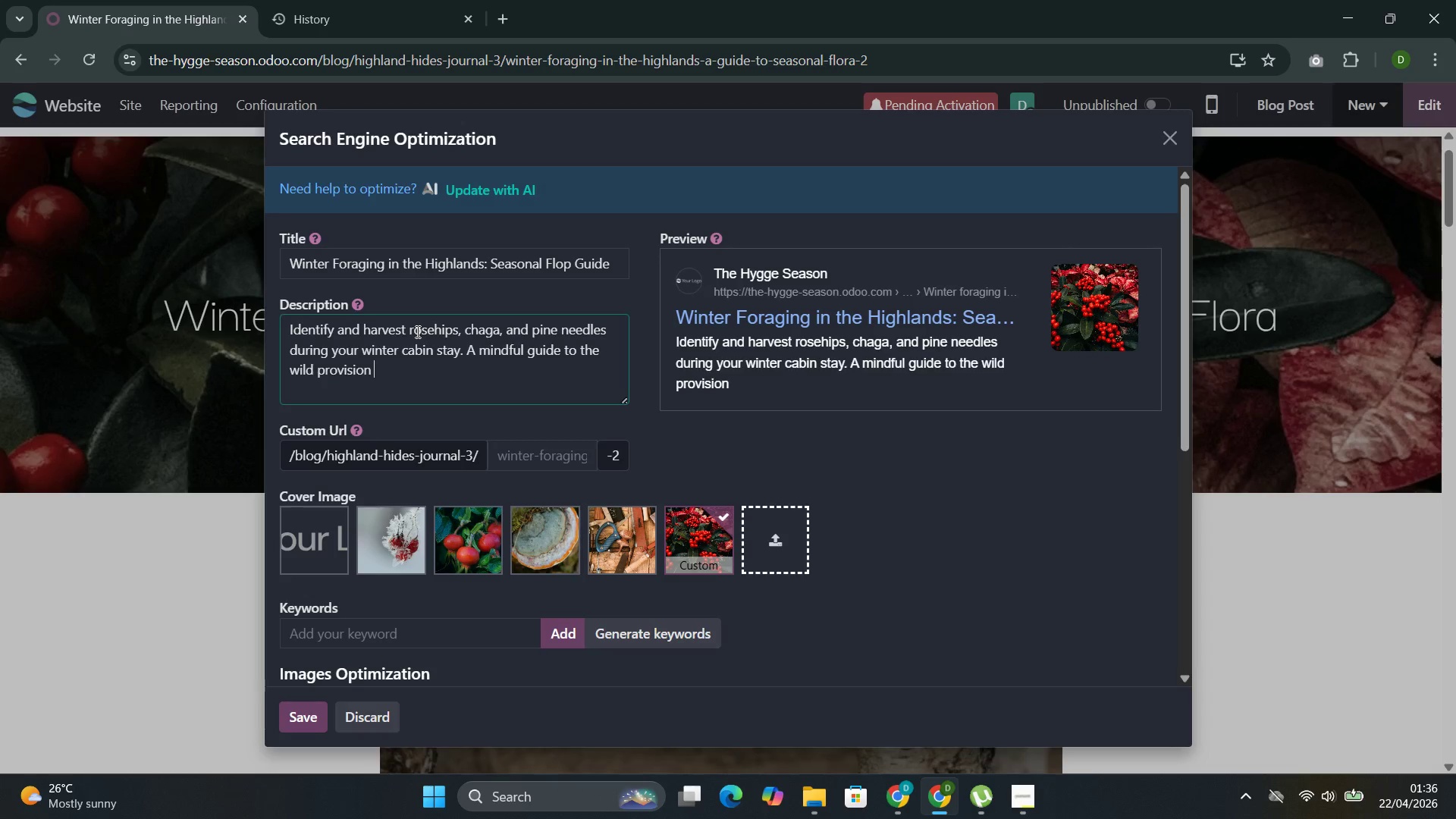 
key(Backspace)
 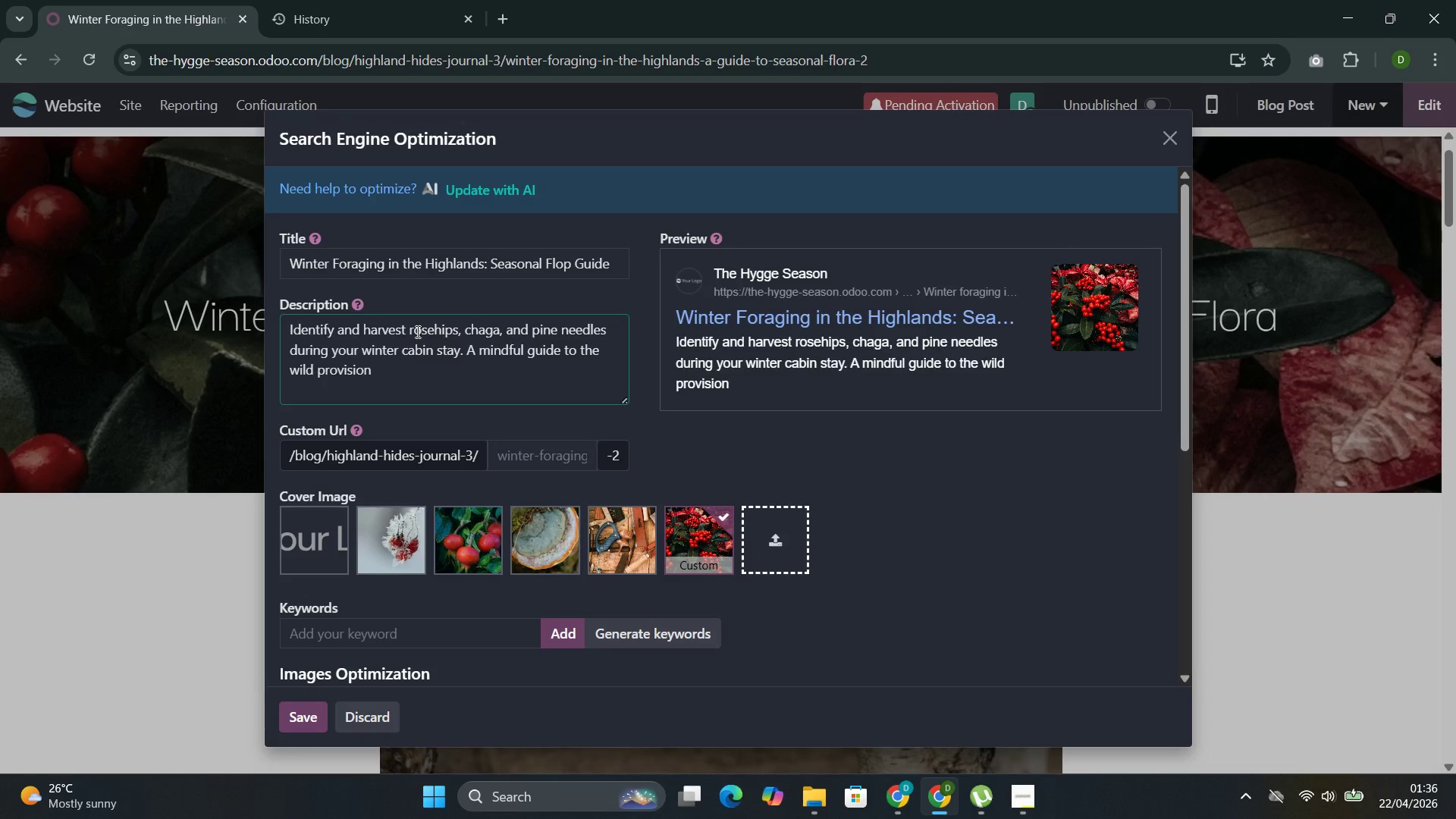 
key(S)
 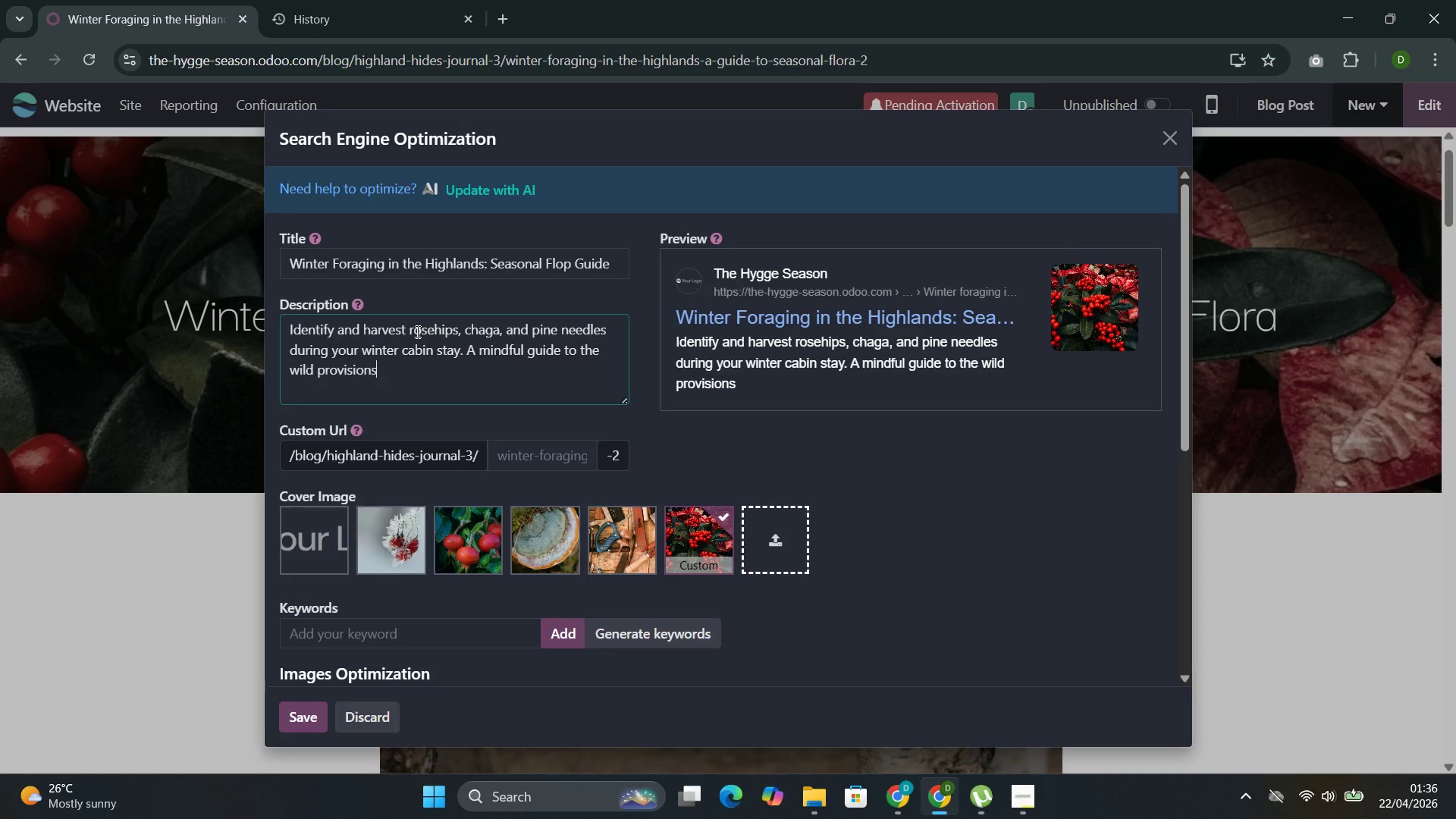 
wait(44.66)
 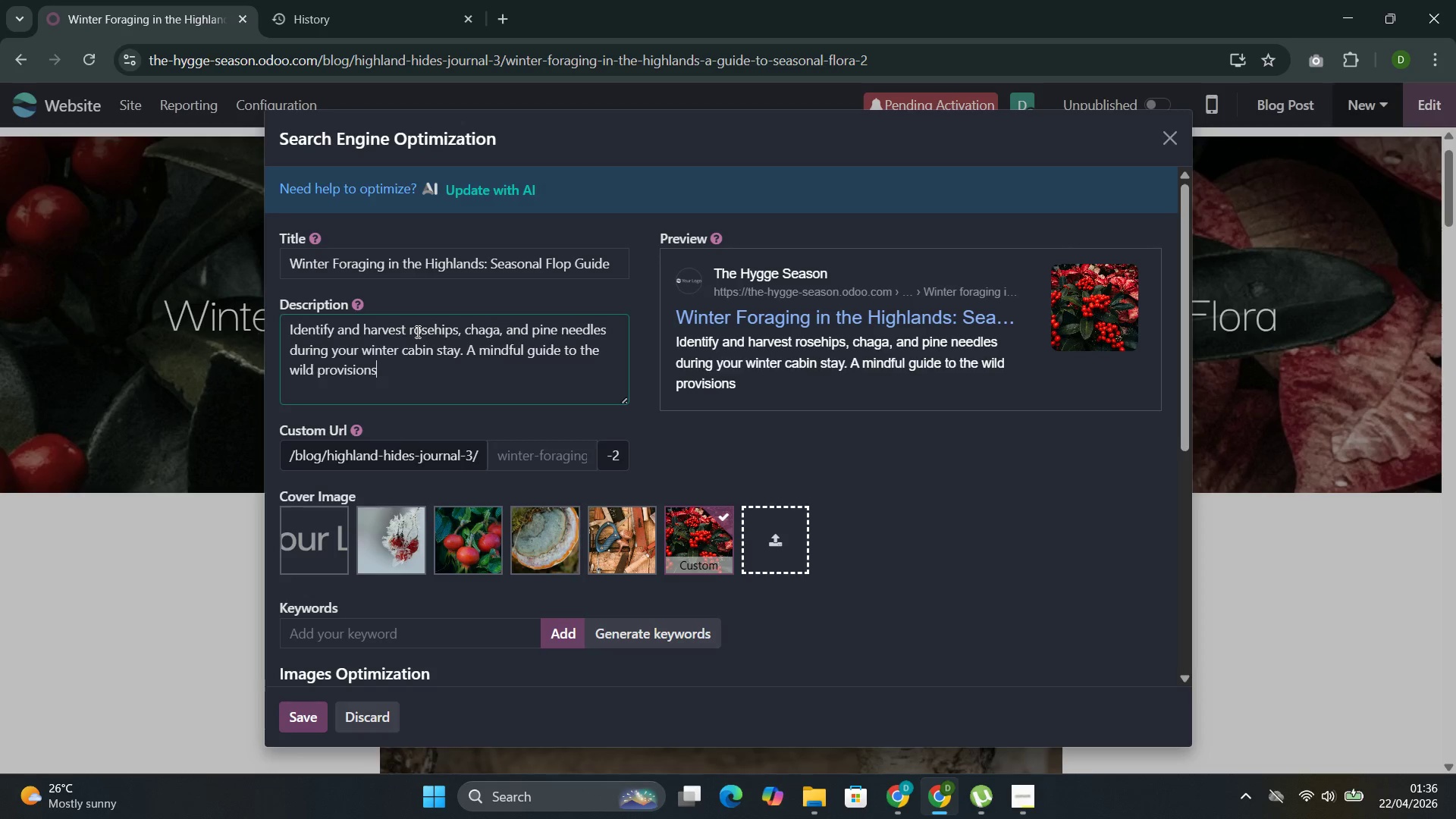 
type( of the Highland forest)
 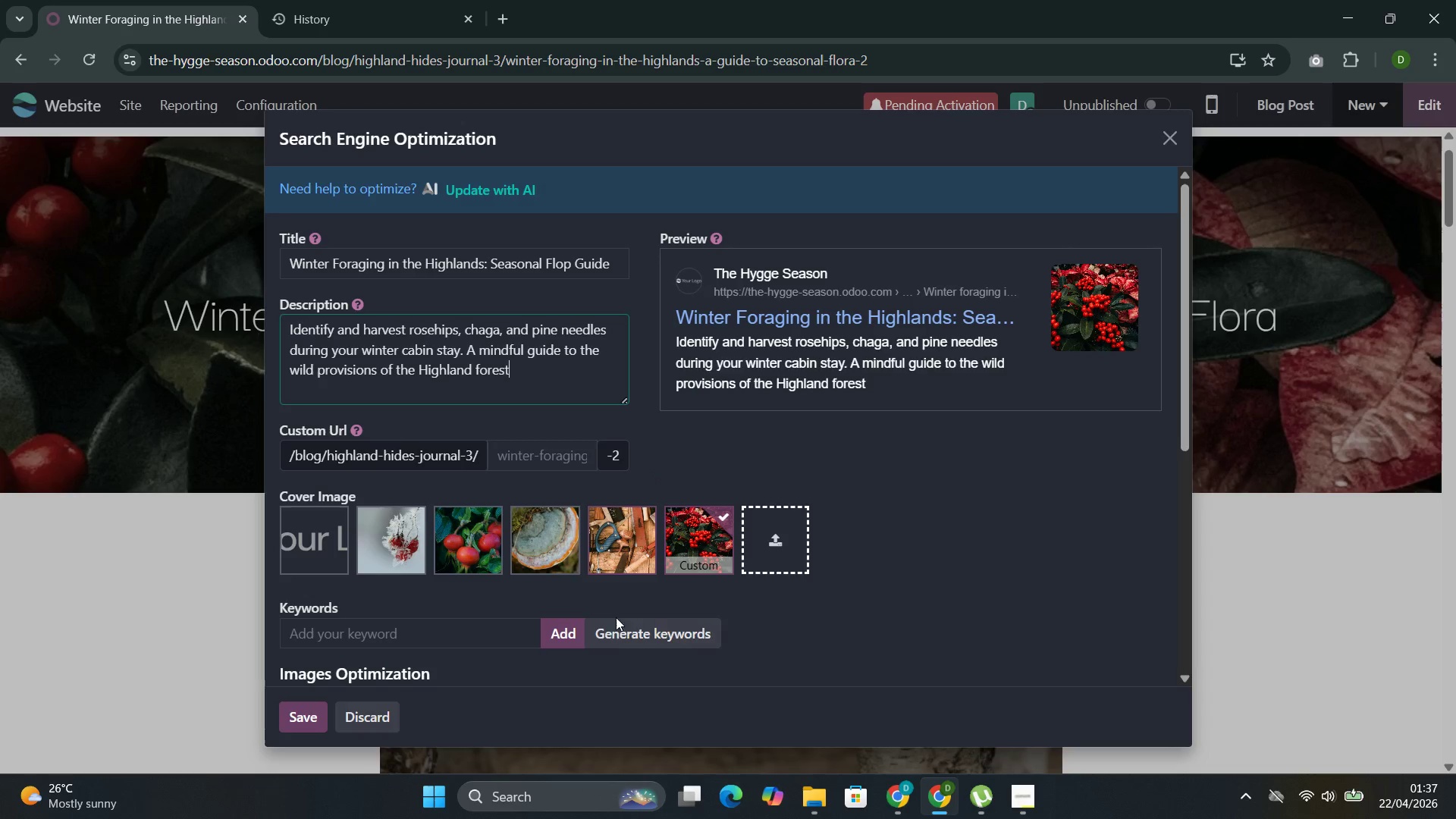 
left_click([617, 637])
 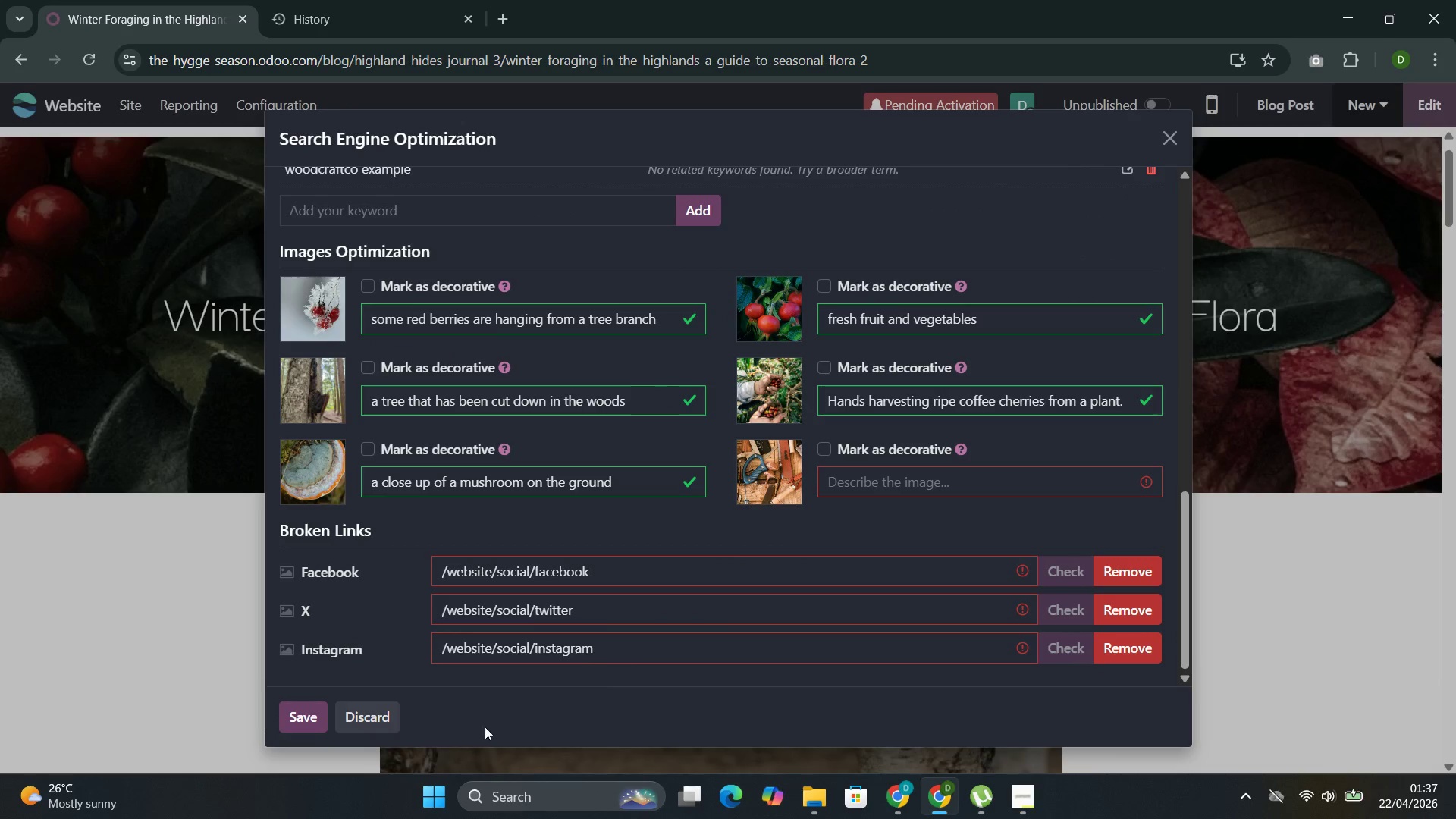 
left_click([304, 708])
 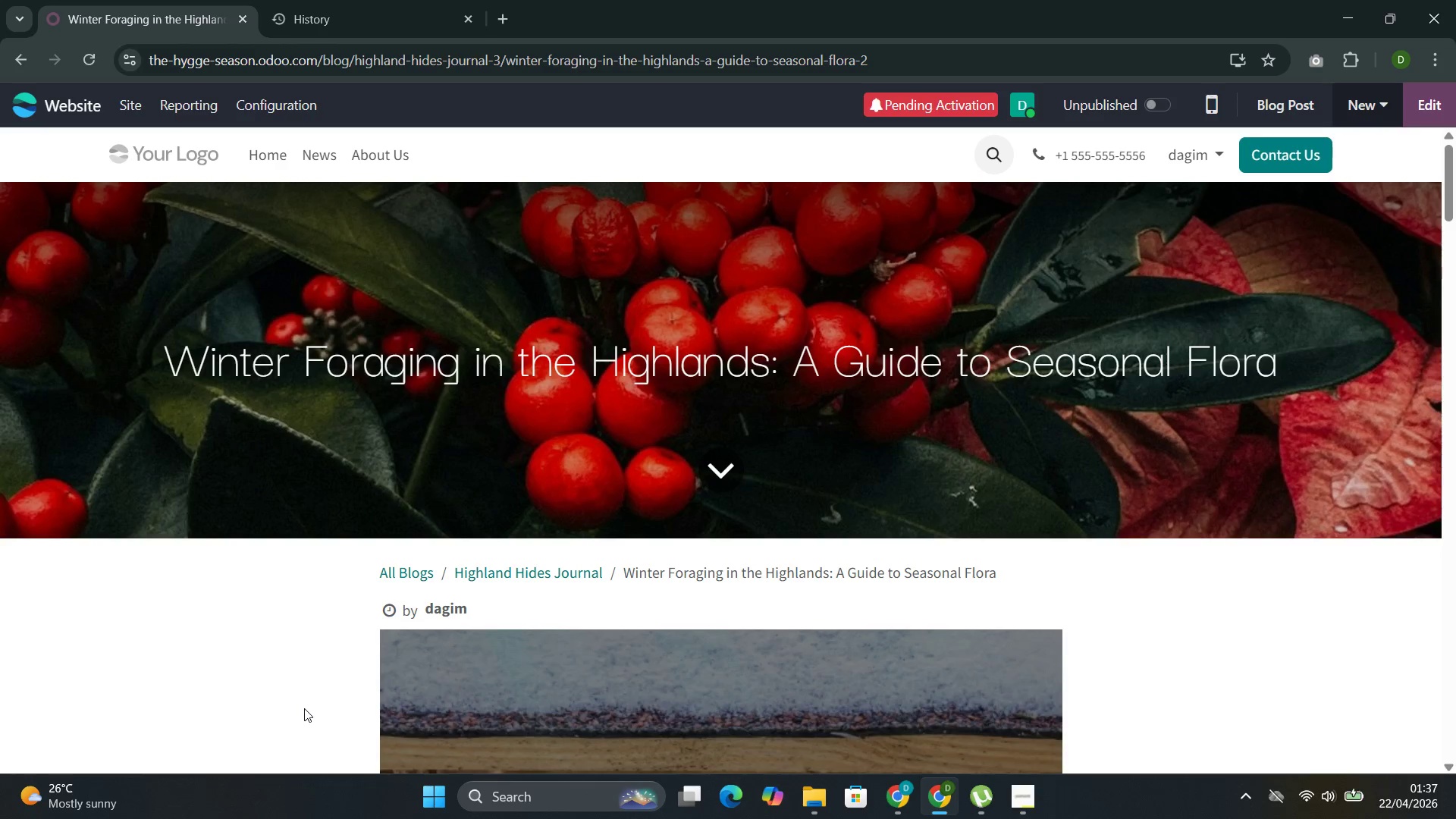 
wait(11.66)
 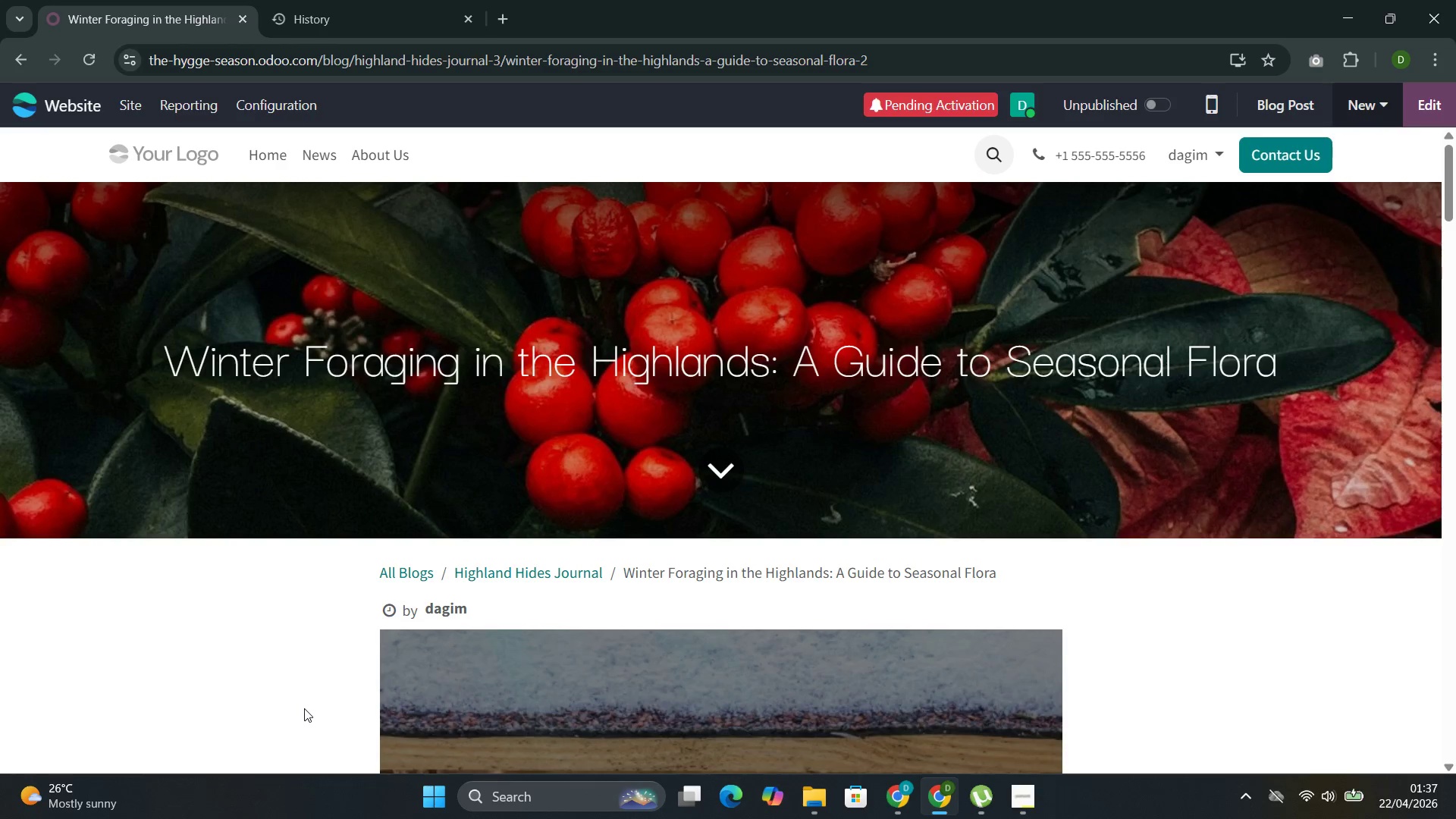 
left_click([1127, 102])
 